 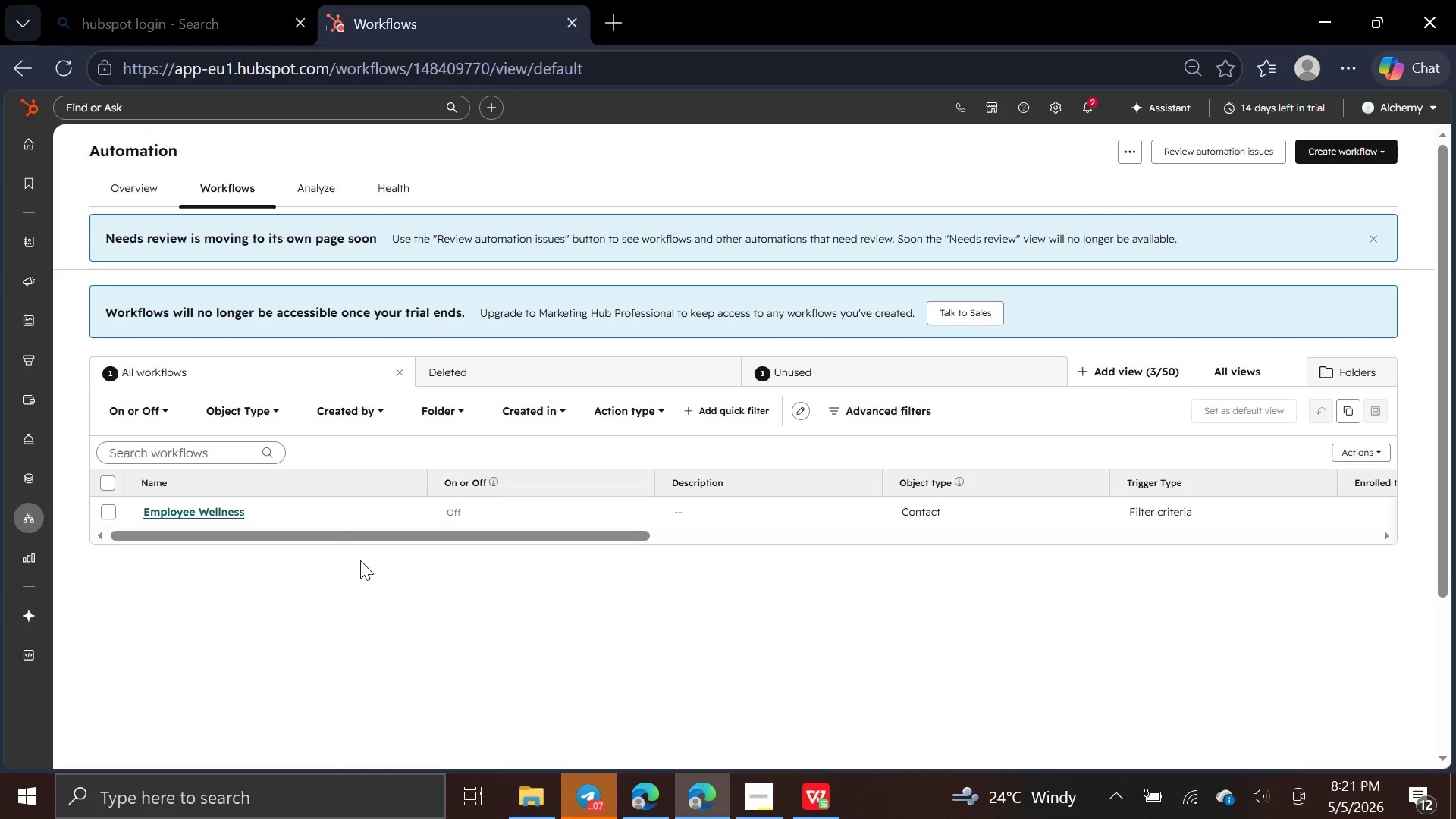 
left_click([1362, 149])
 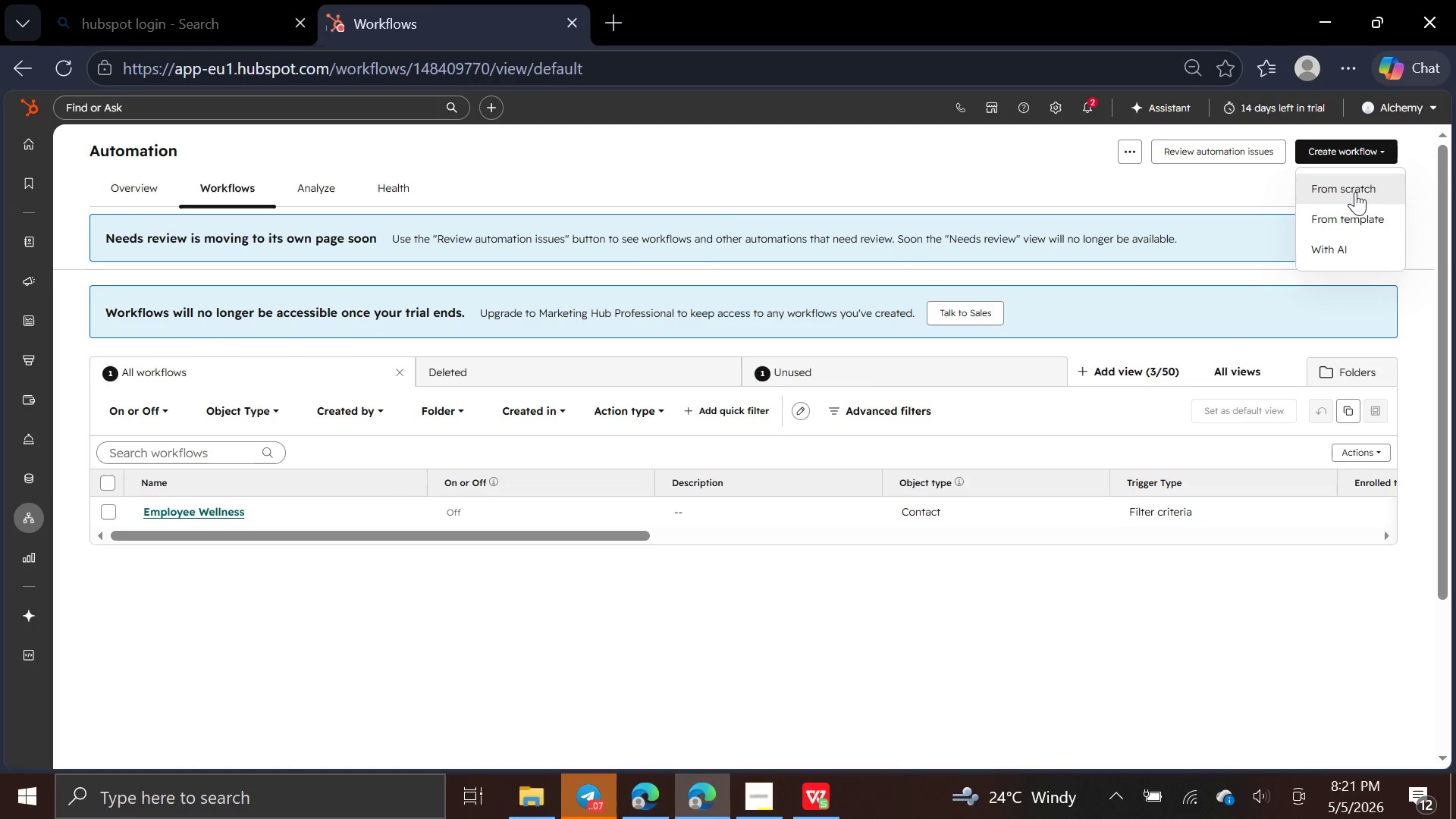 
left_click([1354, 195])
 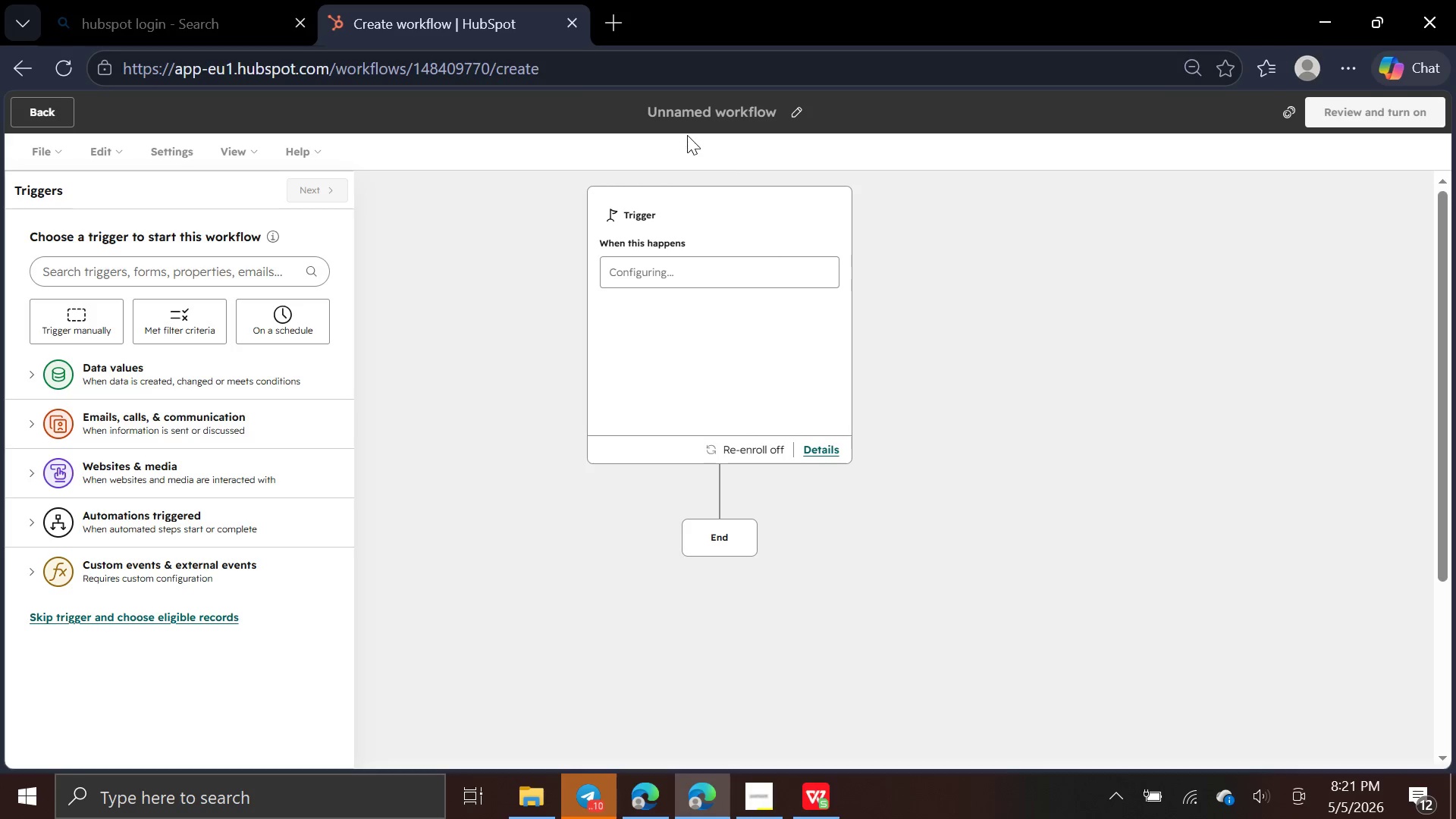 
wait(6.67)
 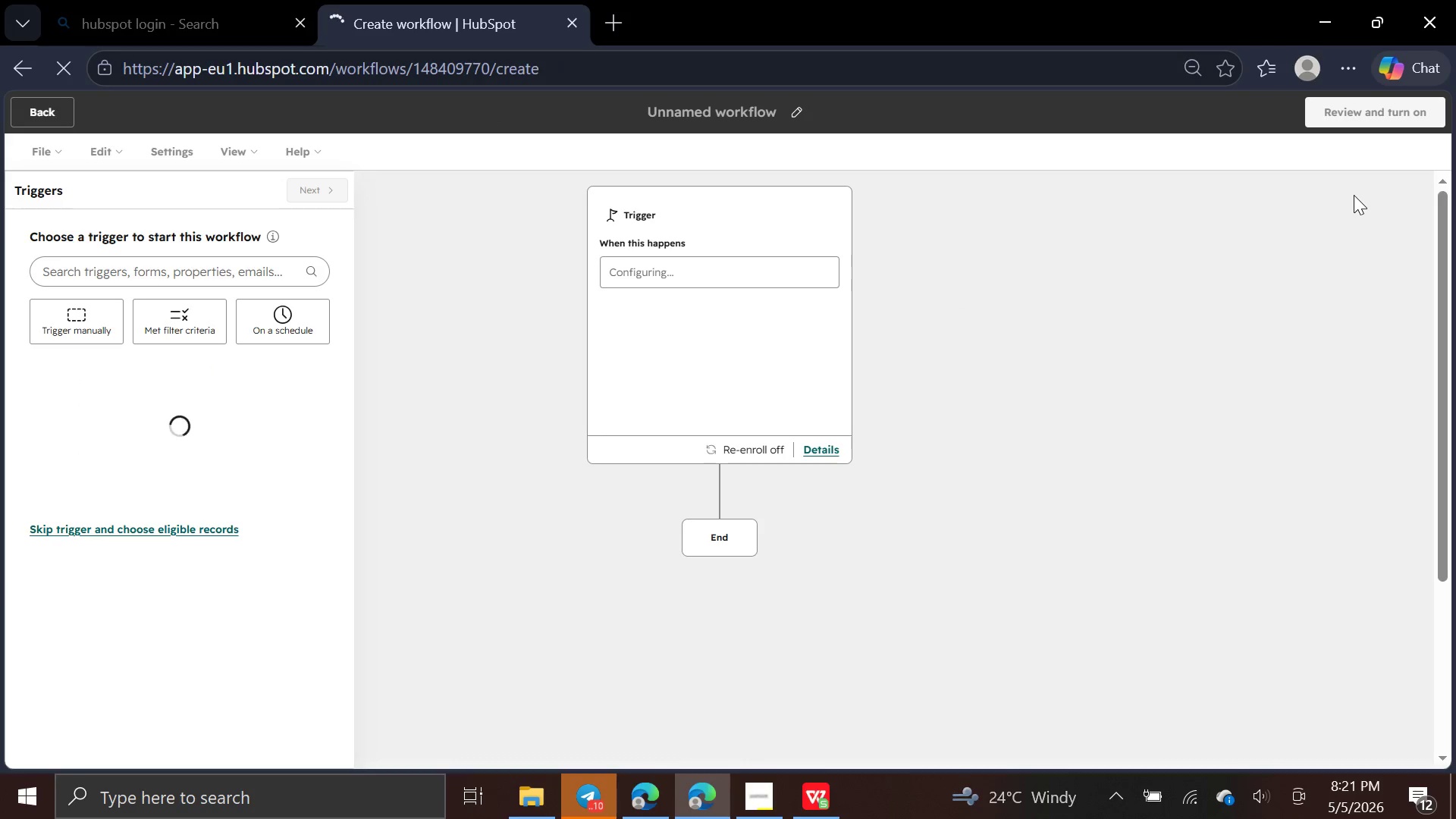 
left_click([191, 322])
 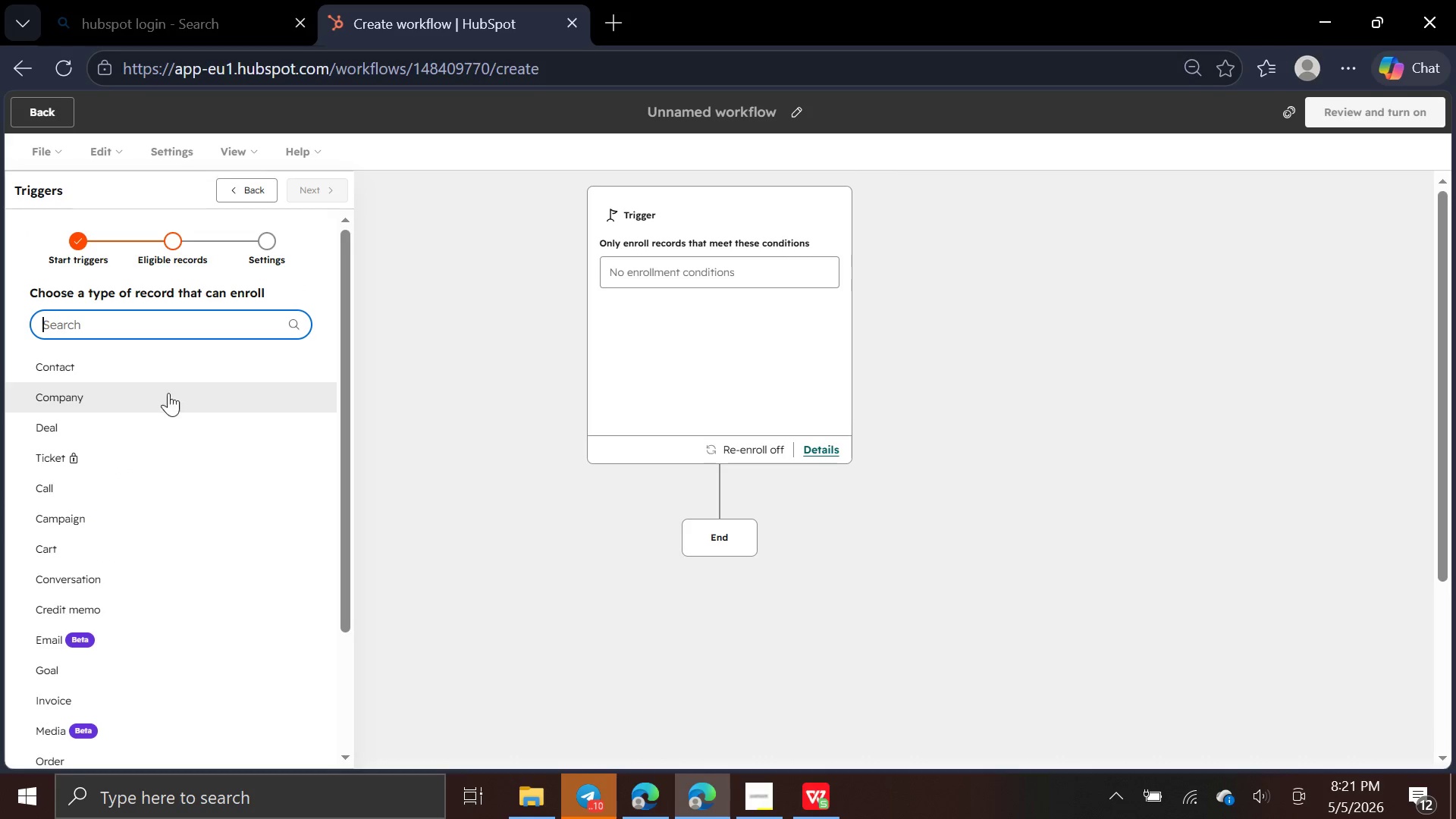 
left_click([180, 369])
 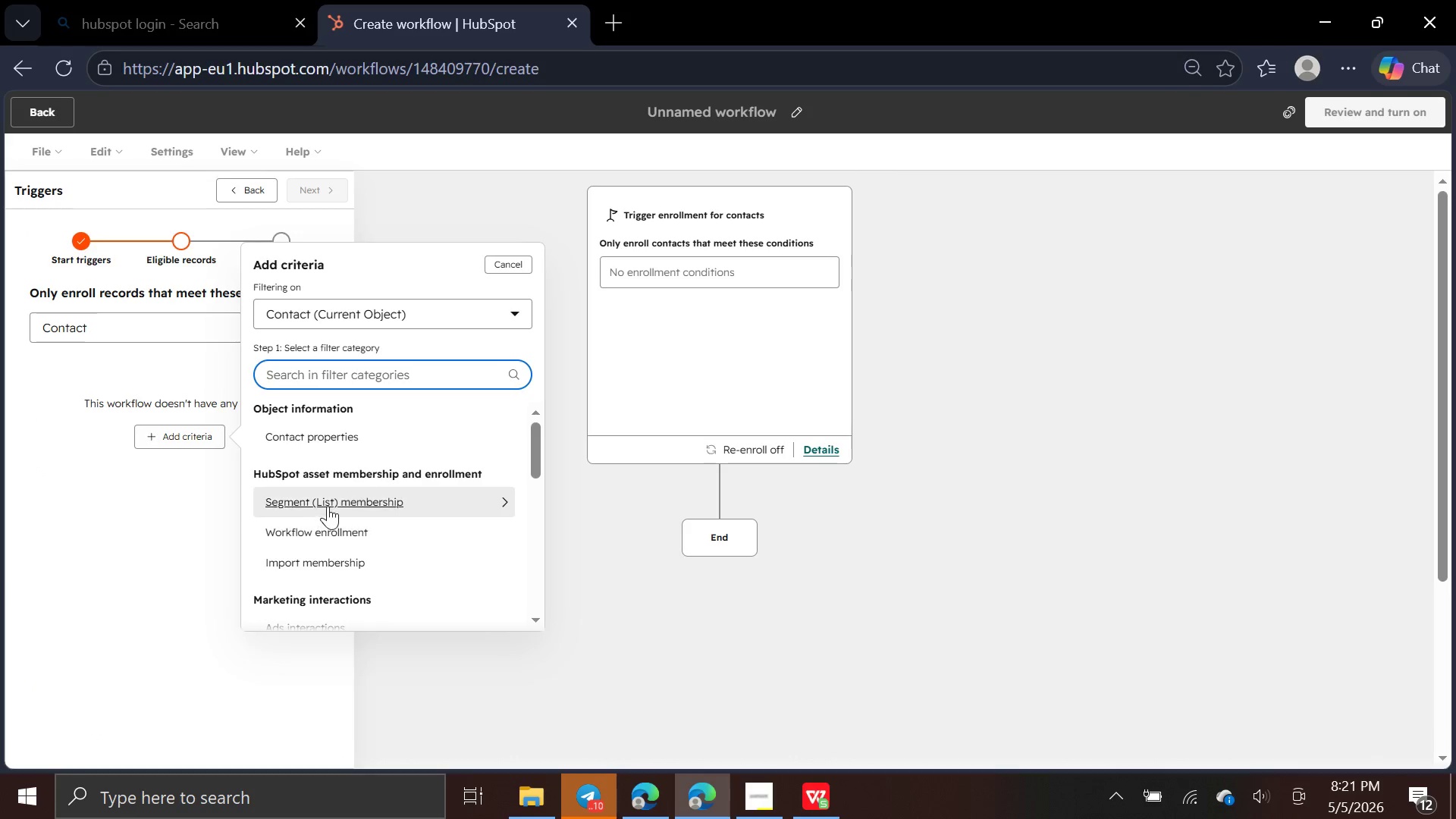 
left_click([328, 505])
 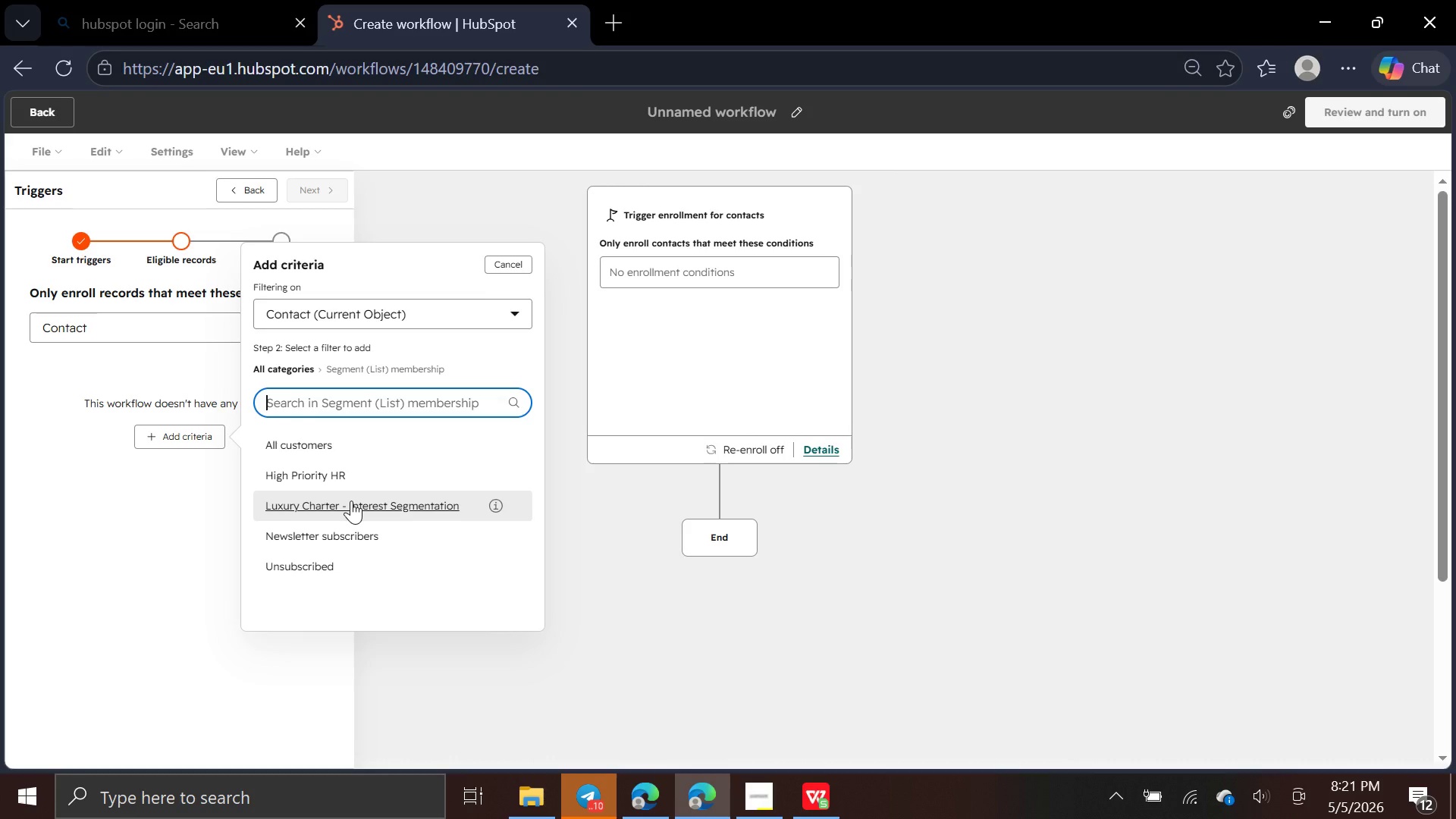 
wait(9.66)
 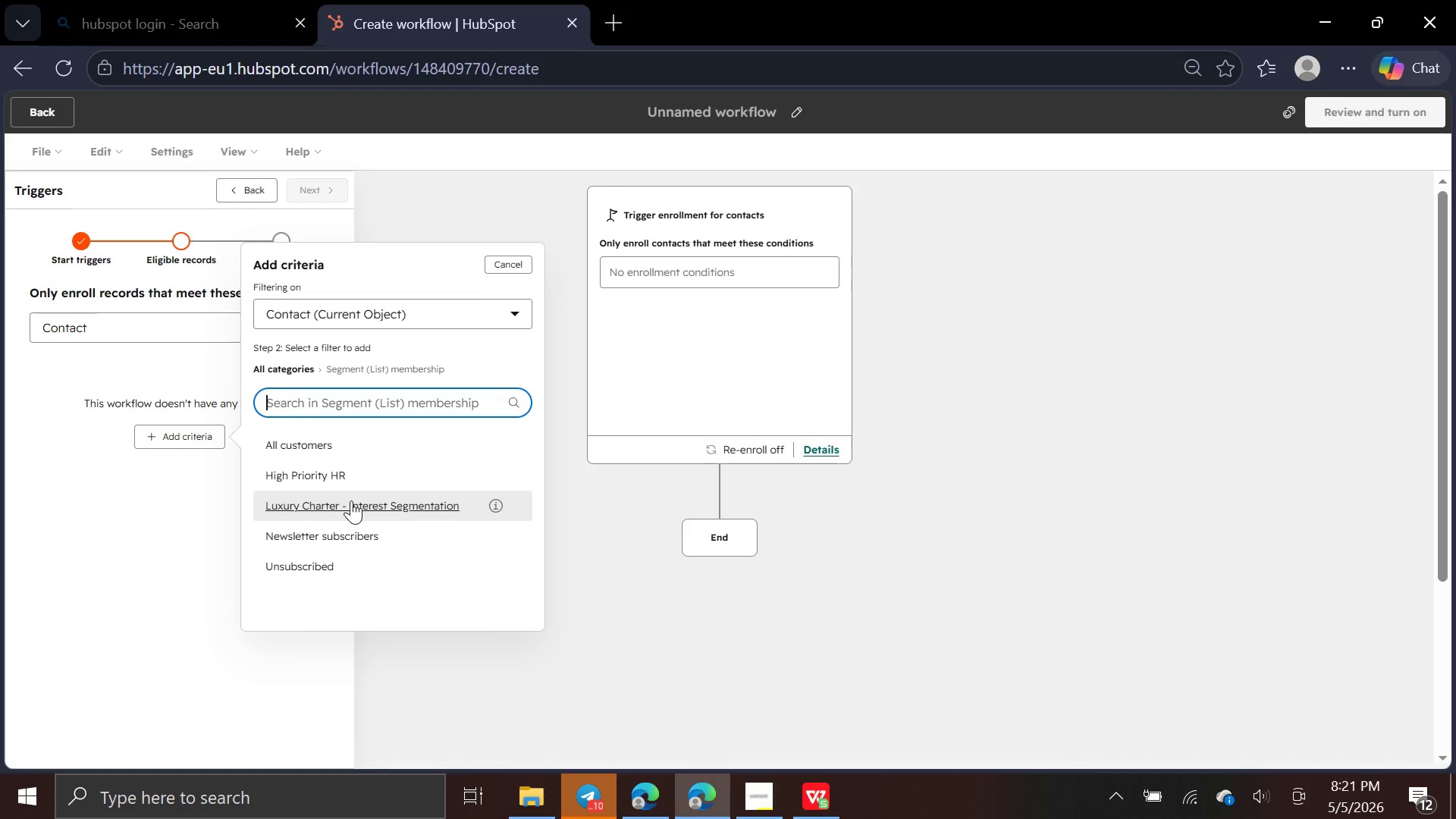 
left_click([351, 504])
 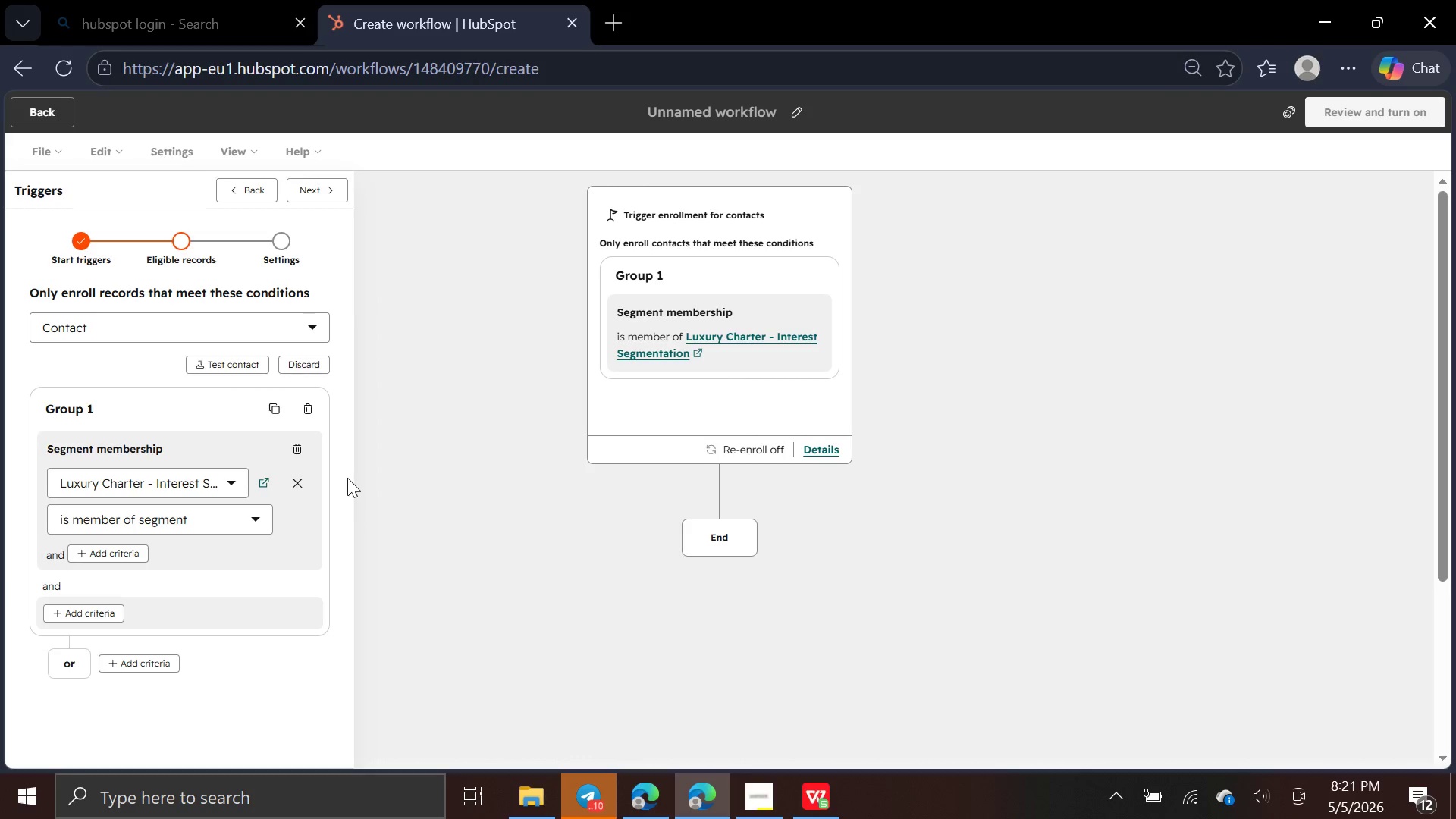 
wait(5.92)
 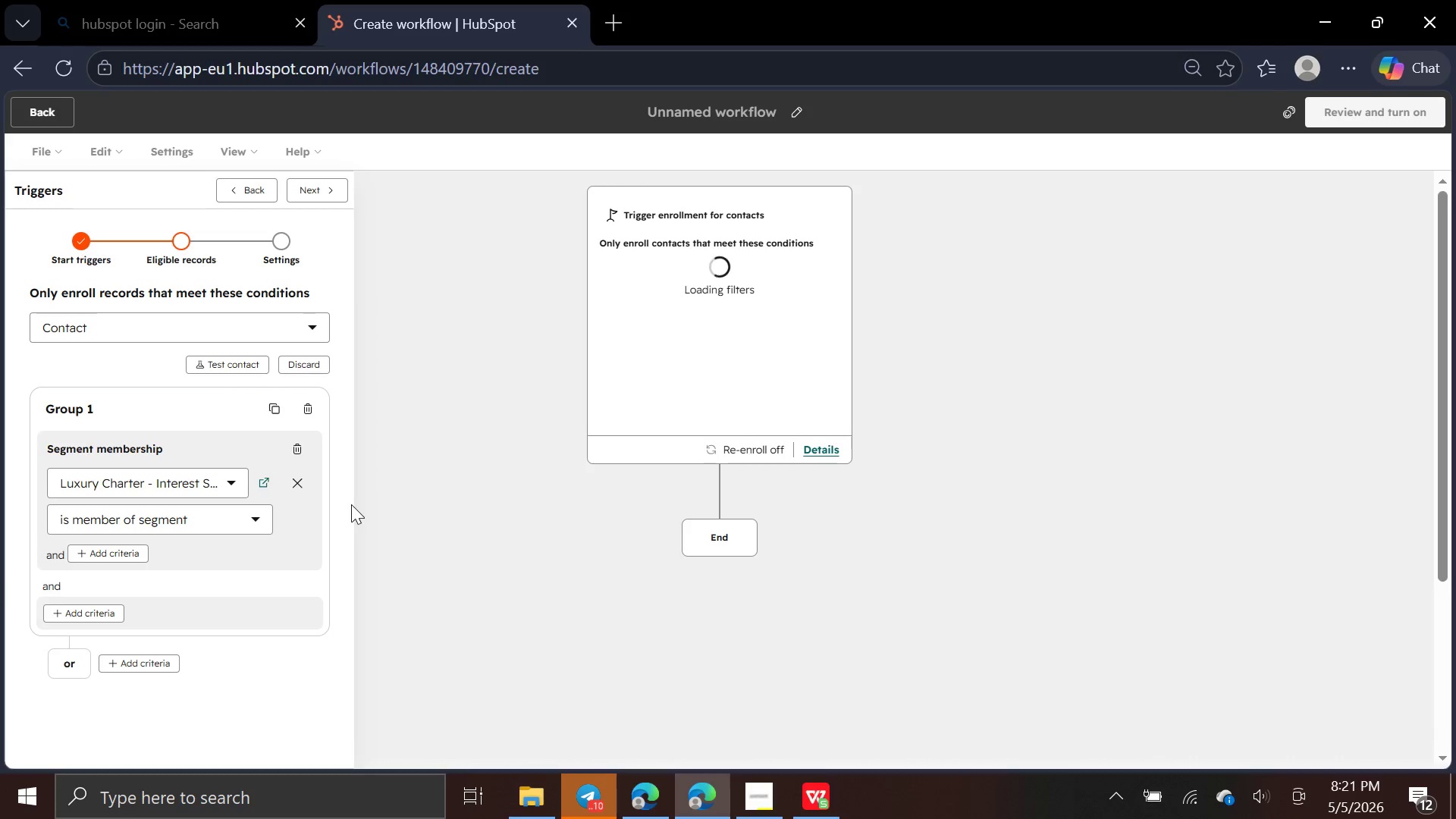 
left_click([312, 179])
 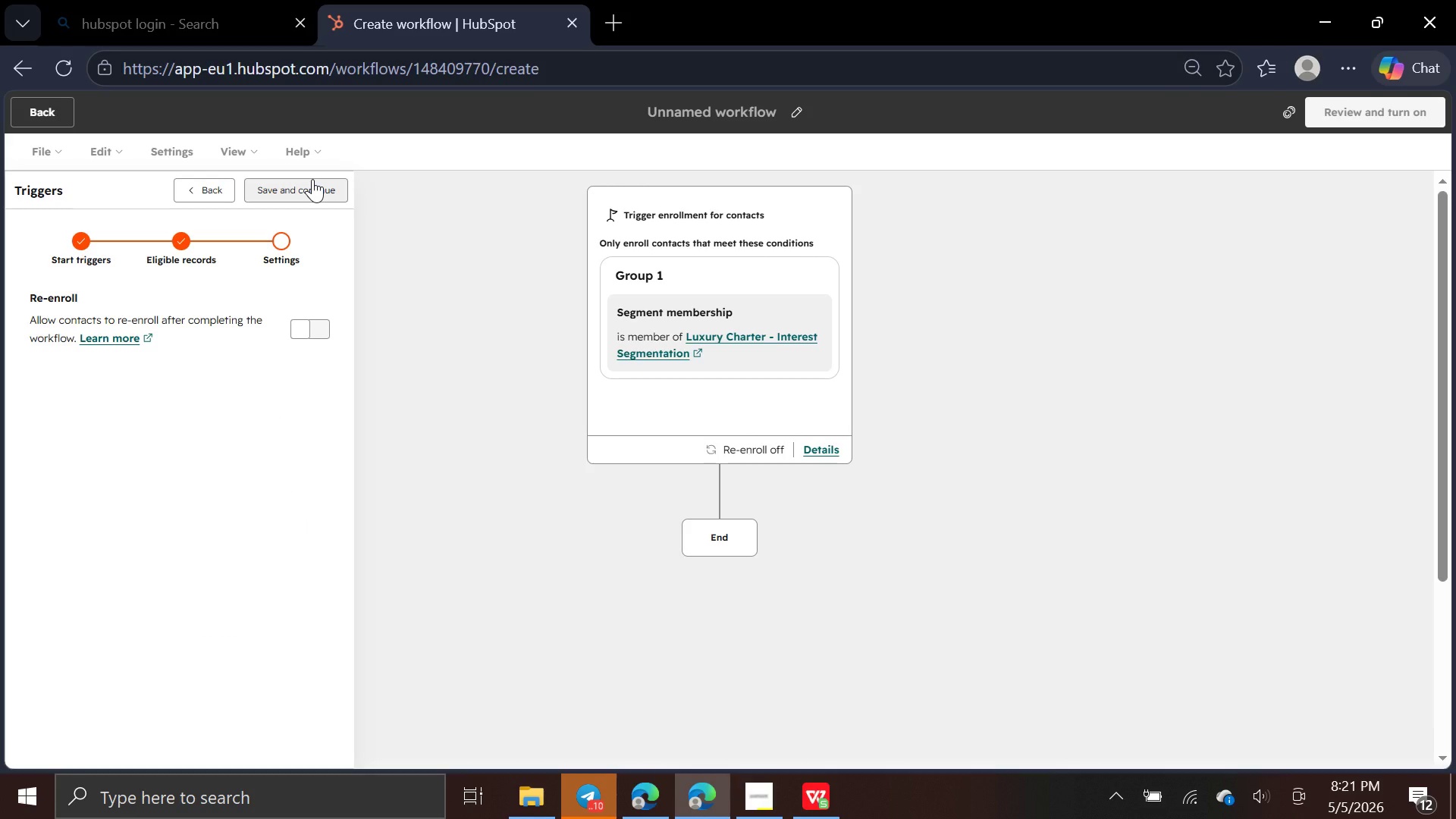 
left_click([312, 179])
 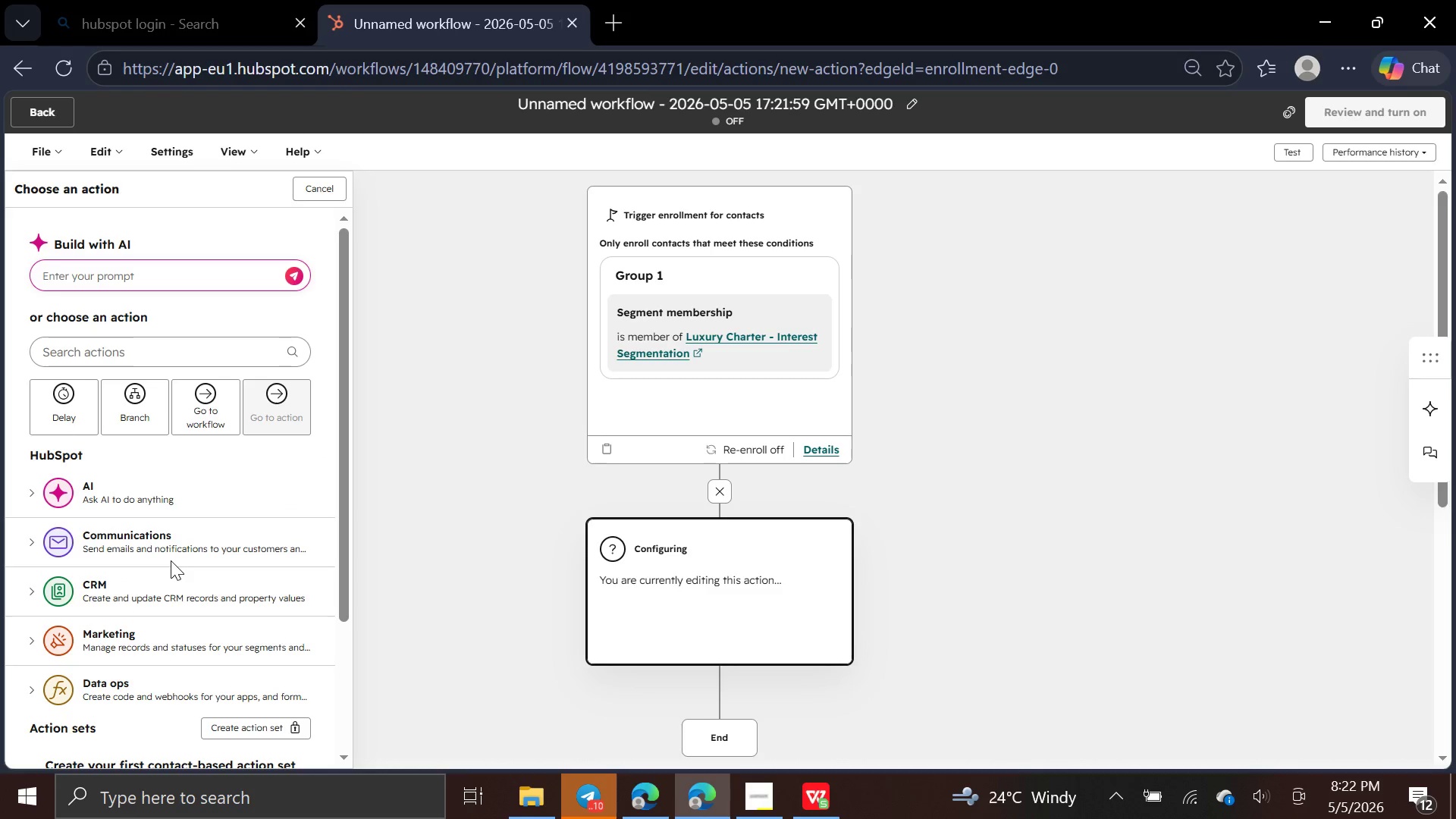 
wait(6.17)
 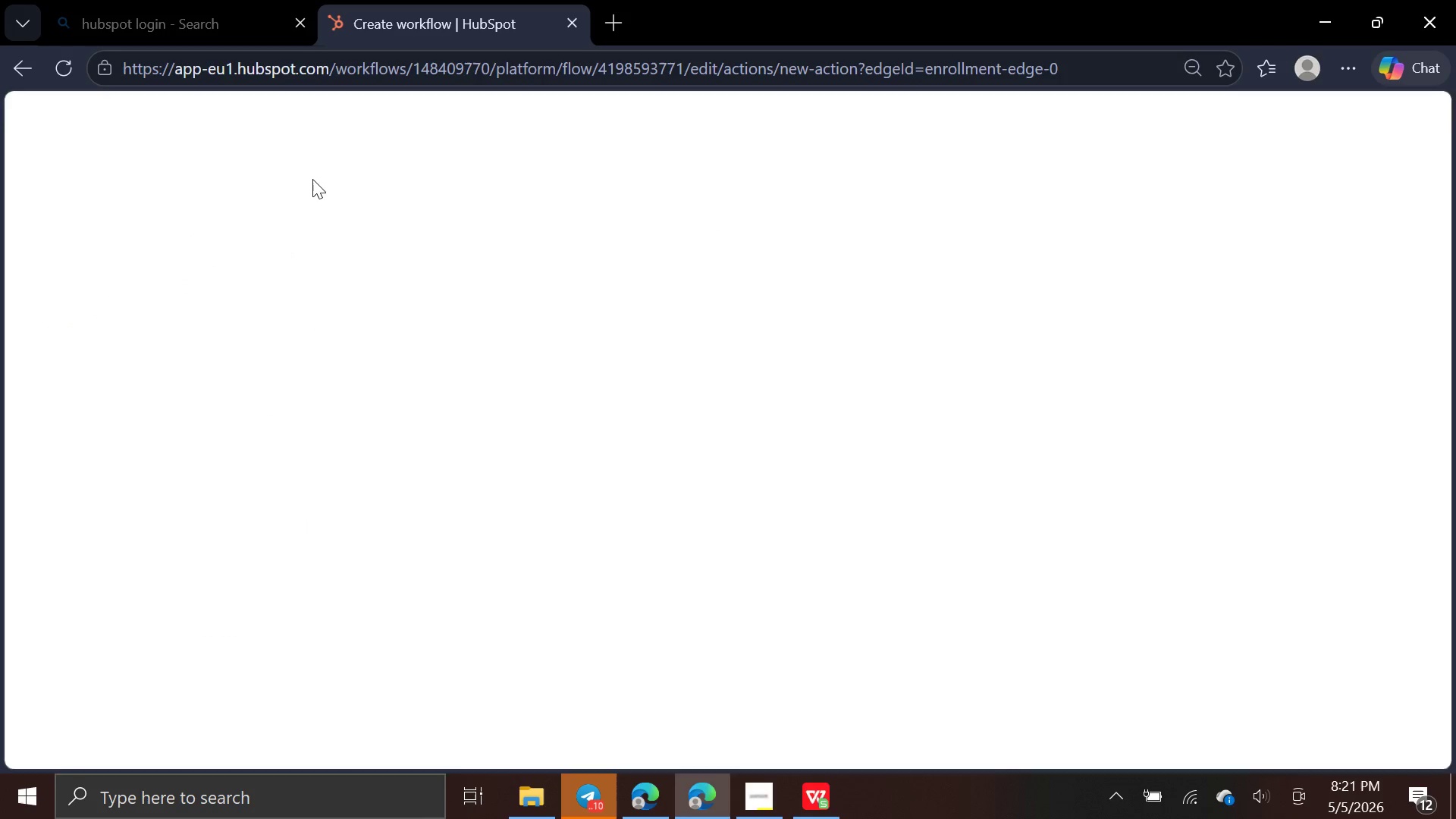 
left_click([179, 545])
 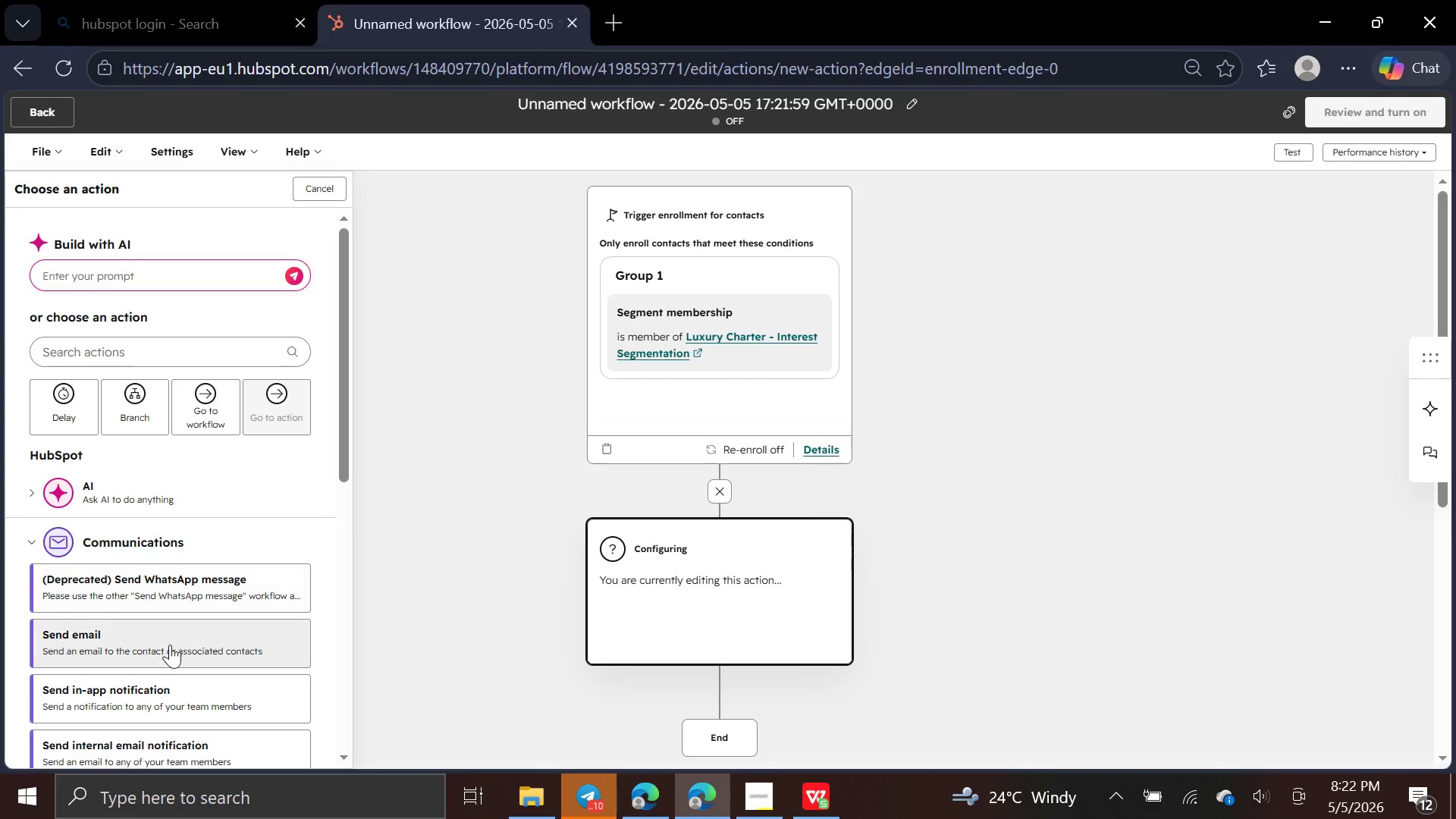 
left_click([170, 646])
 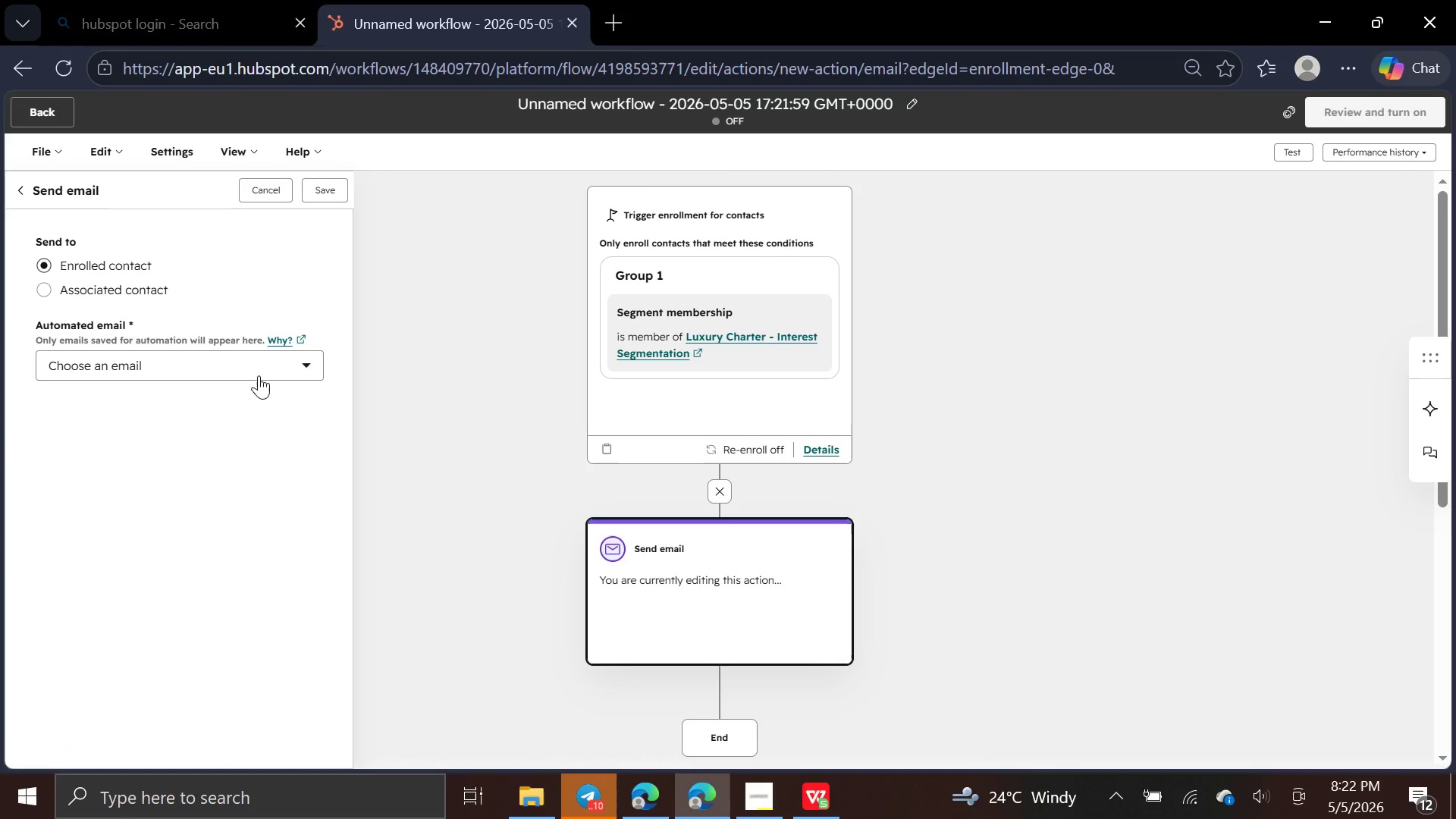 
left_click([280, 362])
 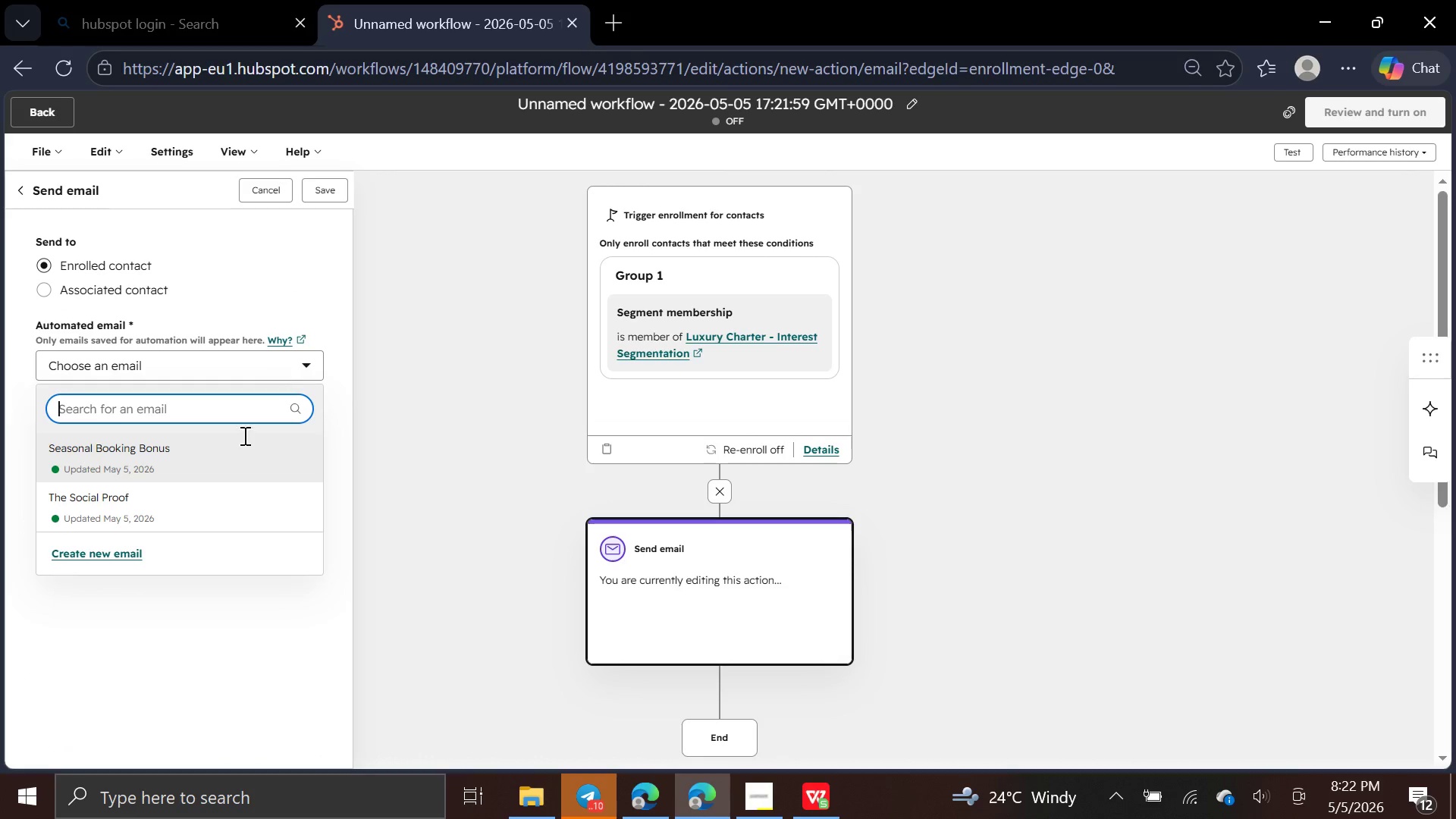 
left_click([191, 605])
 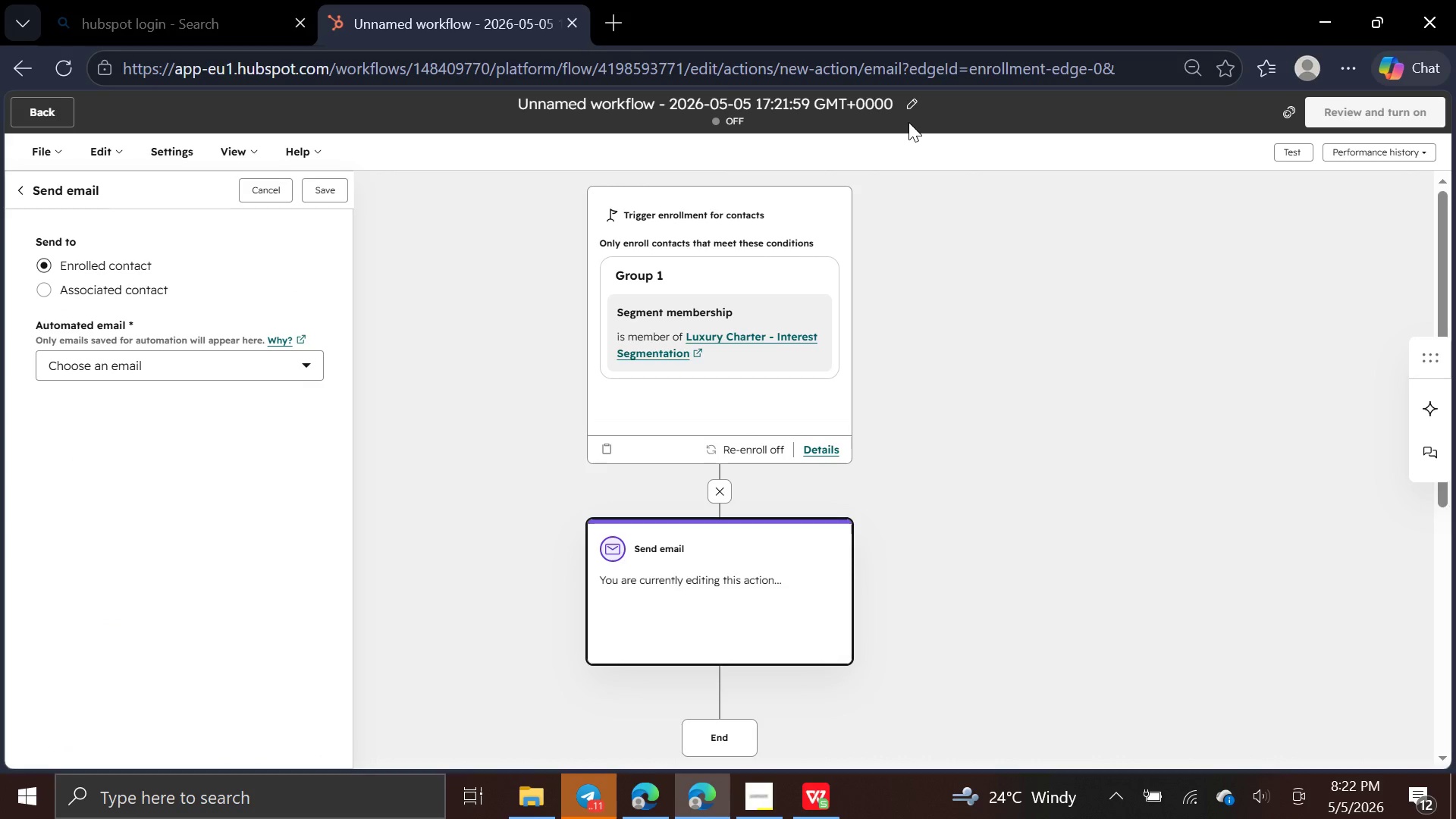 
left_click([908, 111])
 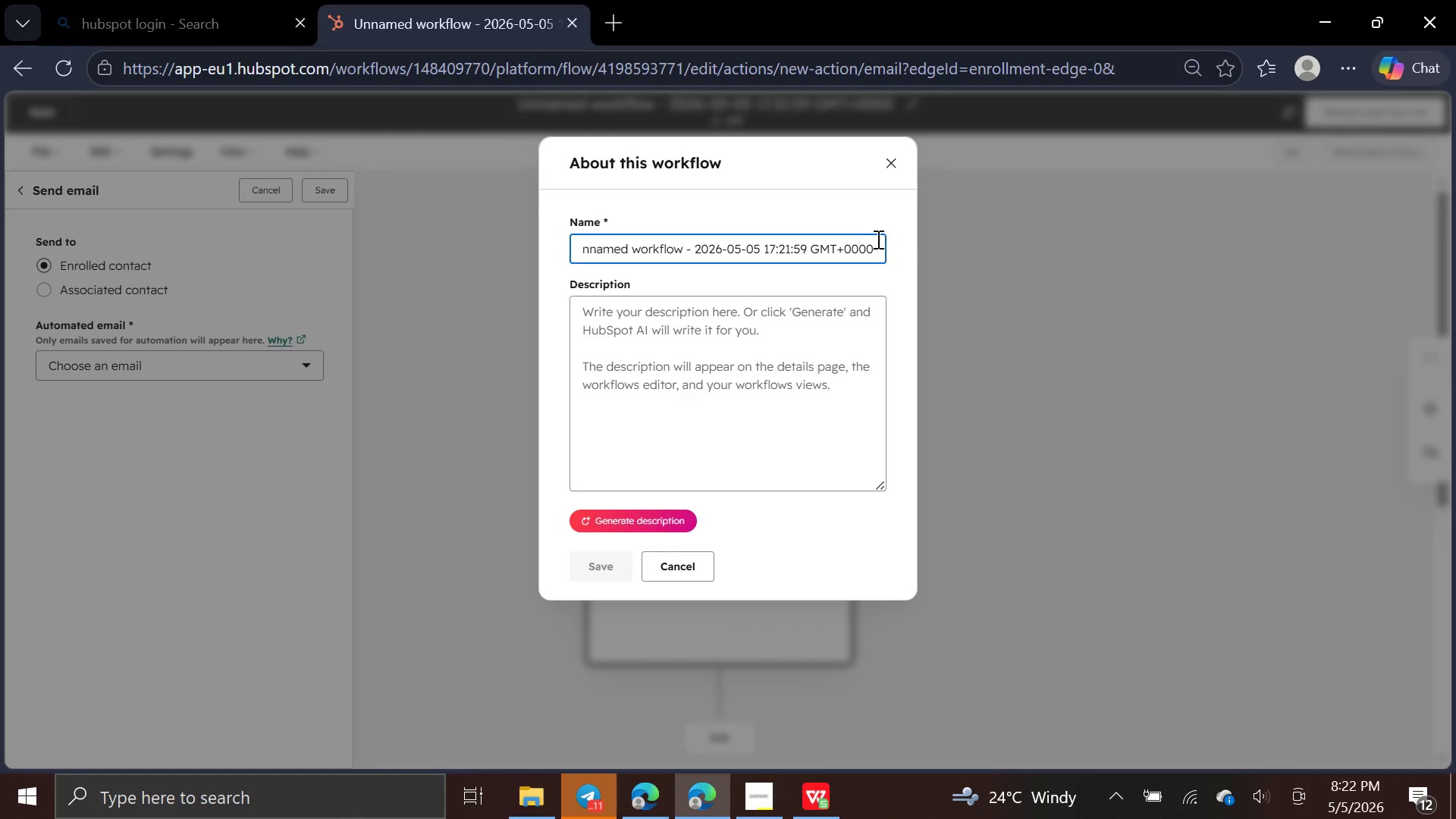 
hold_key(key=Backspace, duration=1.5)
 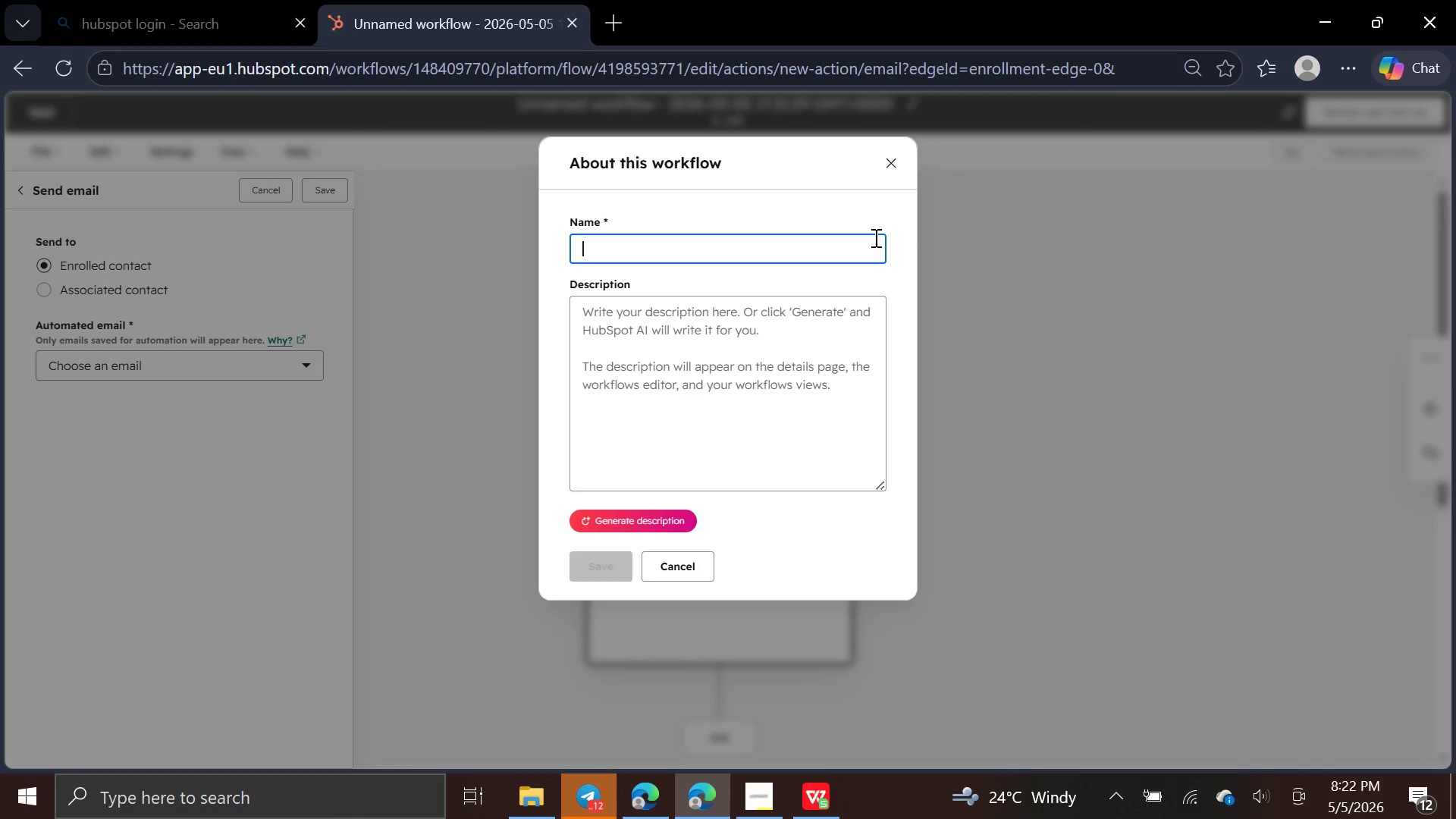 
hold_key(key=Backspace, duration=0.69)
 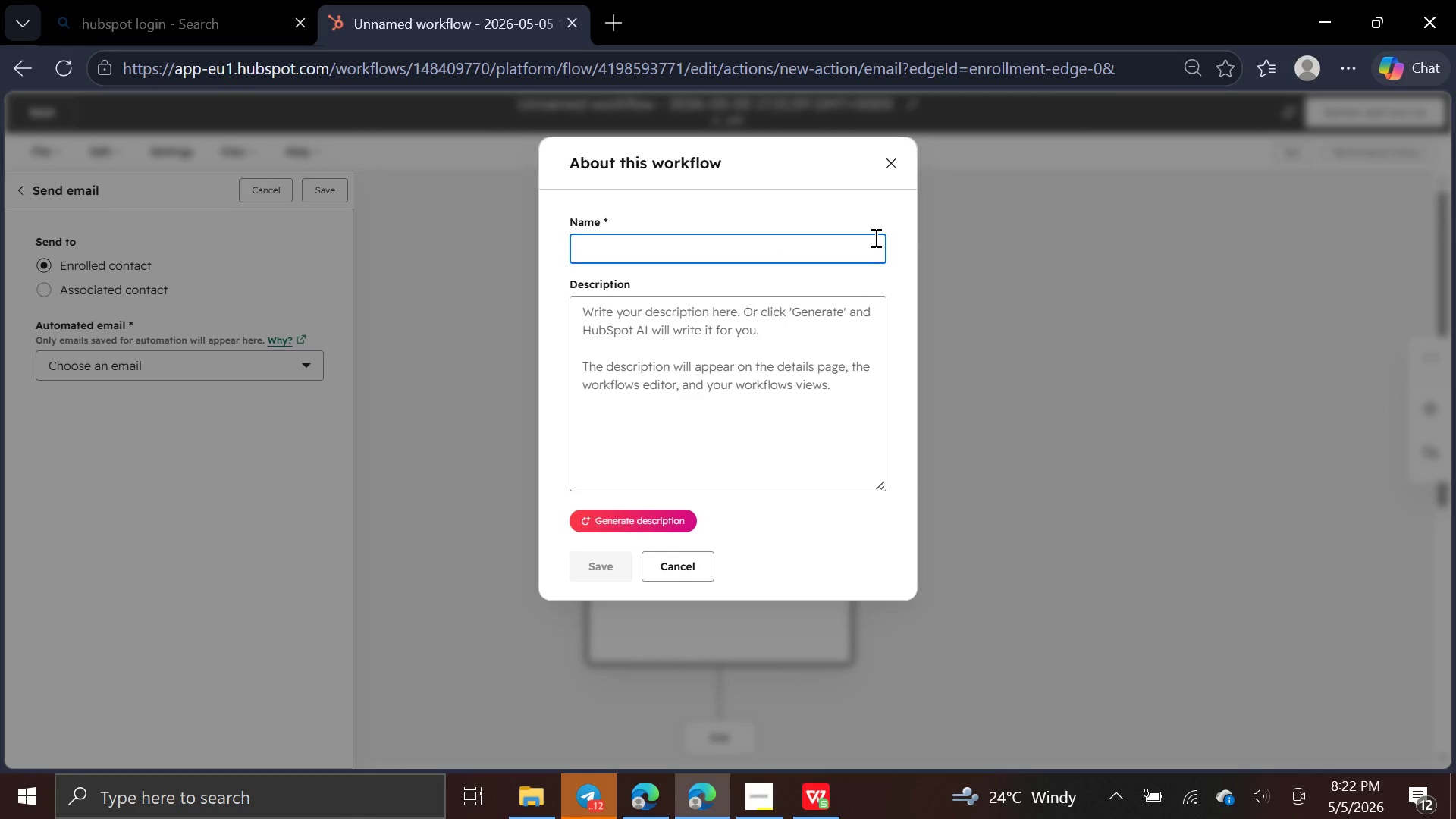 
wait(9.27)
 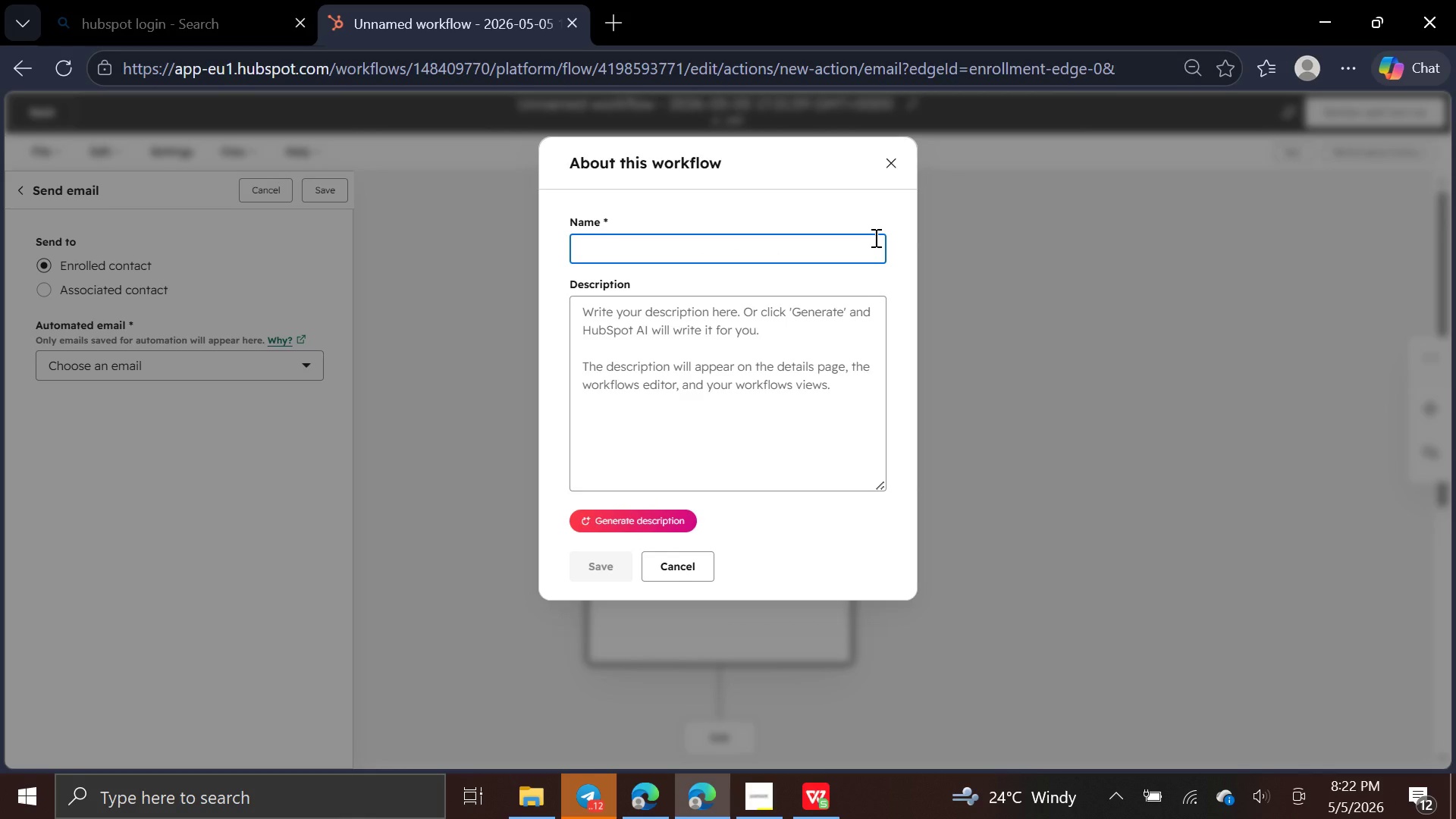 
type(Luxury Charter)
 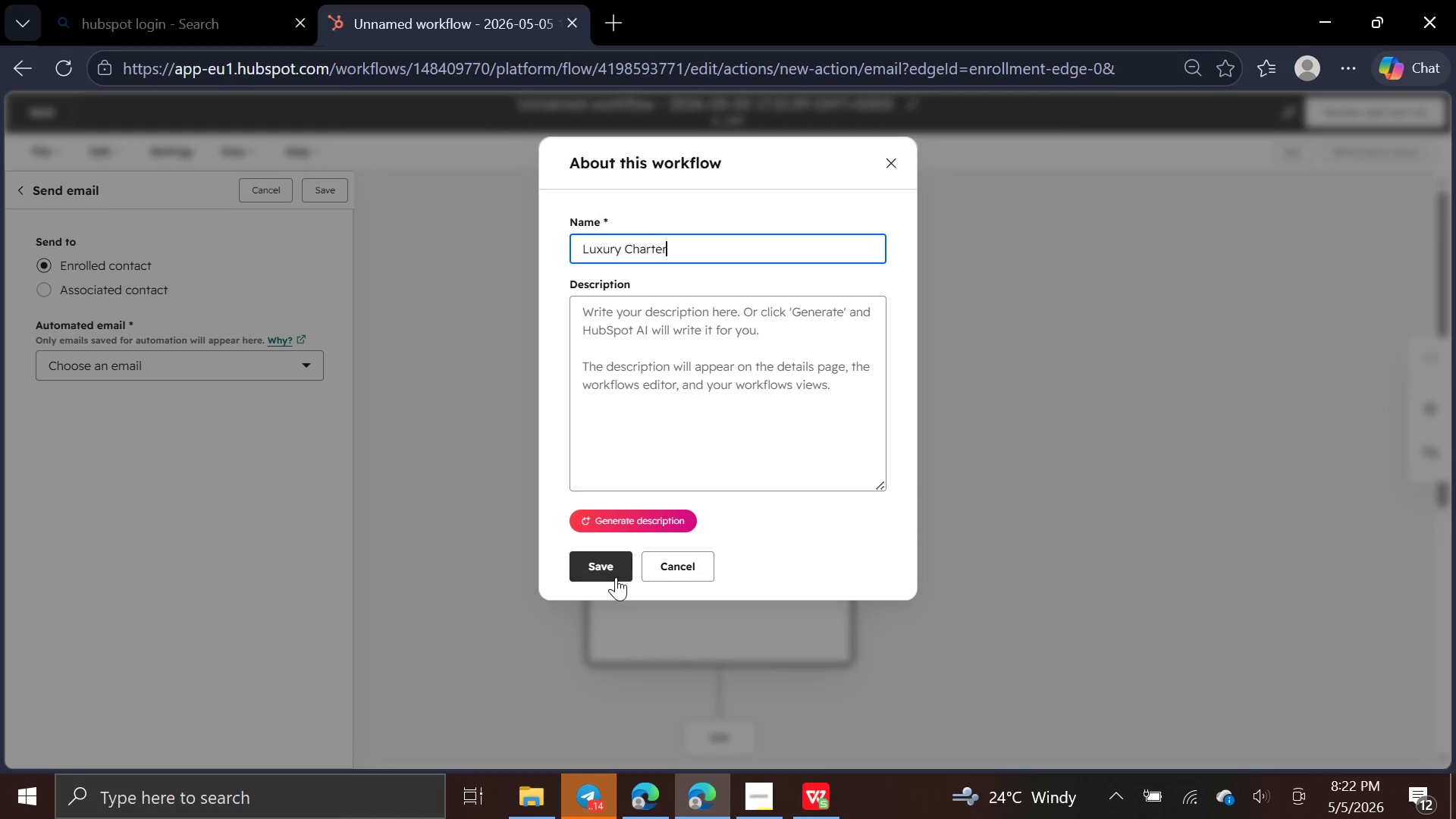 
left_click([610, 569])
 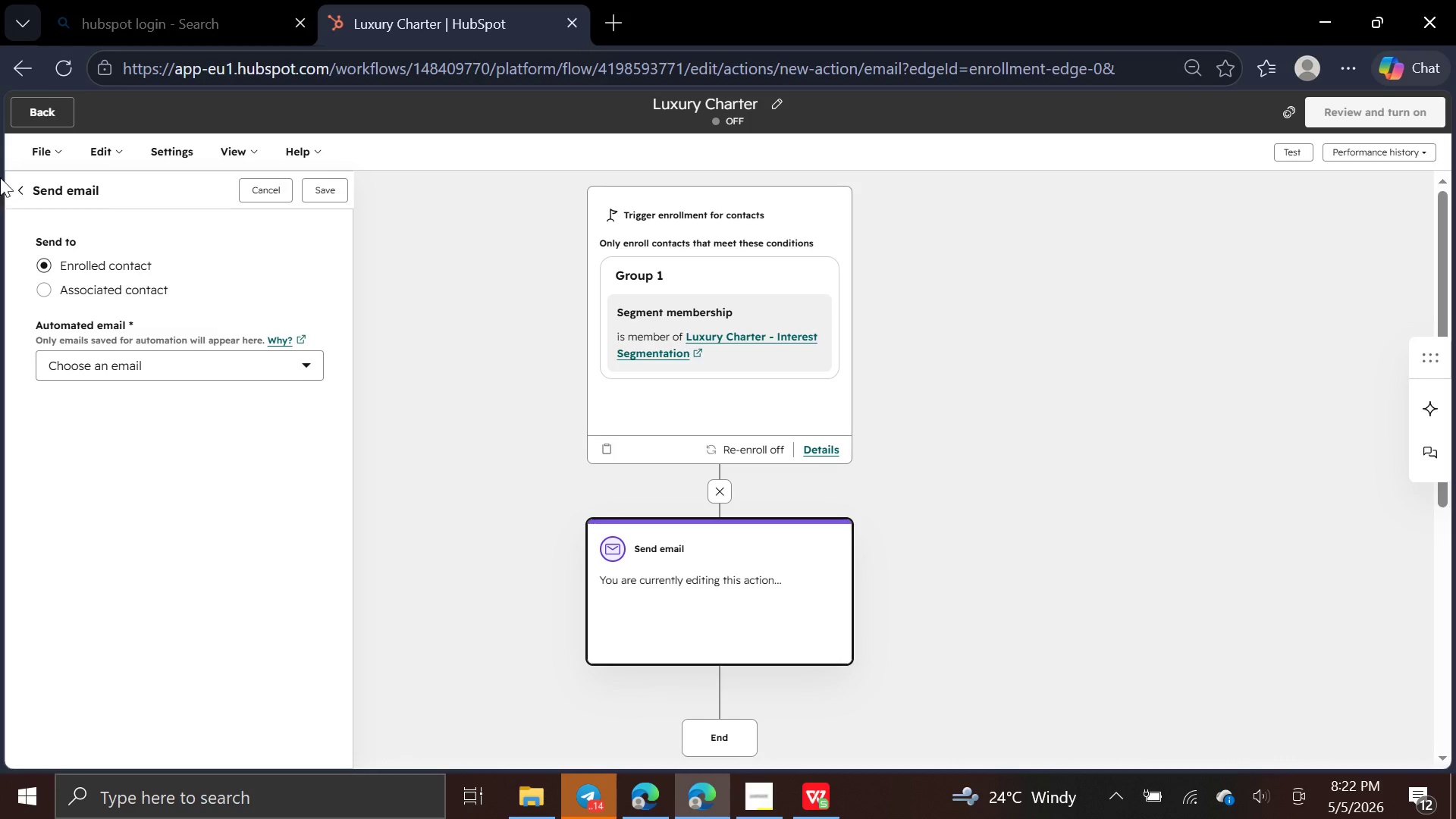 
left_click([42, 112])
 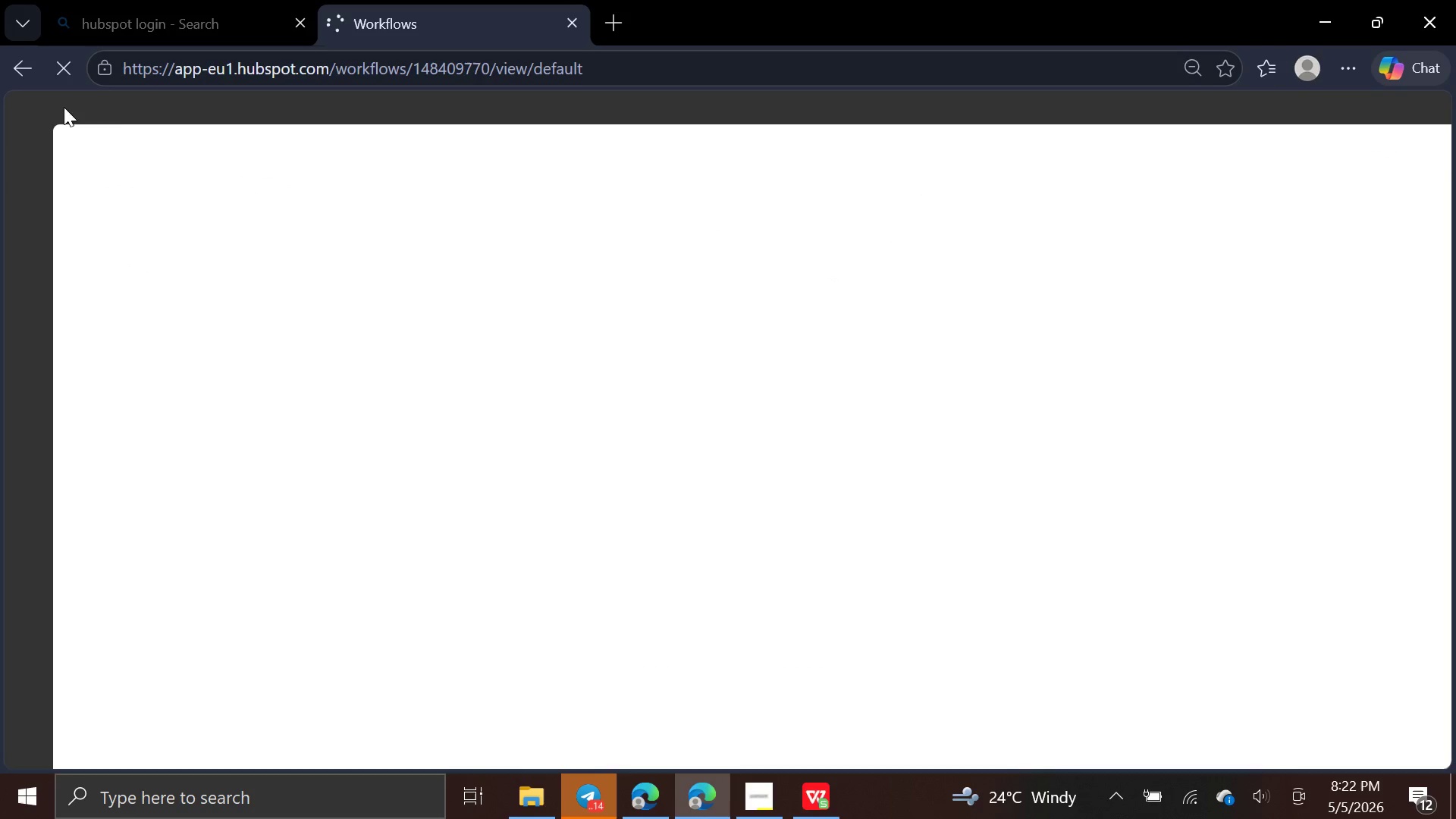 
mouse_move([158, 276])
 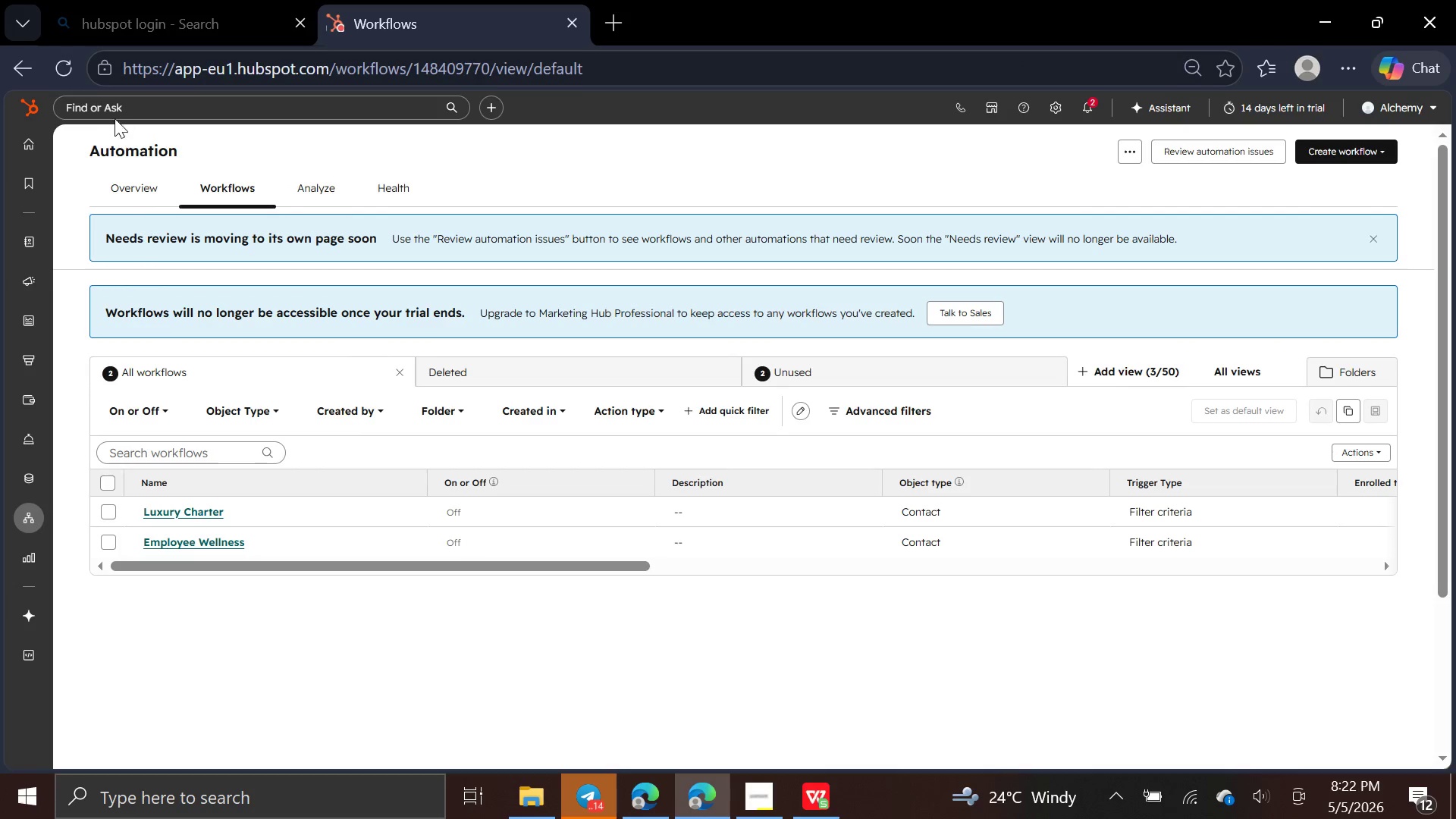 
left_click([113, 108])
 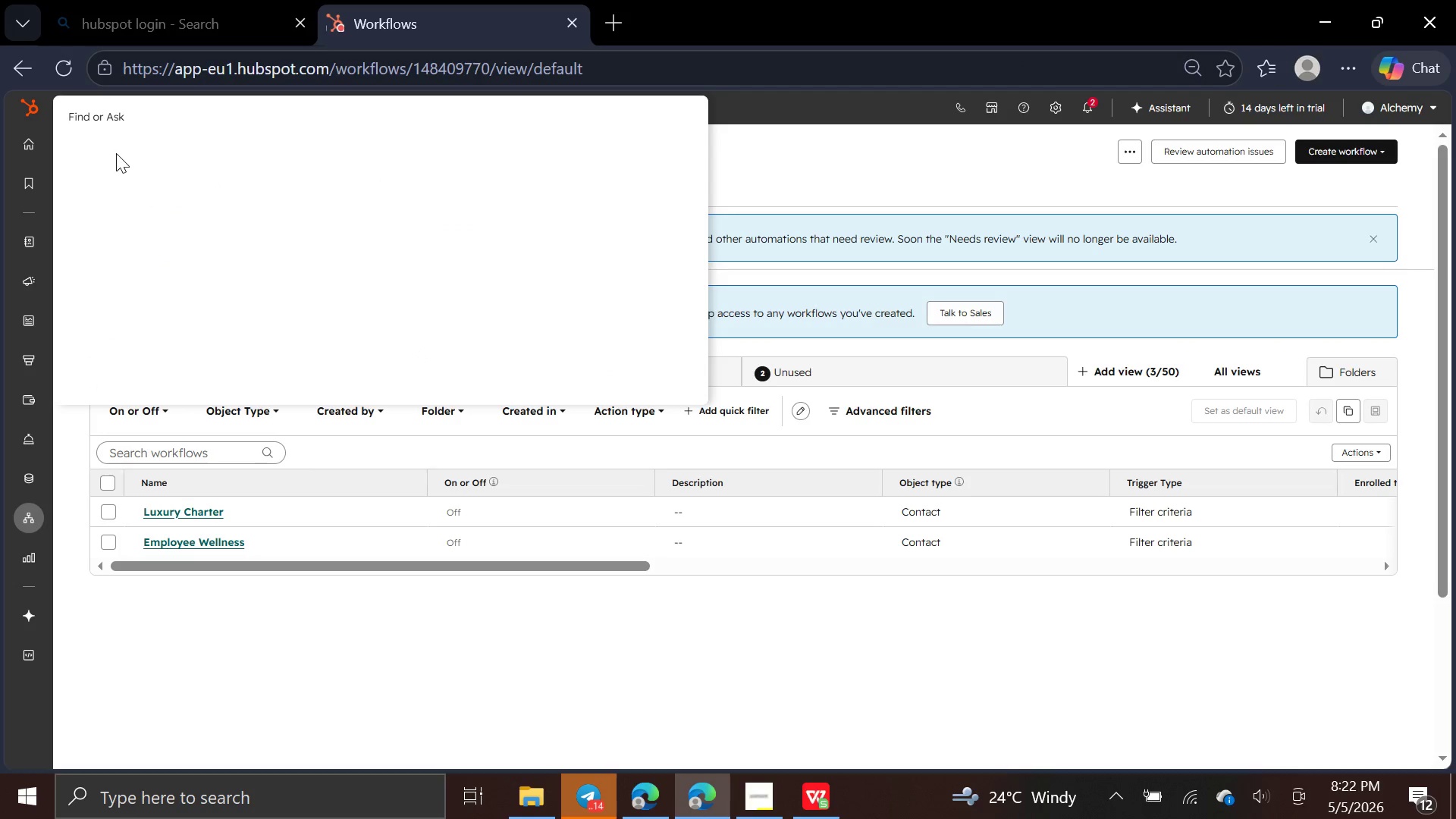 
key(M)
 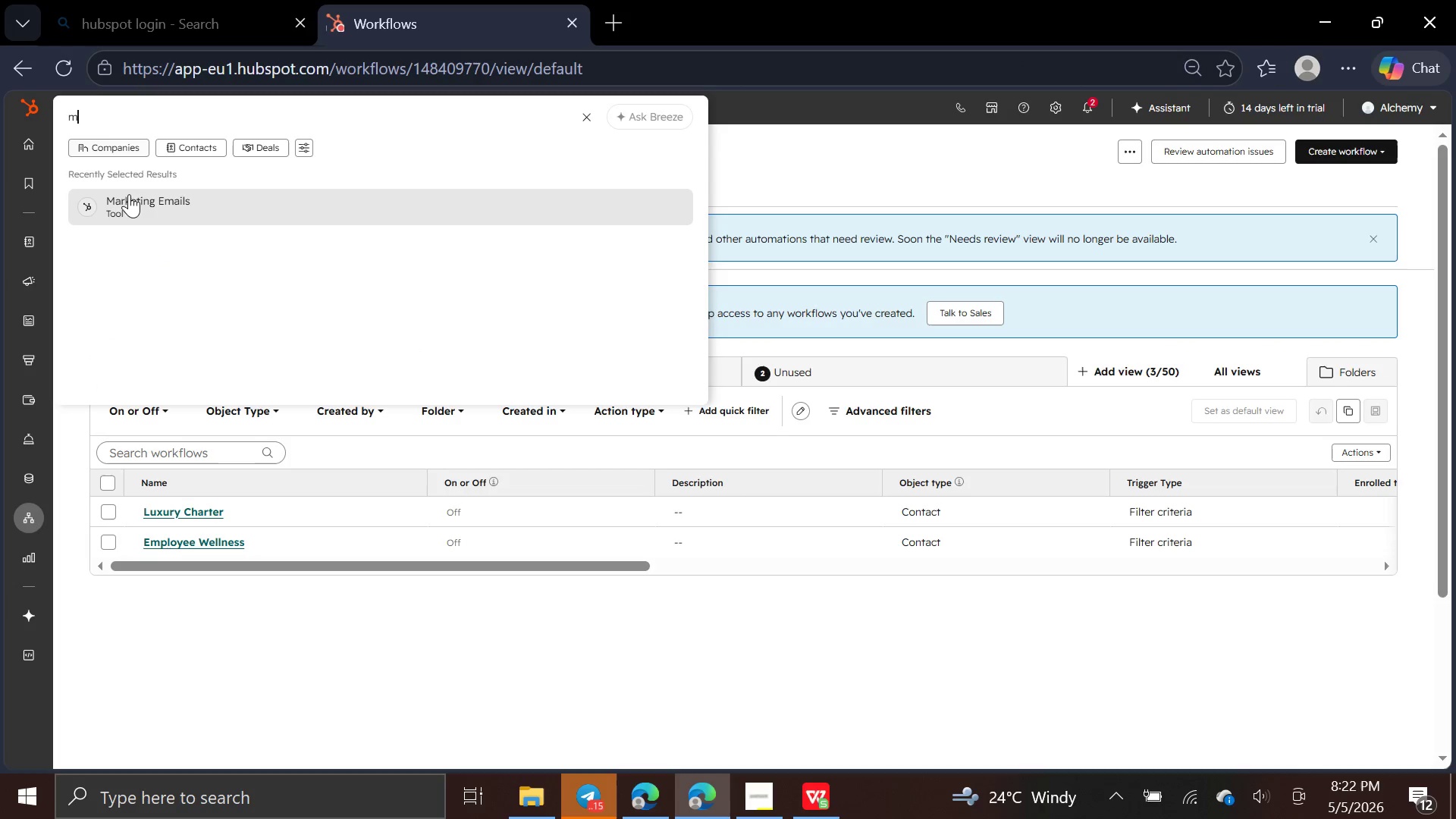 
left_click([129, 198])
 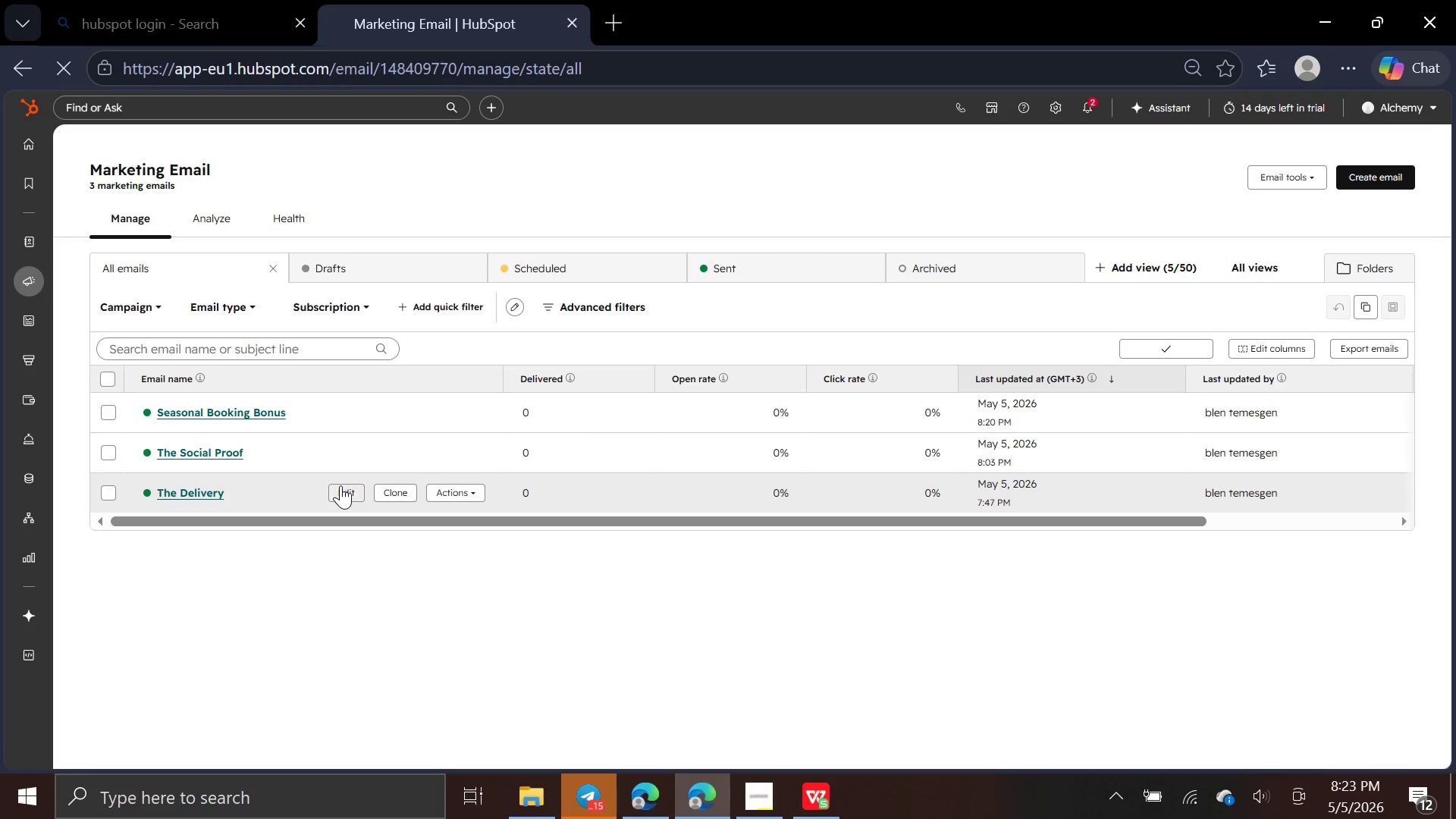 
wait(5.67)
 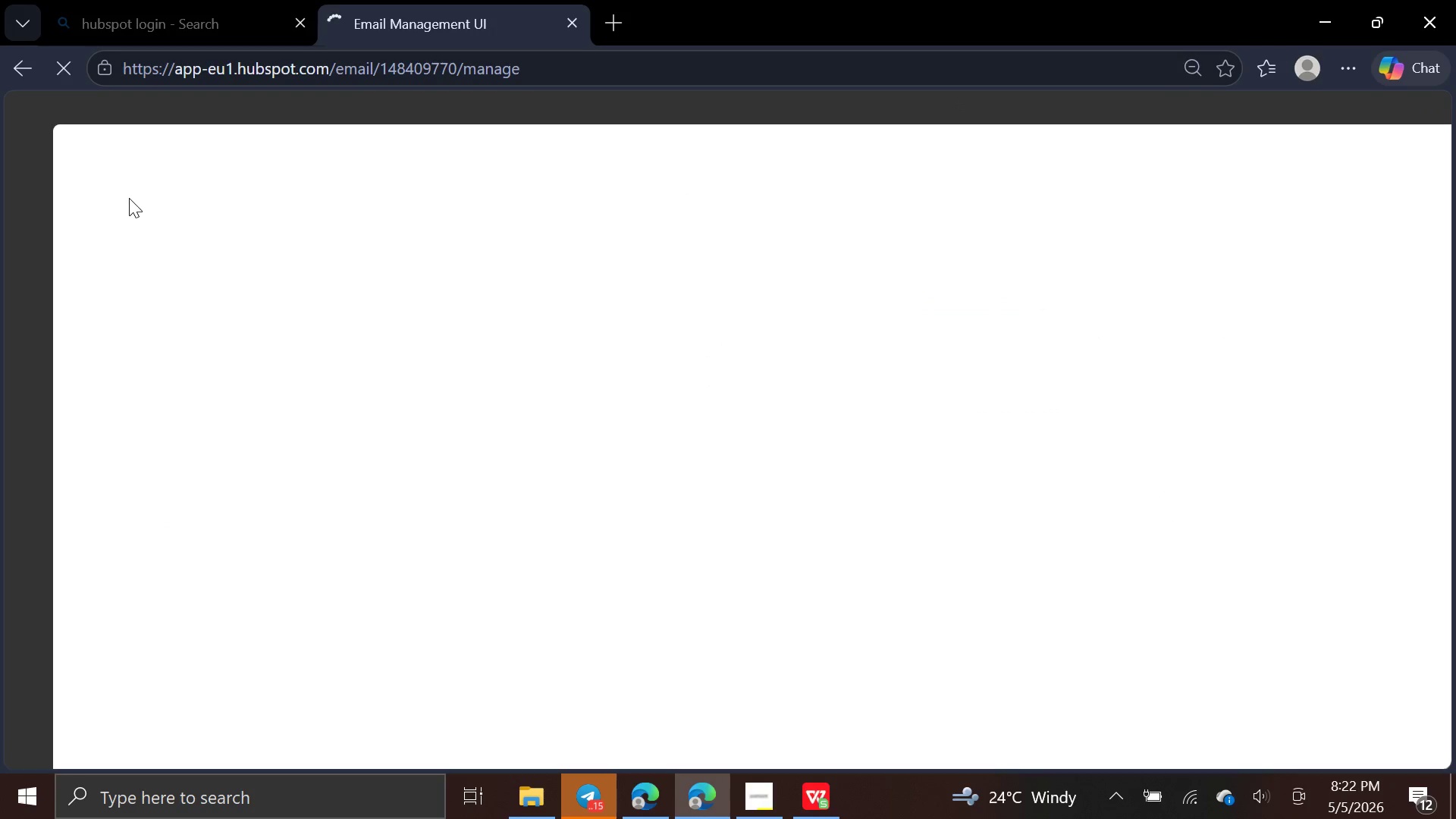 
left_click([345, 500])
 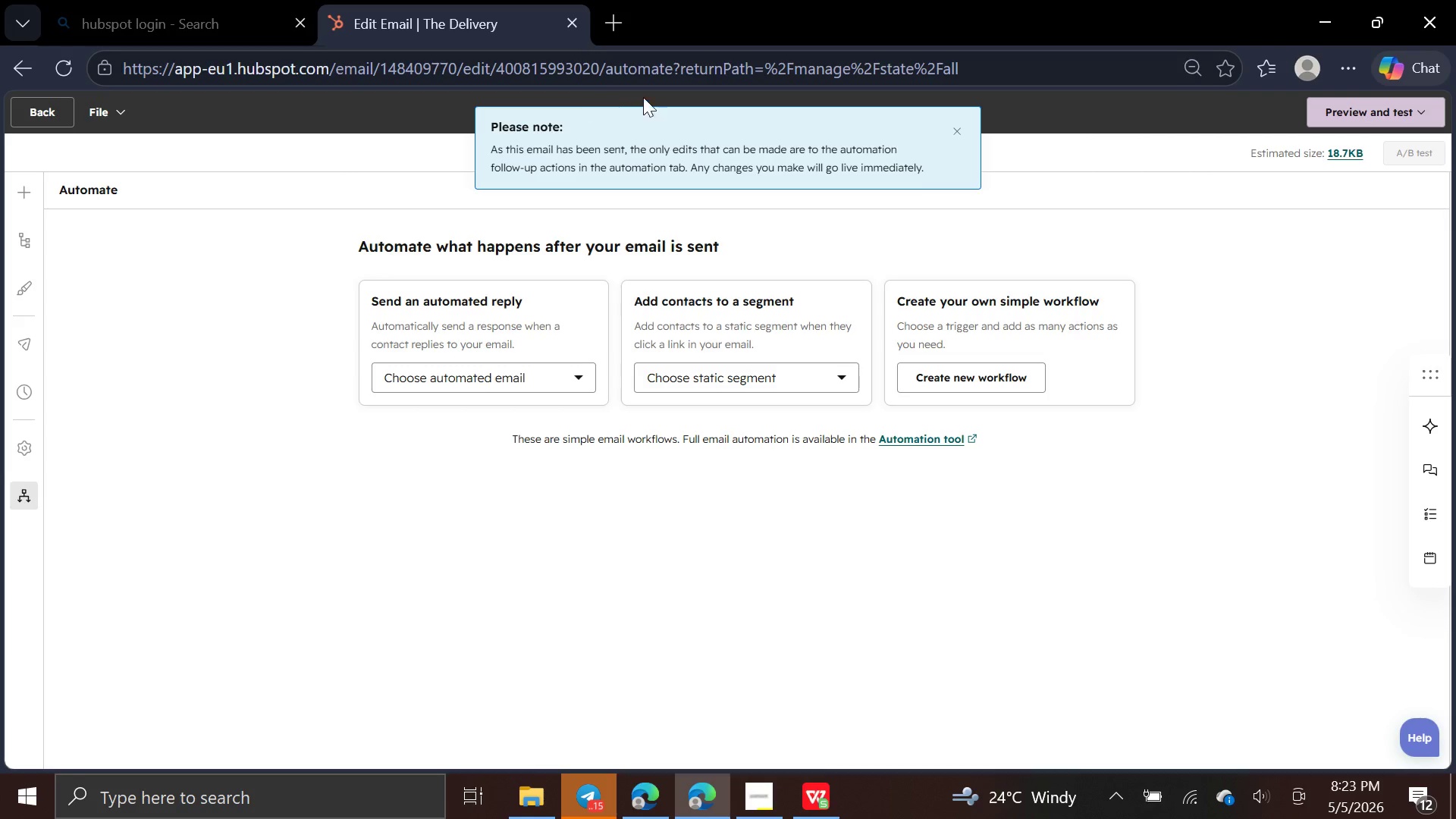 
wait(10.64)
 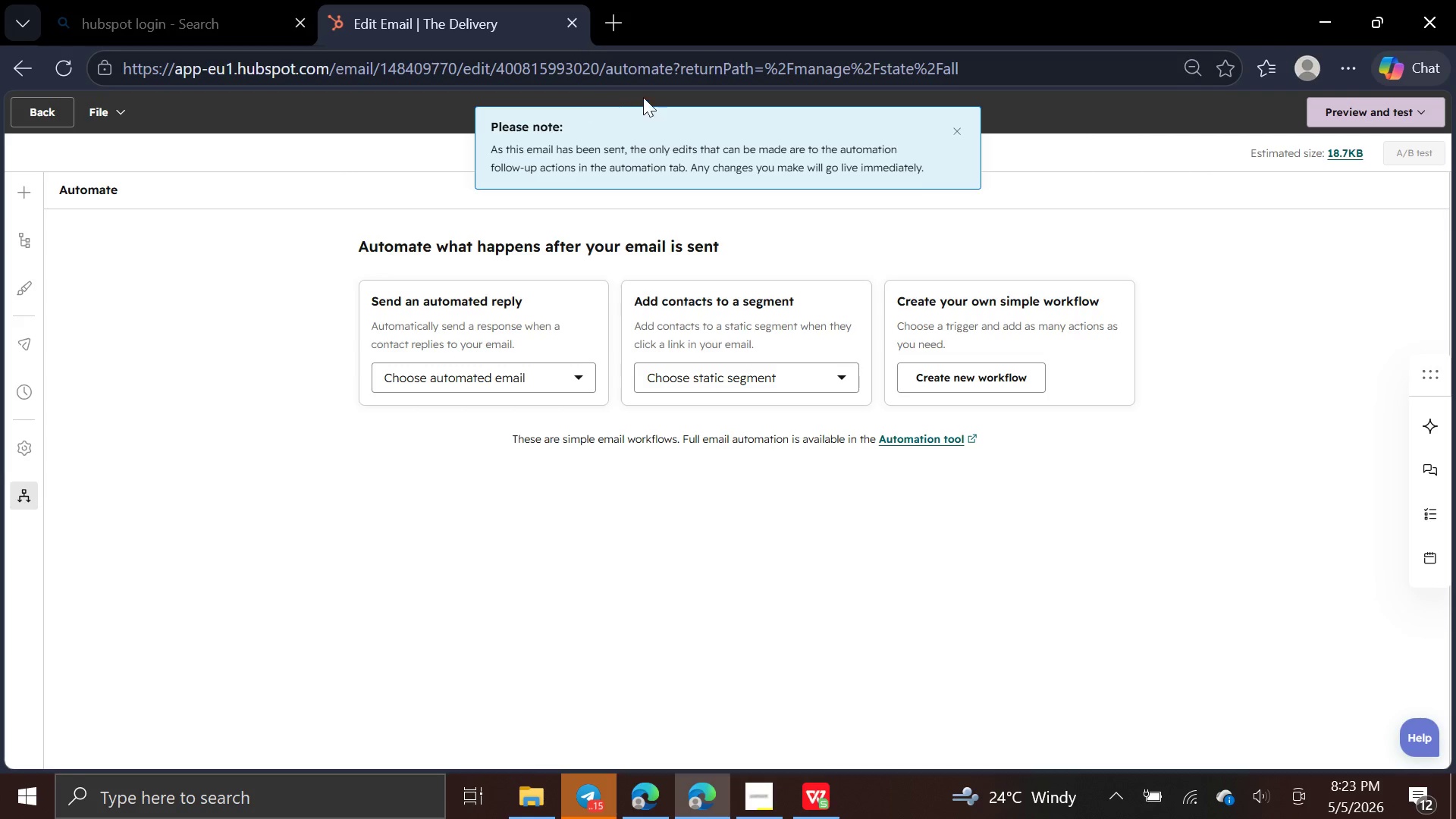 
left_click([959, 122])
 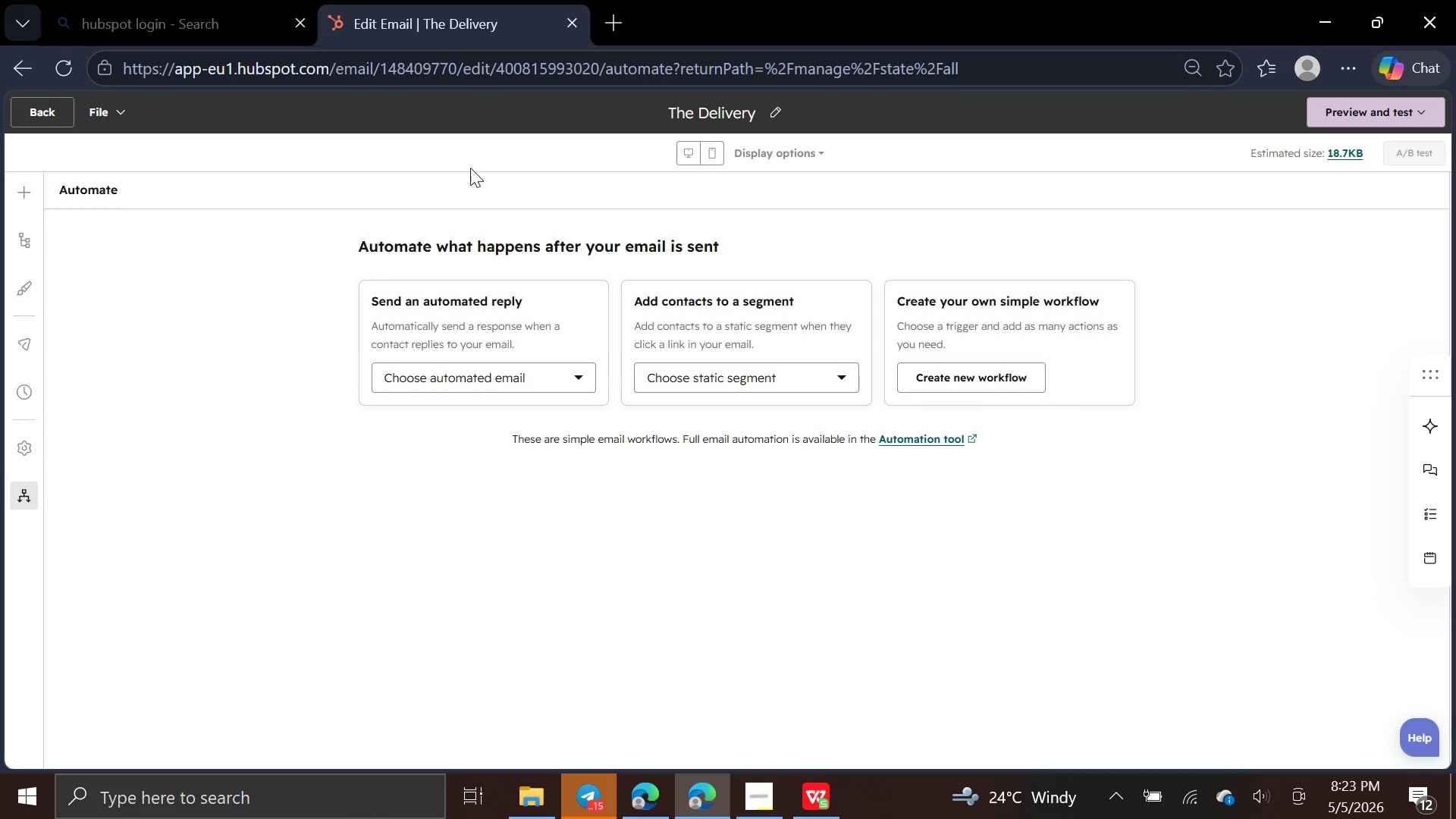 
wait(5.97)
 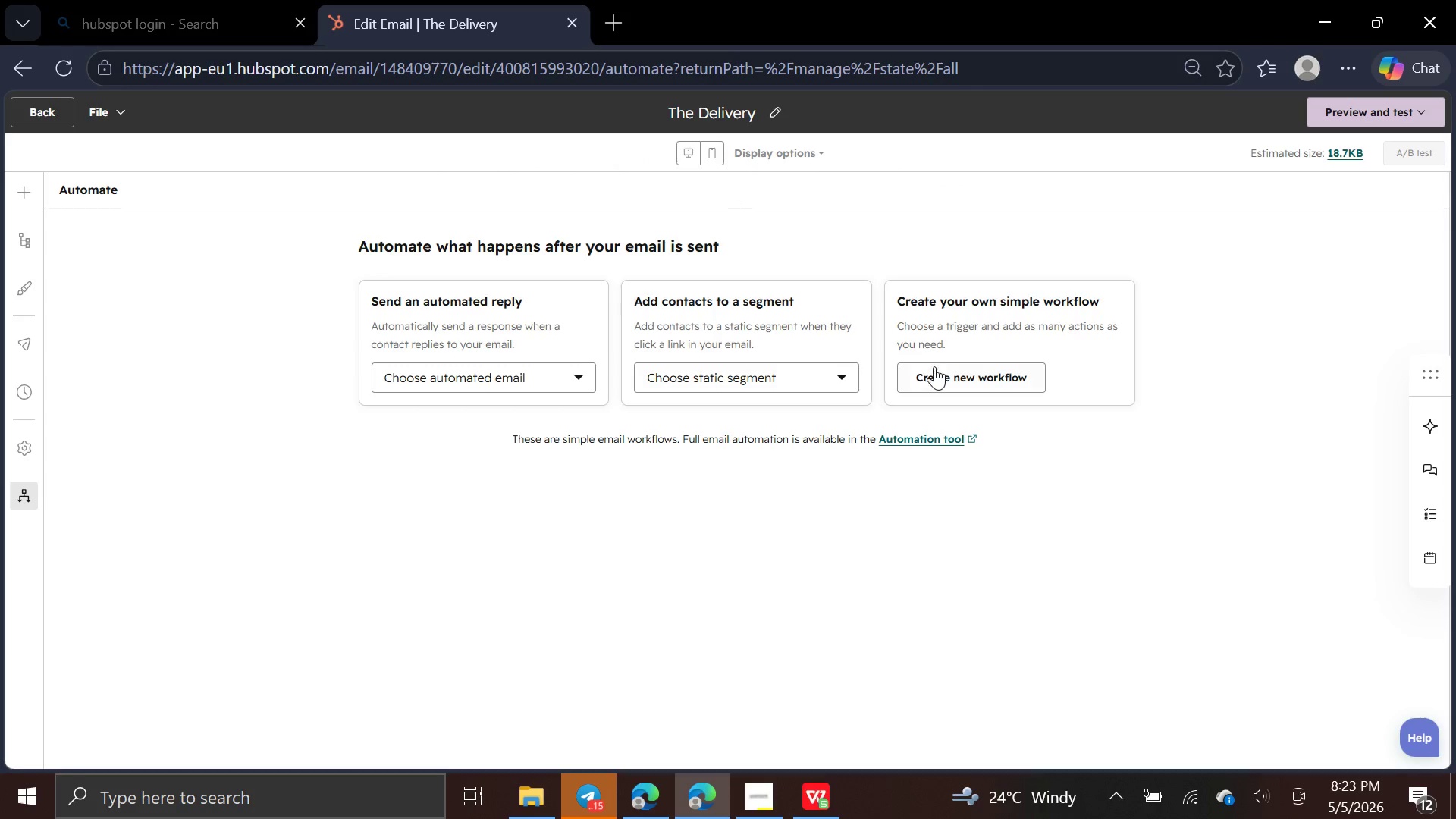 
left_click([35, 122])
 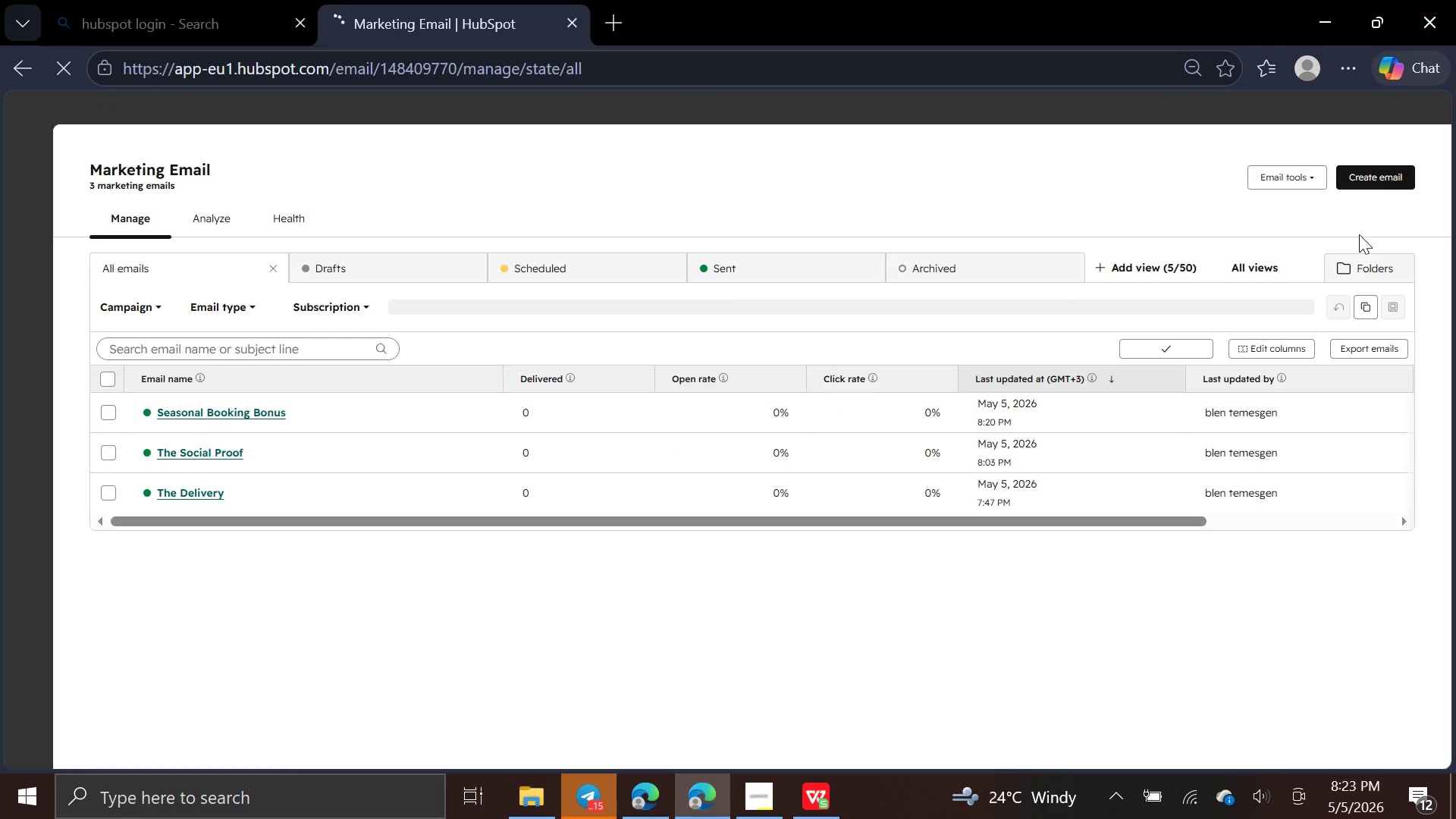 
left_click([1372, 168])
 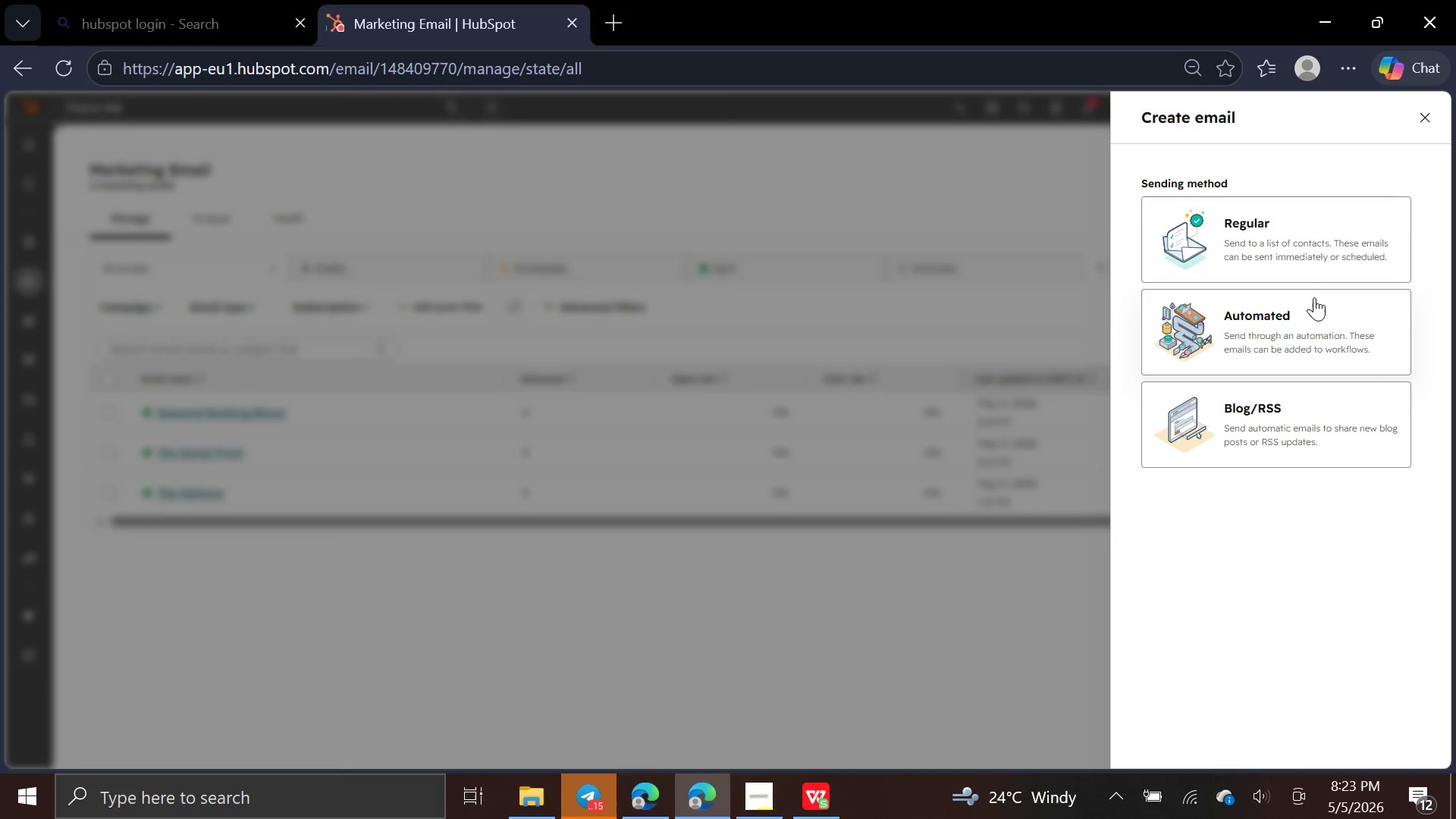 
left_click([1314, 299])
 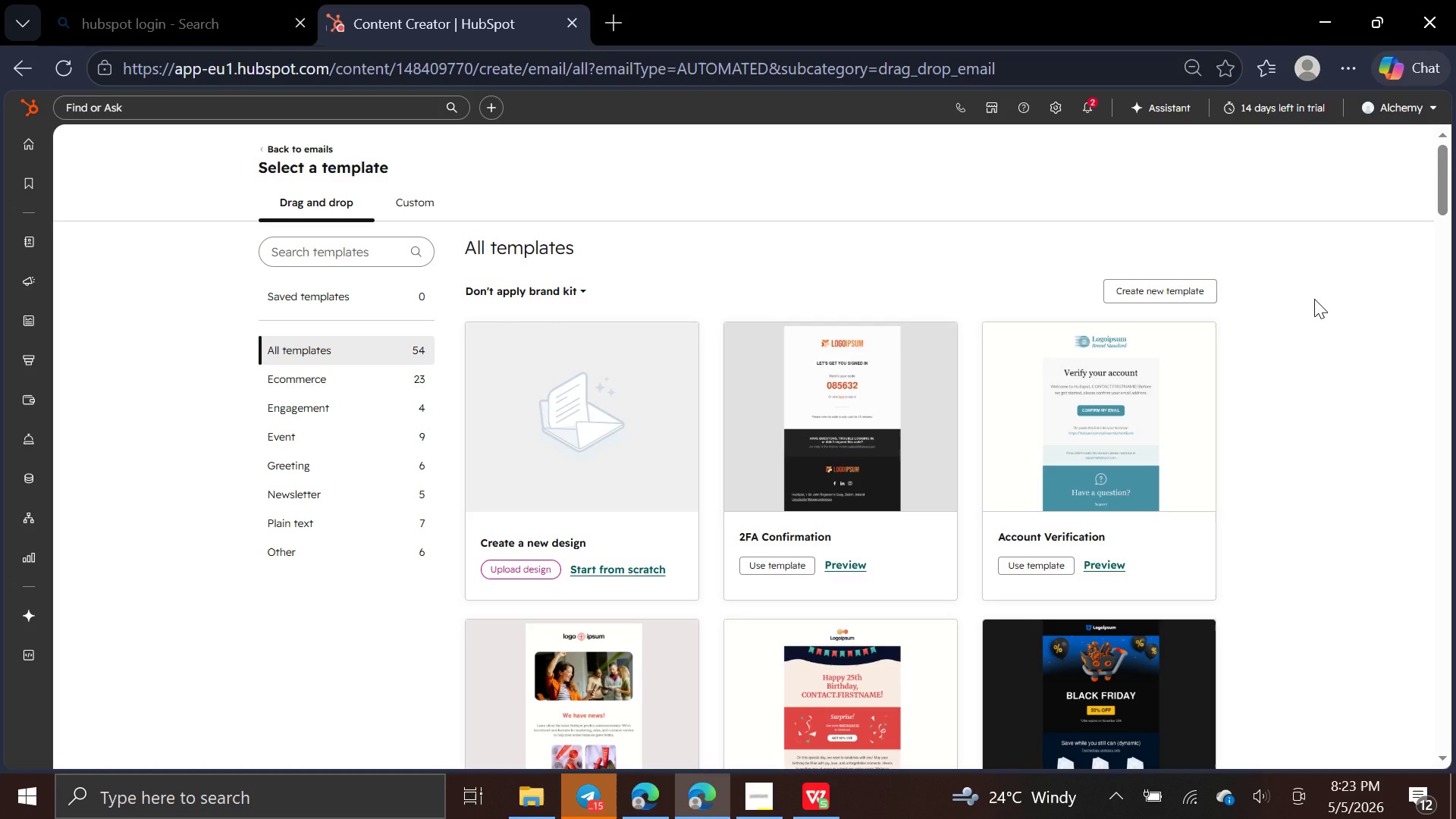 
wait(11.11)
 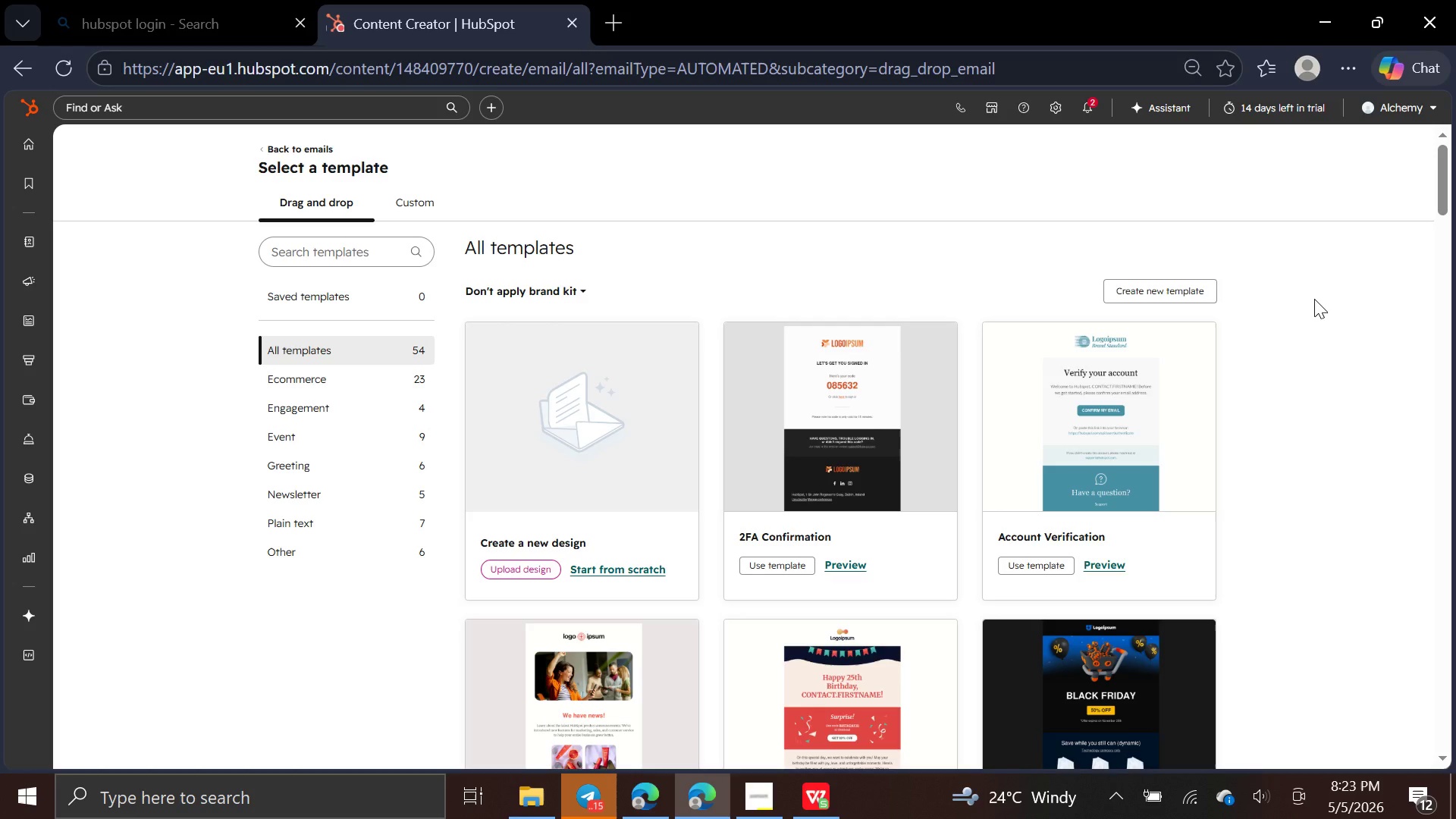 
left_click([632, 568])
 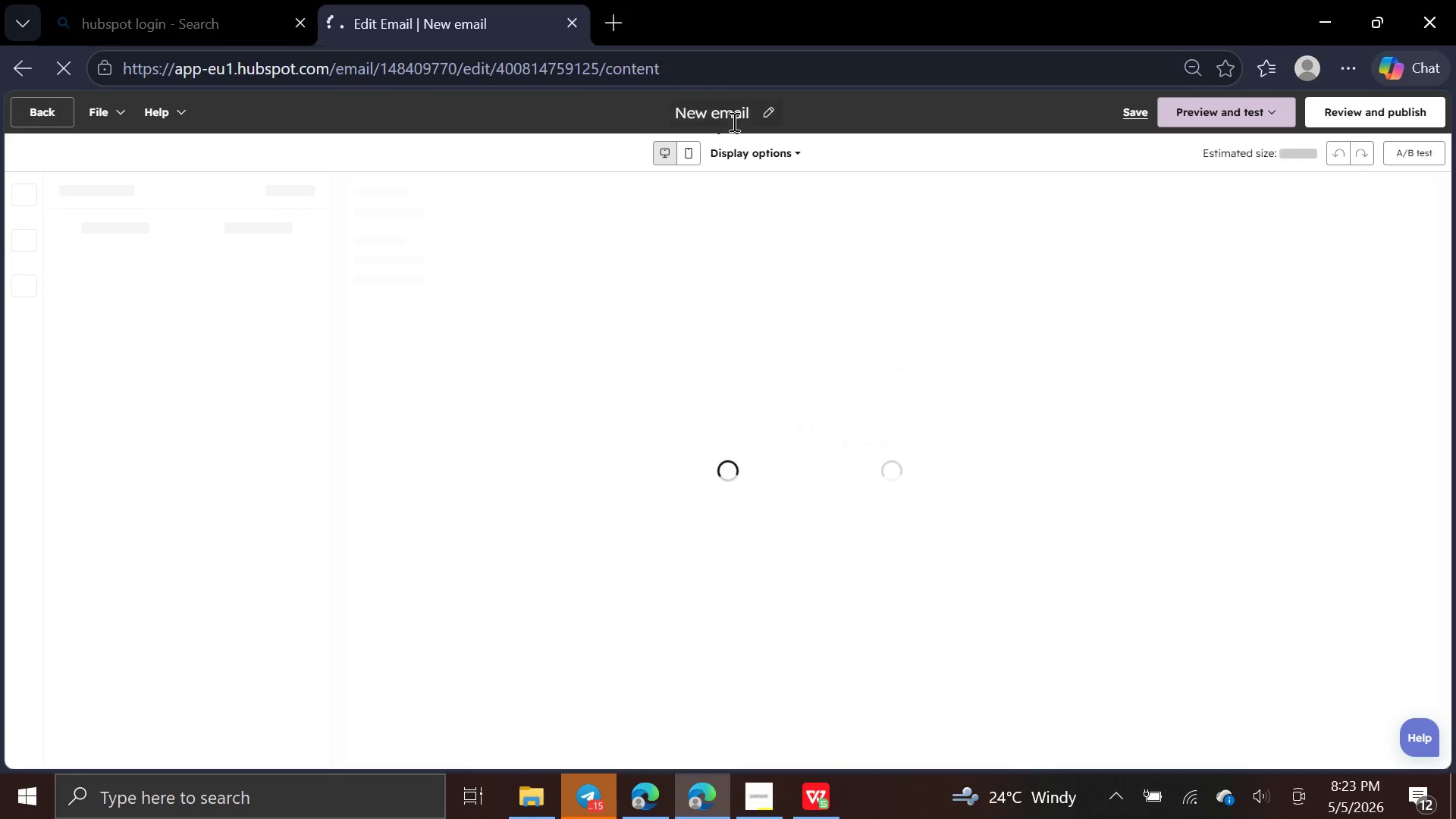 
left_click([759, 114])
 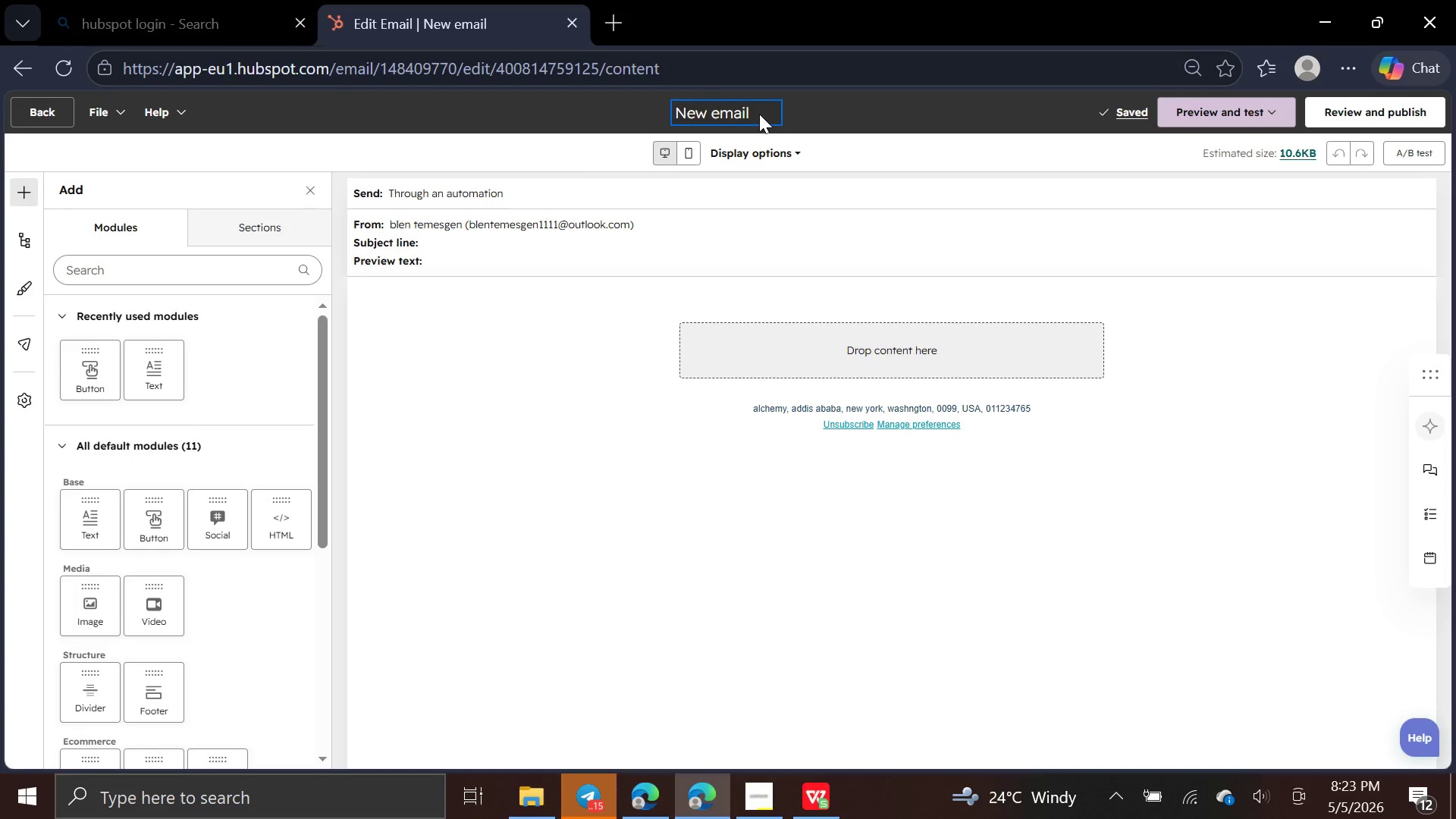 
hold_key(key=Backspace, duration=1.44)
 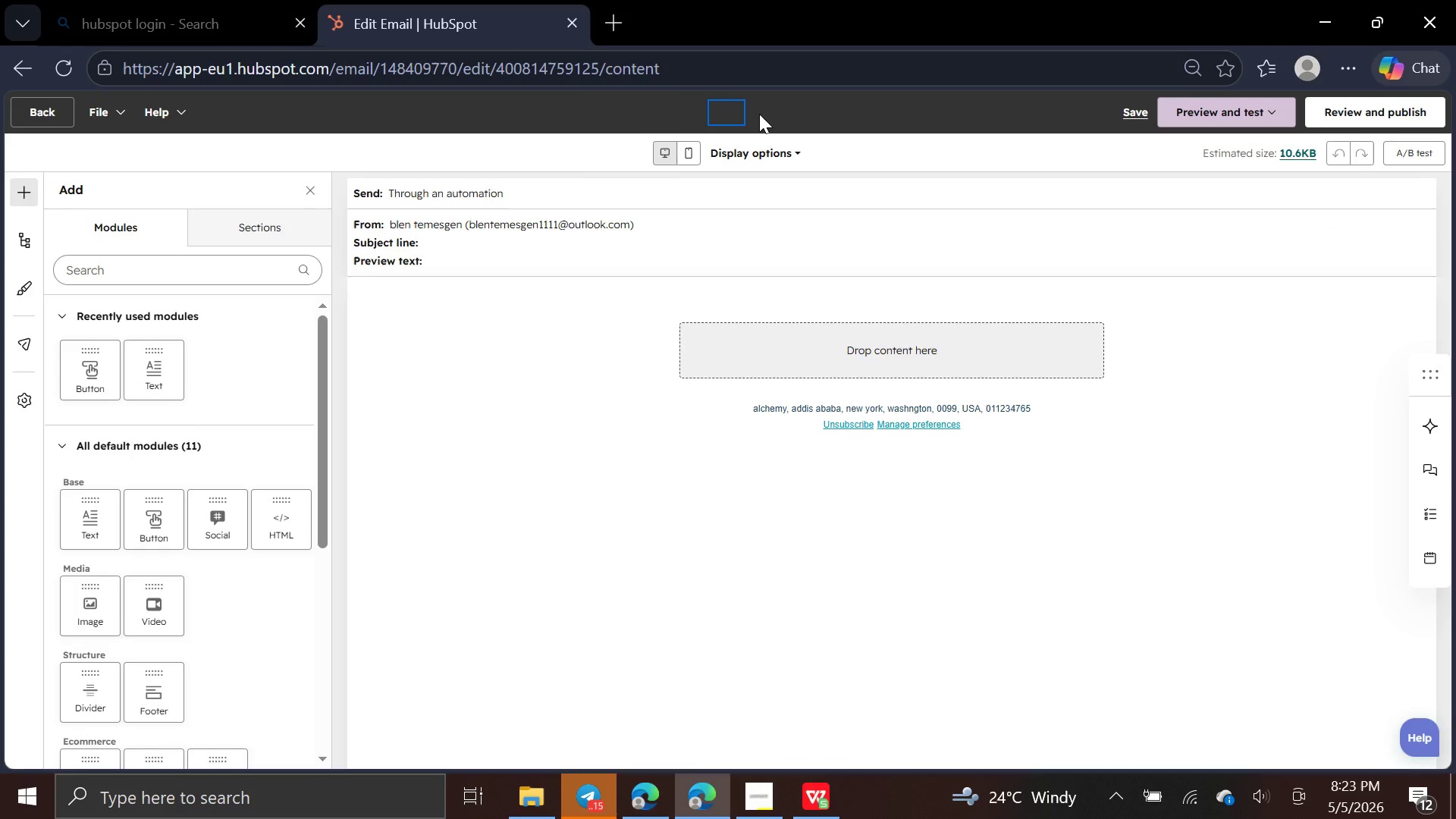 
type(Secret Coves Guide Delivery)
 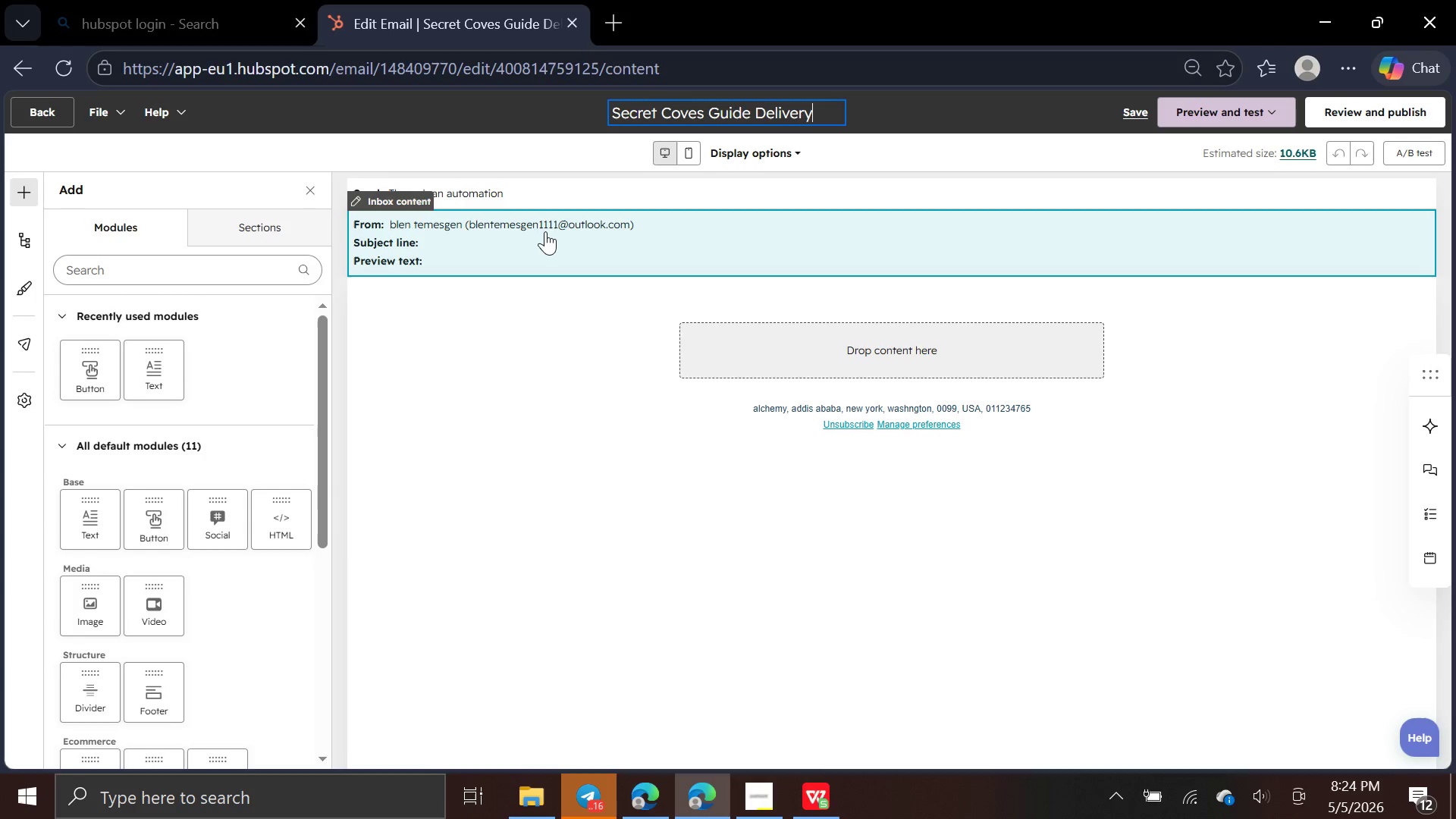 
left_click([545, 231])
 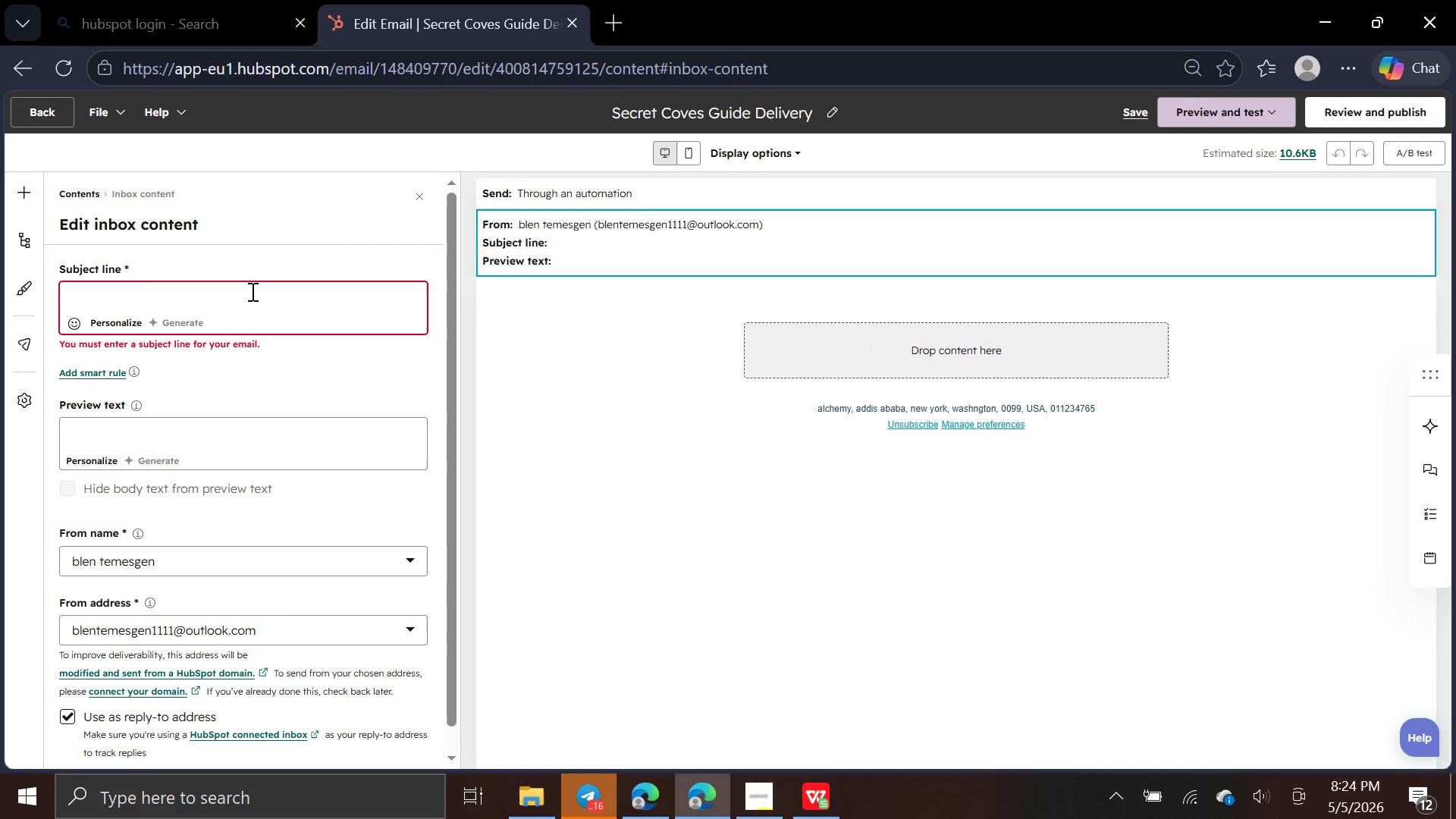 
left_click([251, 293])
 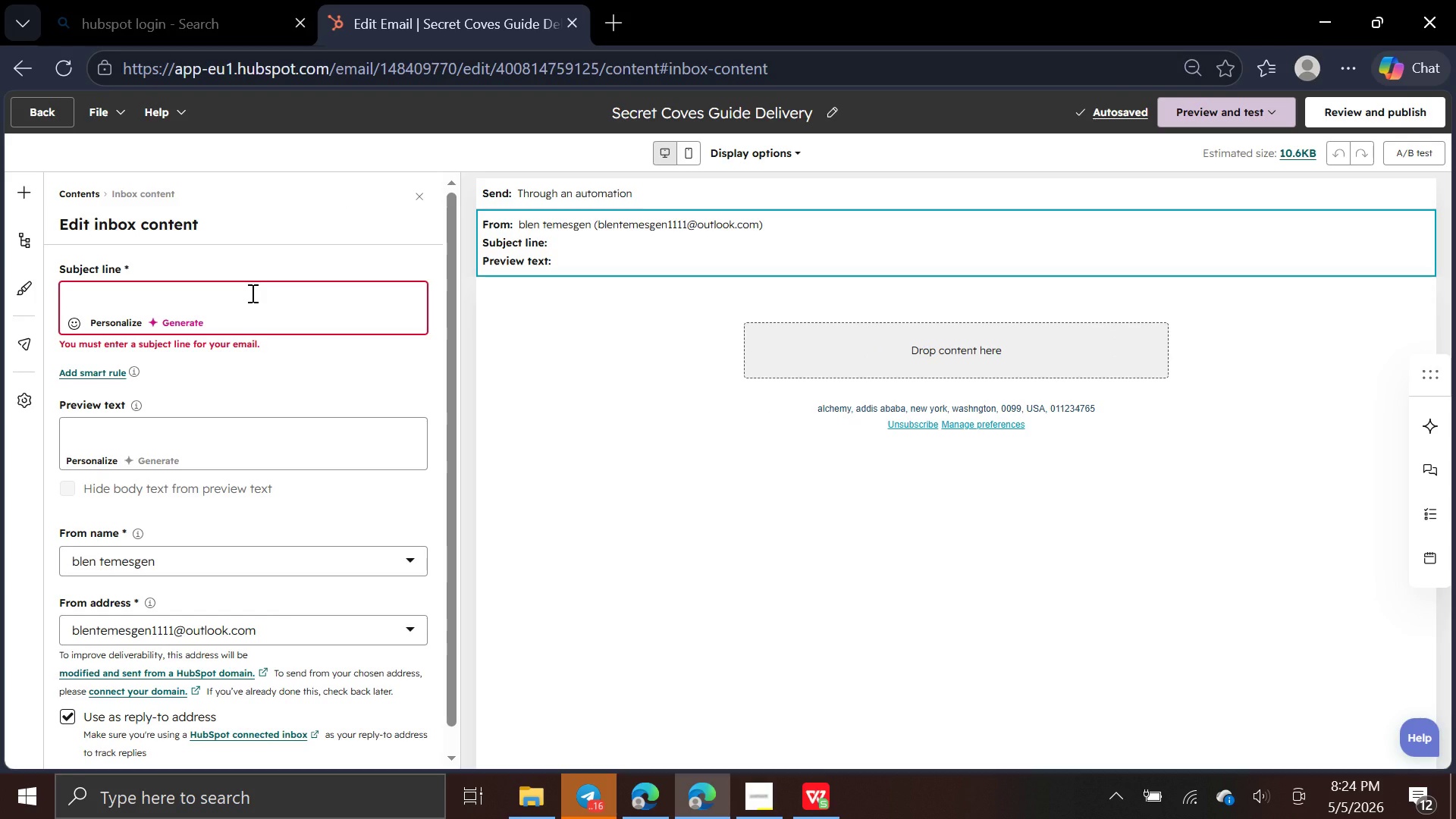 
type(Your Secrate )
 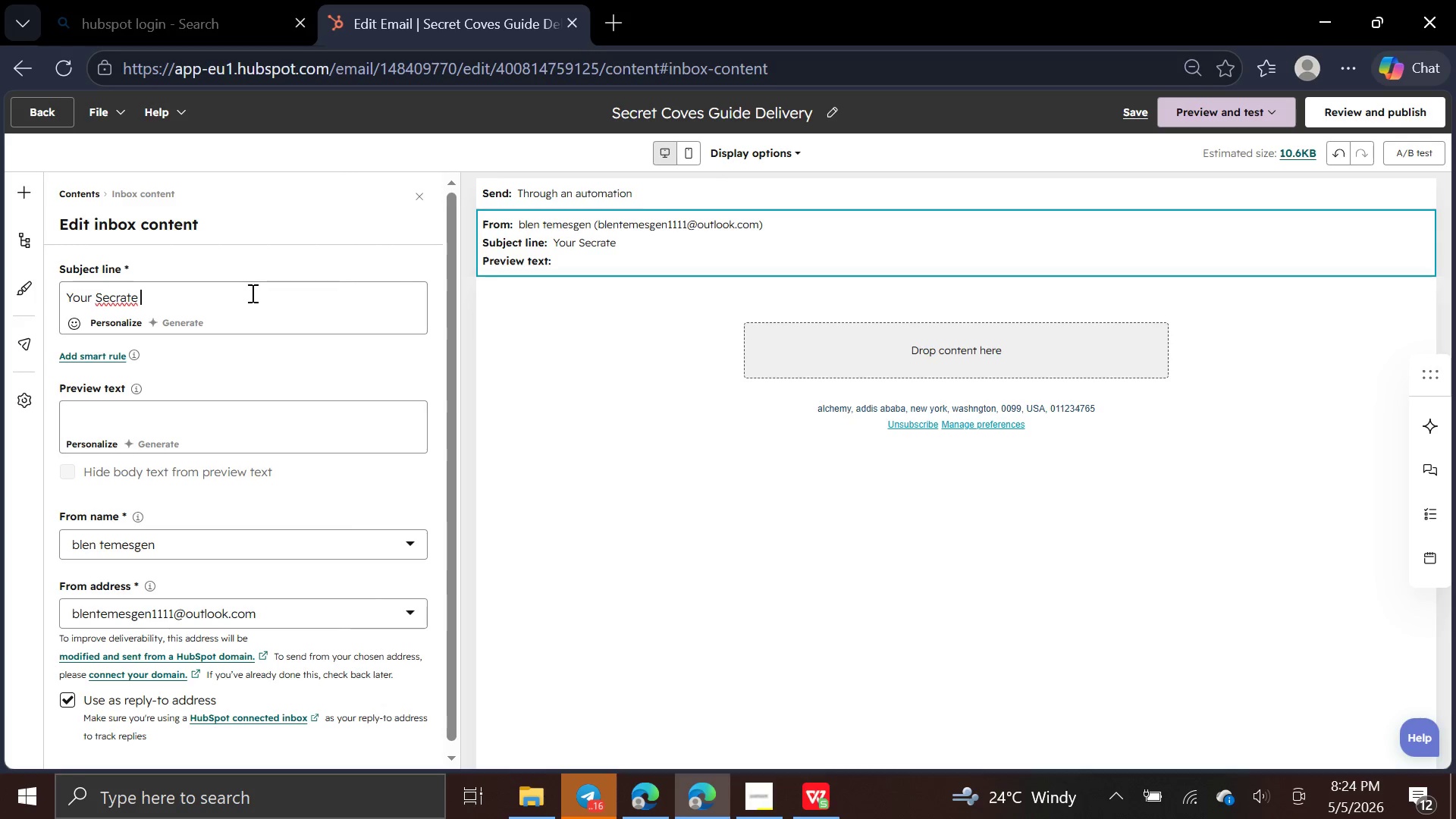 
key(ArrowLeft)
 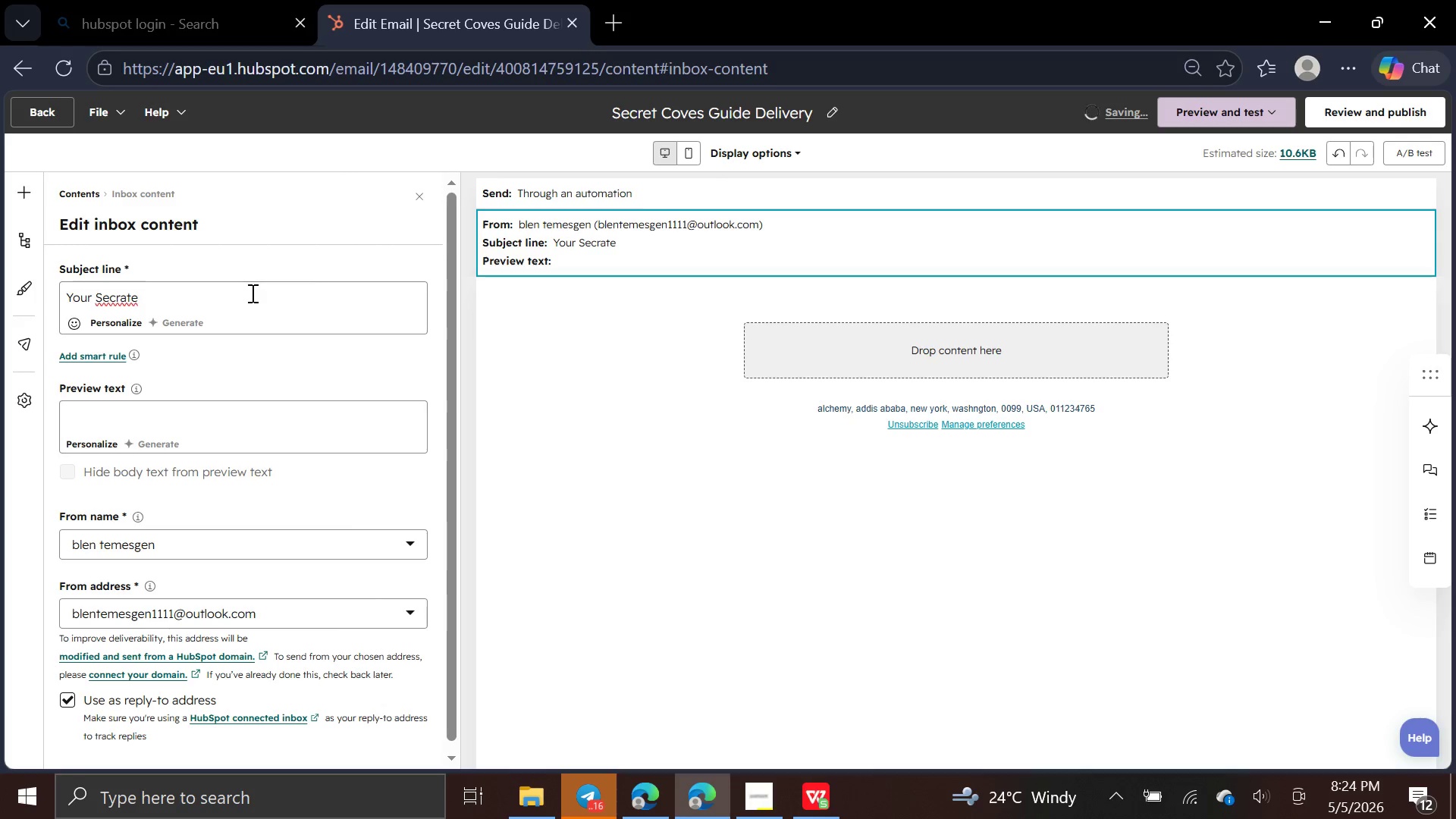 
key(Backspace)
 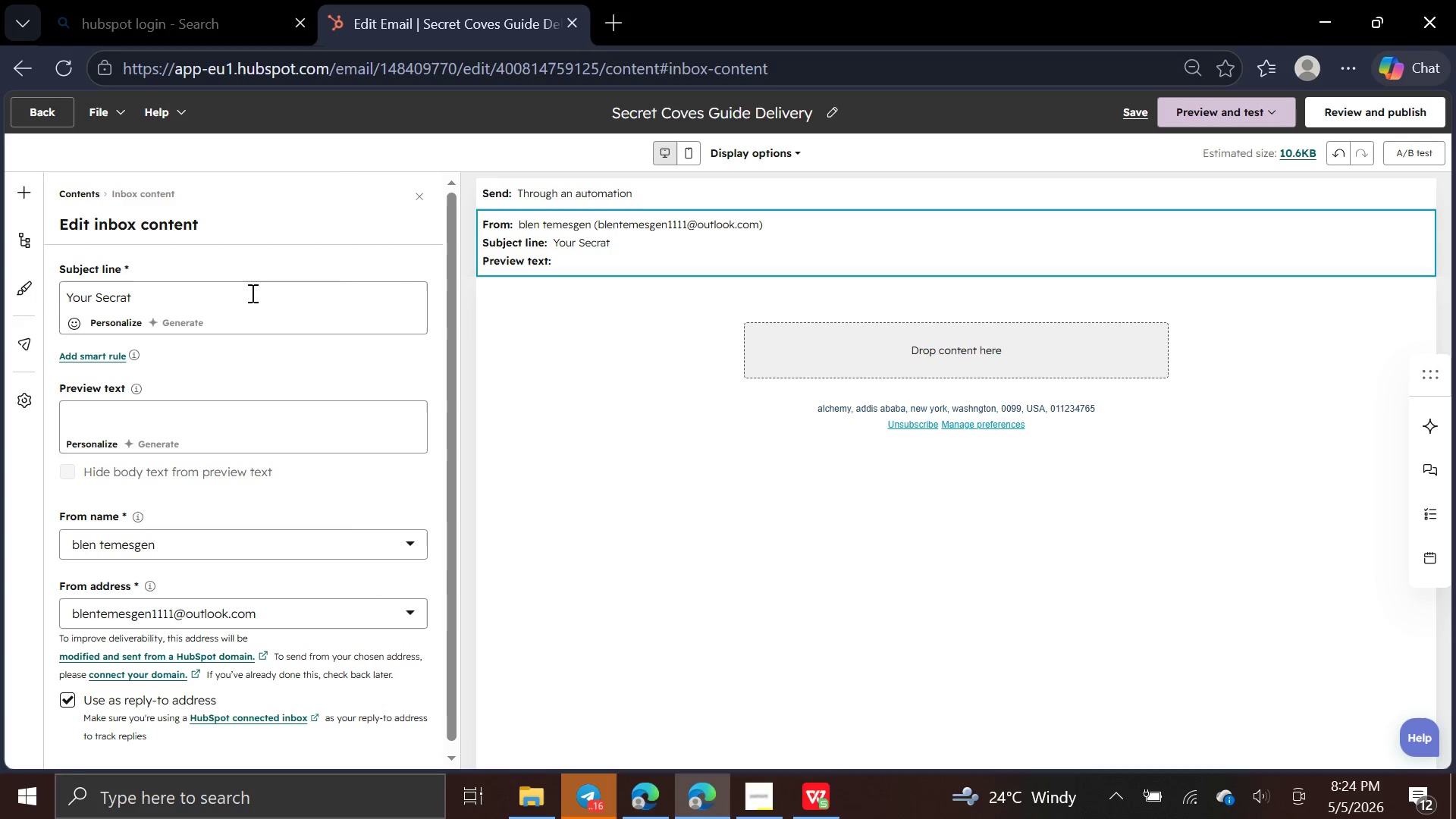 
key(ArrowLeft)
 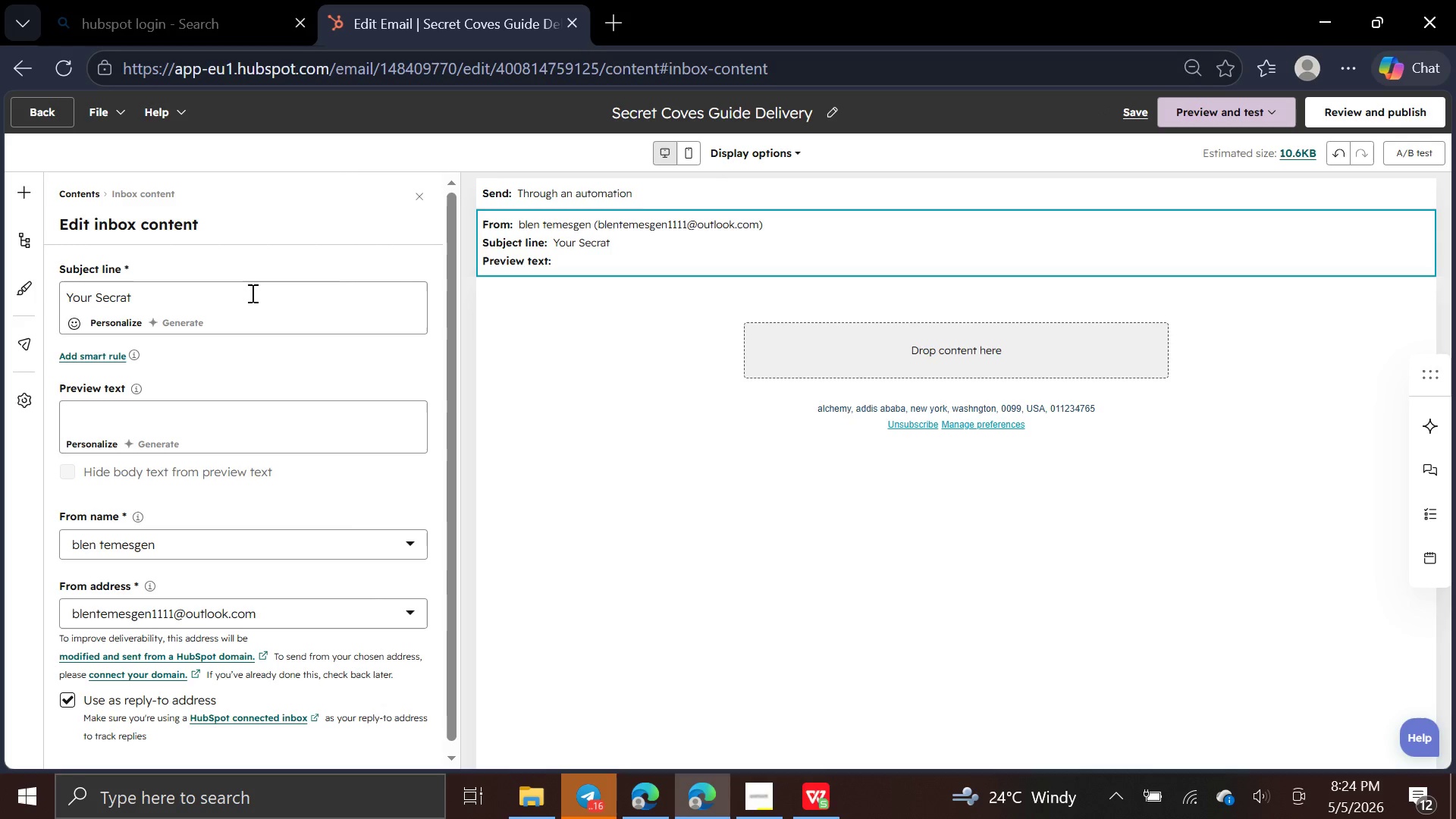 
key(Backslash)
 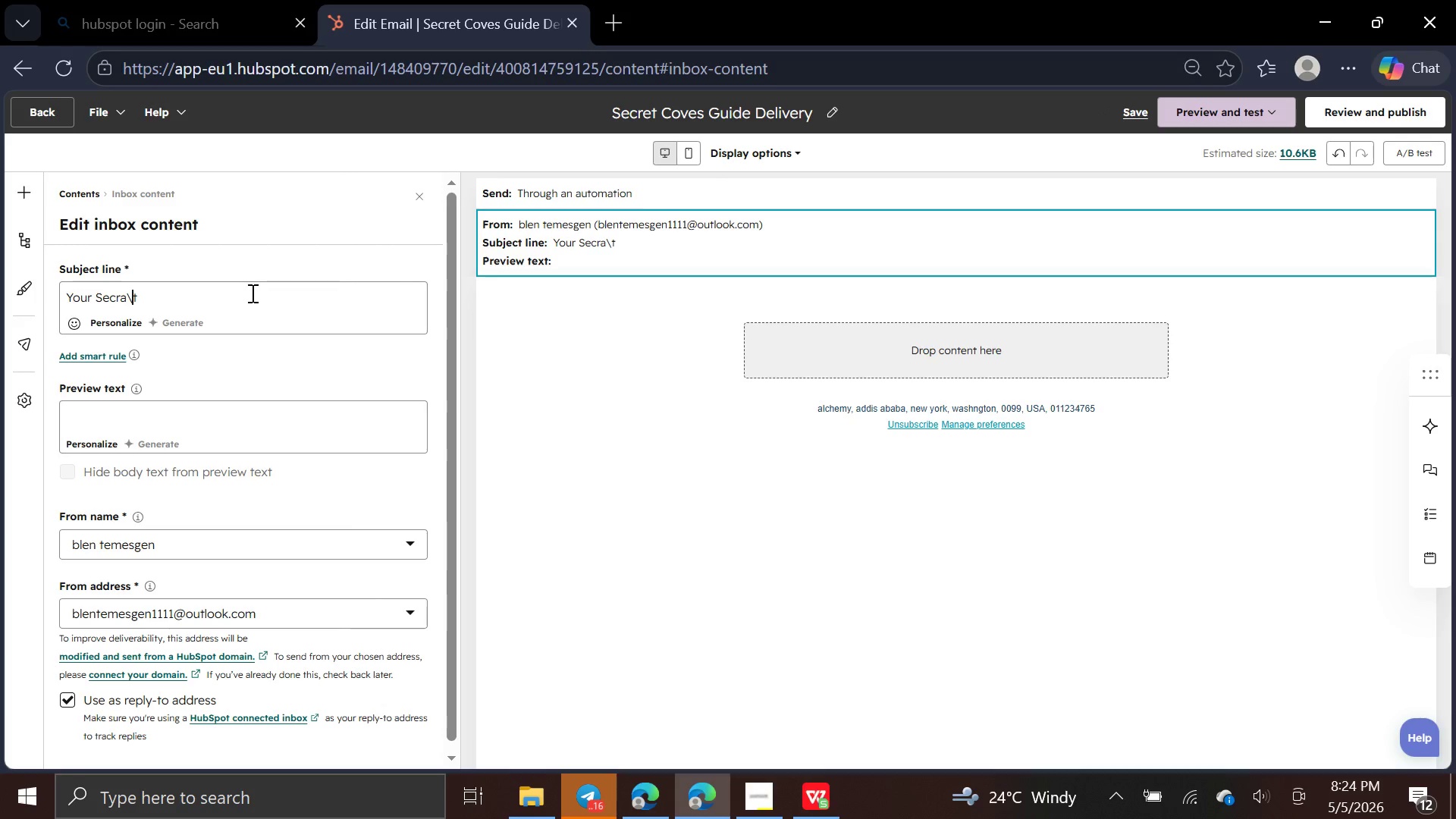 
key(Backspace)
 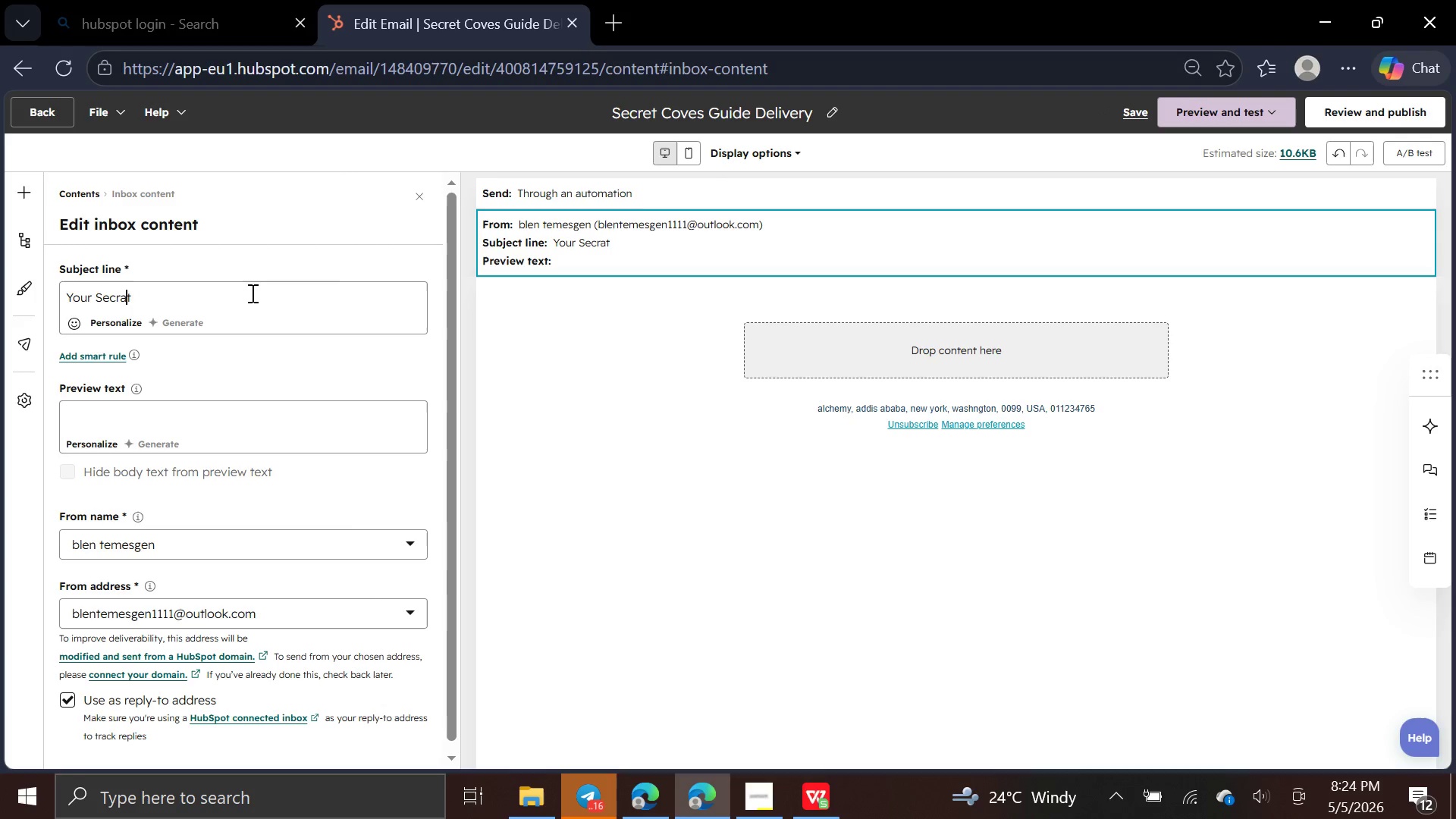 
key(Backspace)
 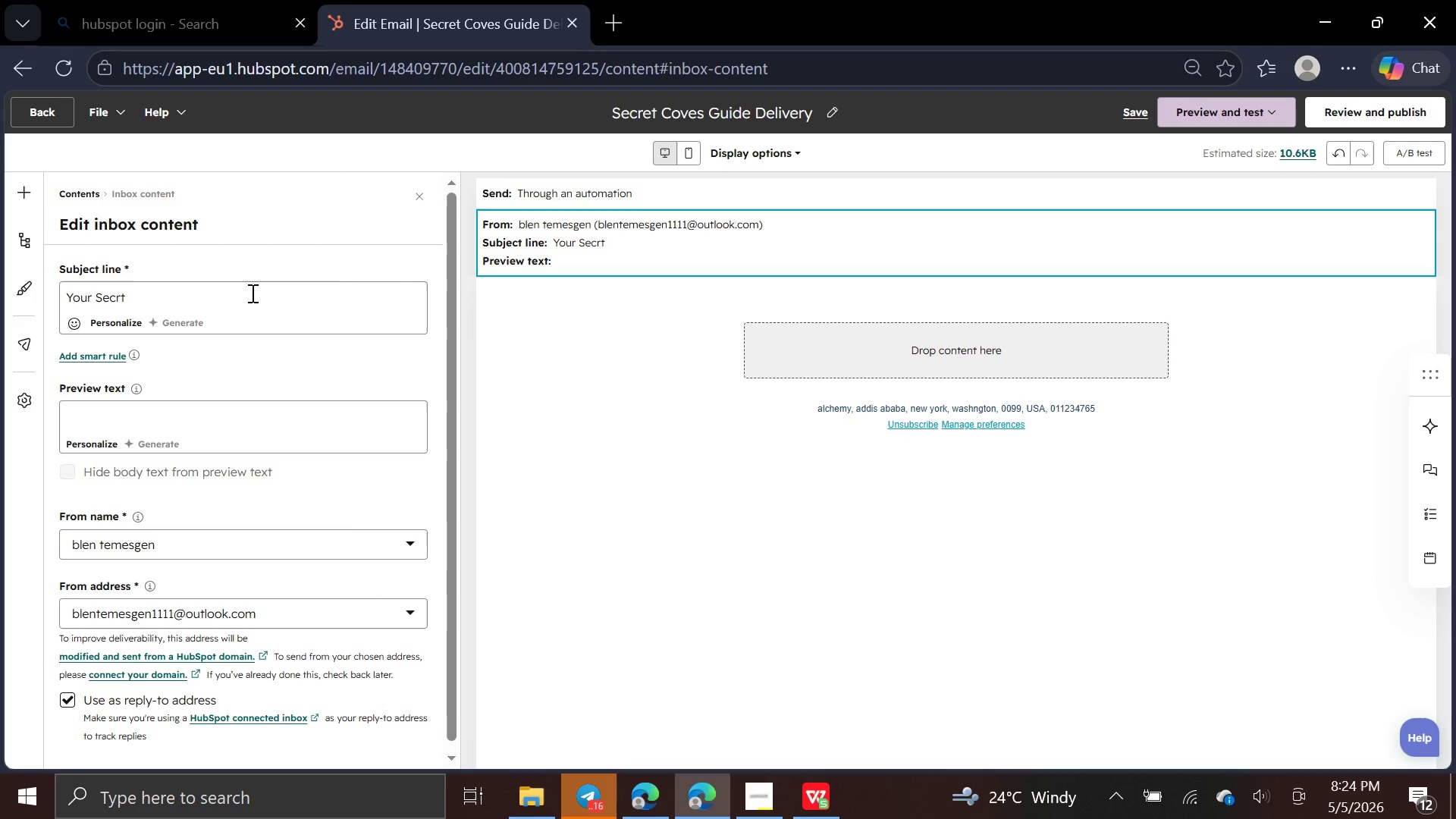 
key(E)
 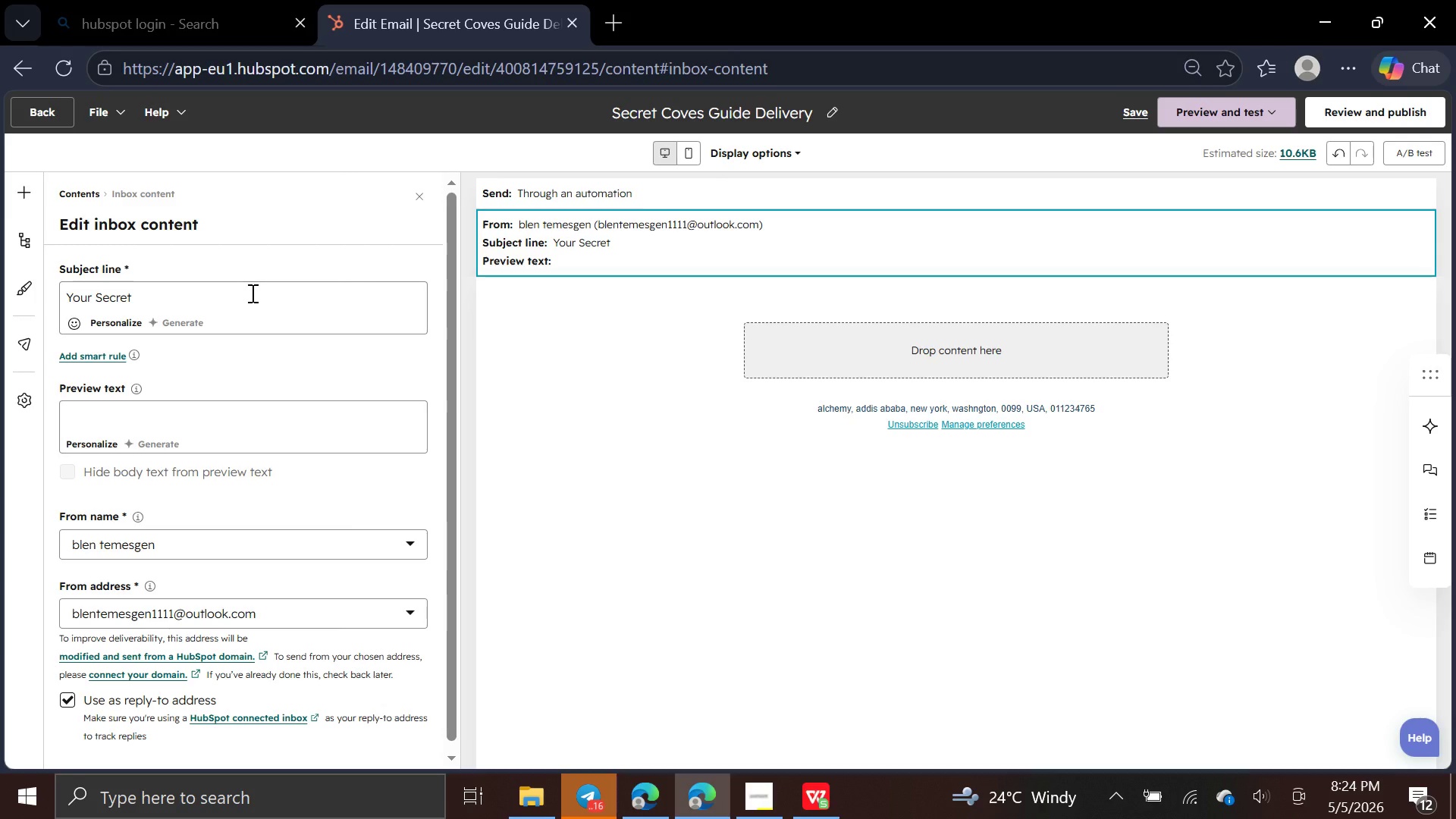 
key(ArrowRight)
 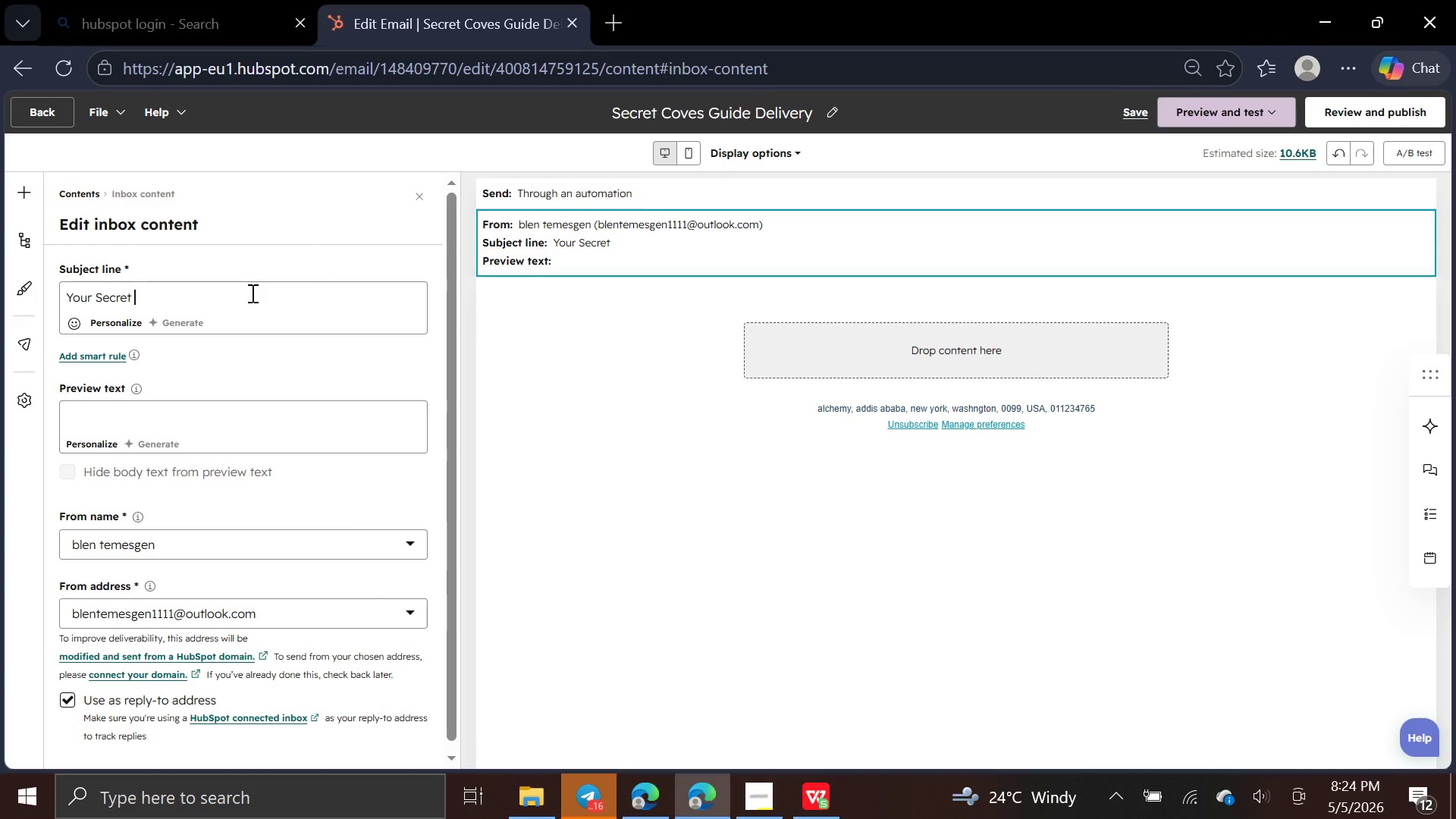 
key(ArrowRight)
 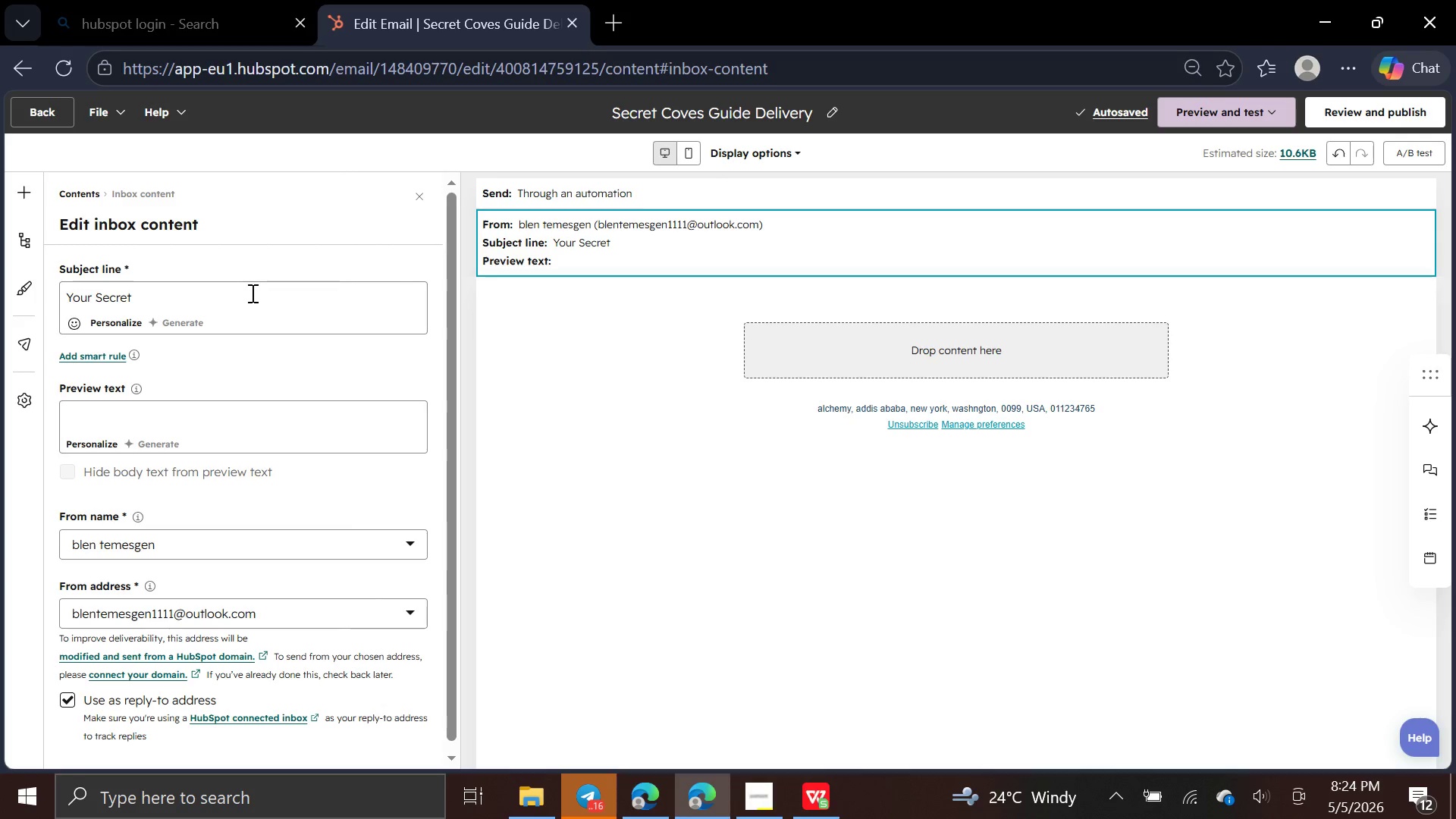 
type(Coves )
 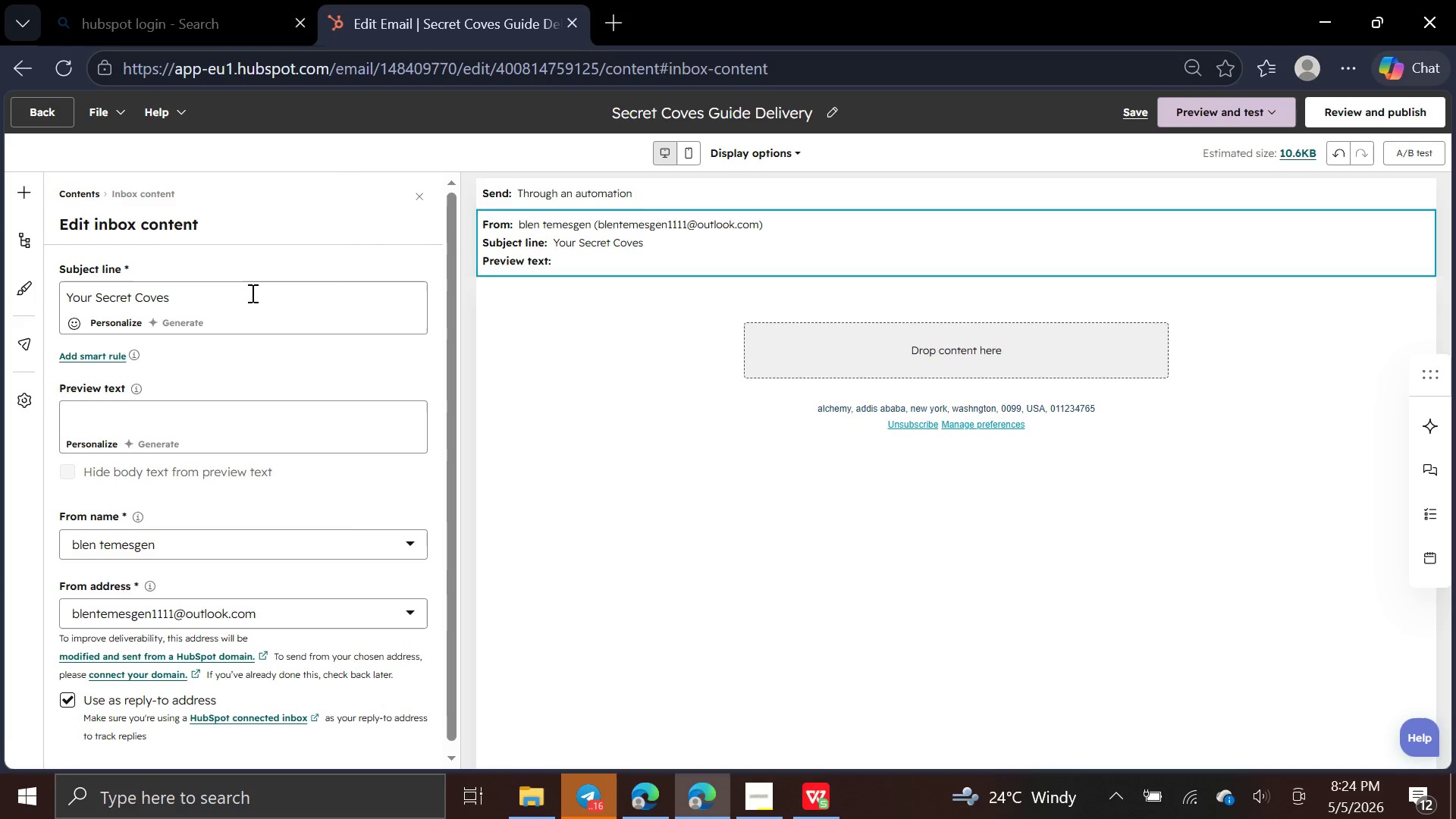 
type(Guide Awaits, )
 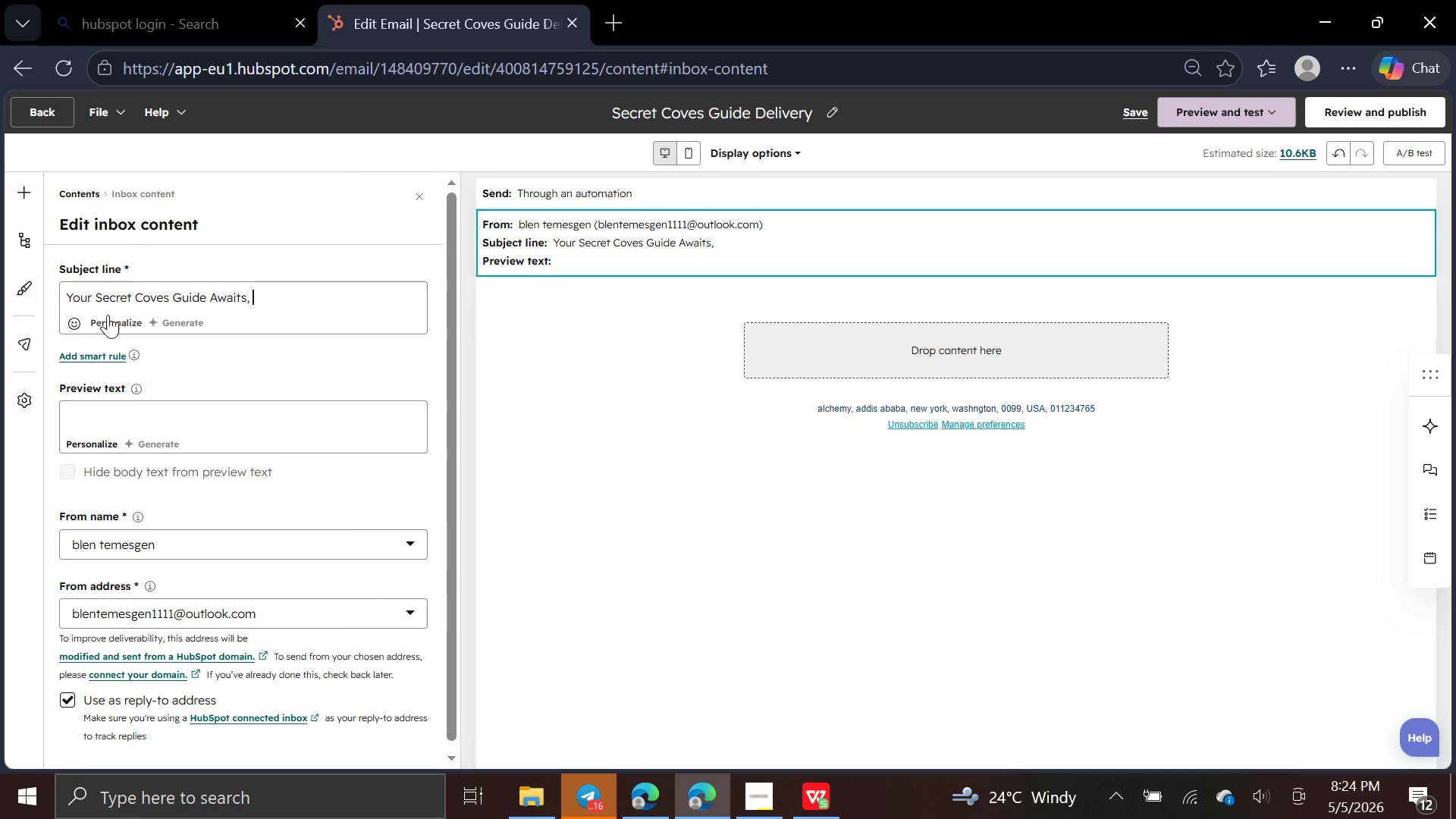 
left_click([111, 325])
 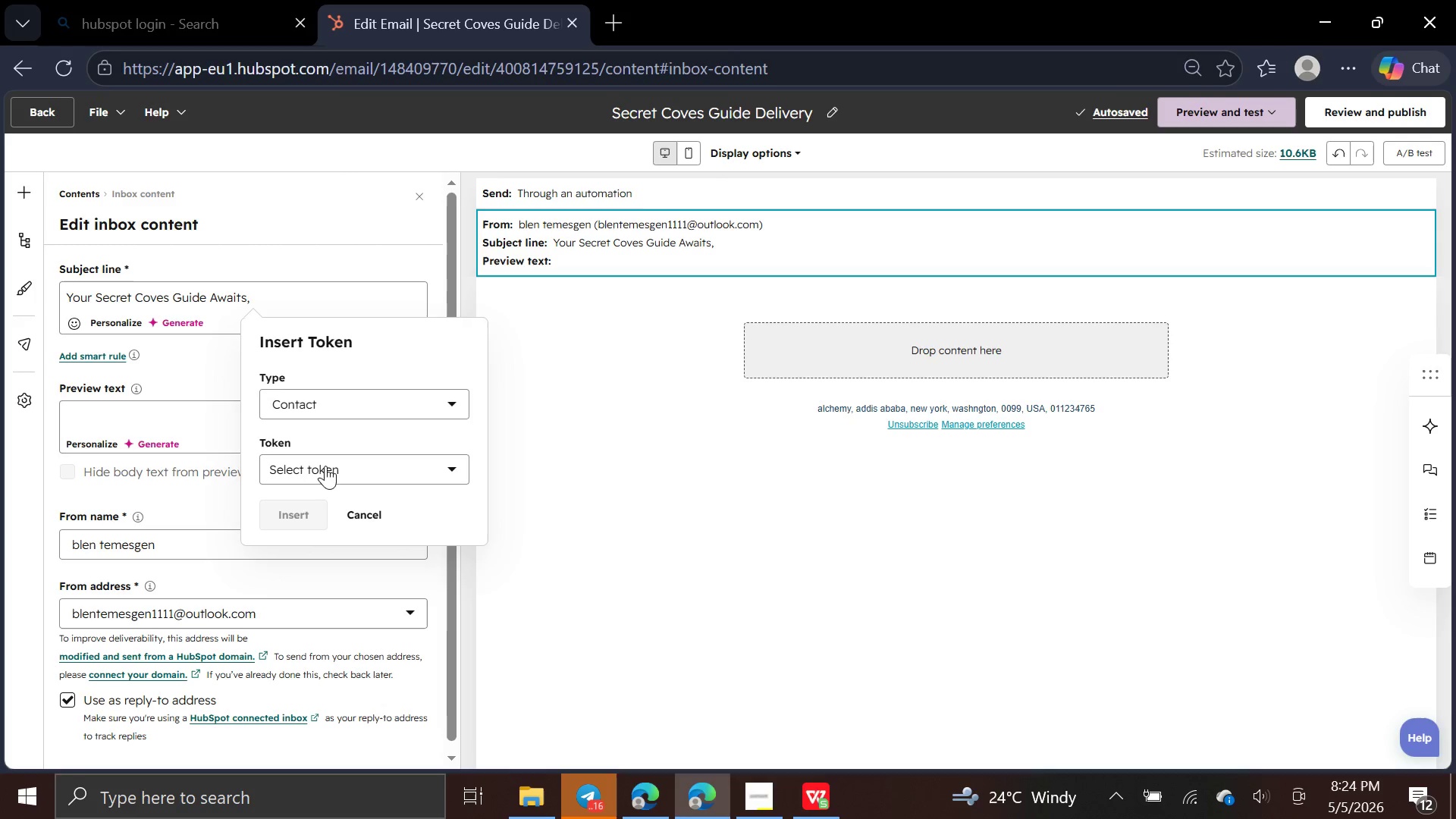 
left_click([328, 481])
 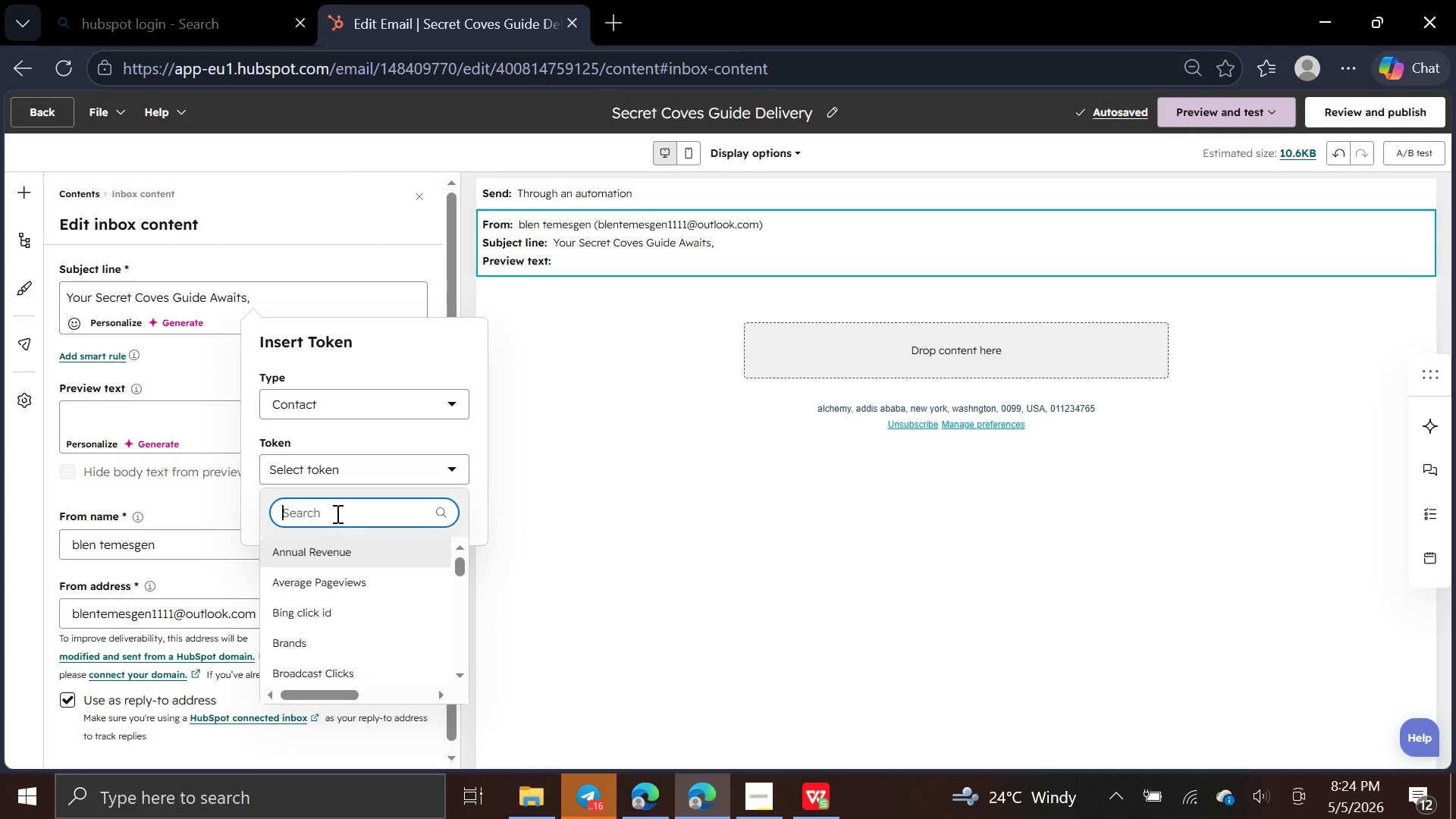 
type(first n)
 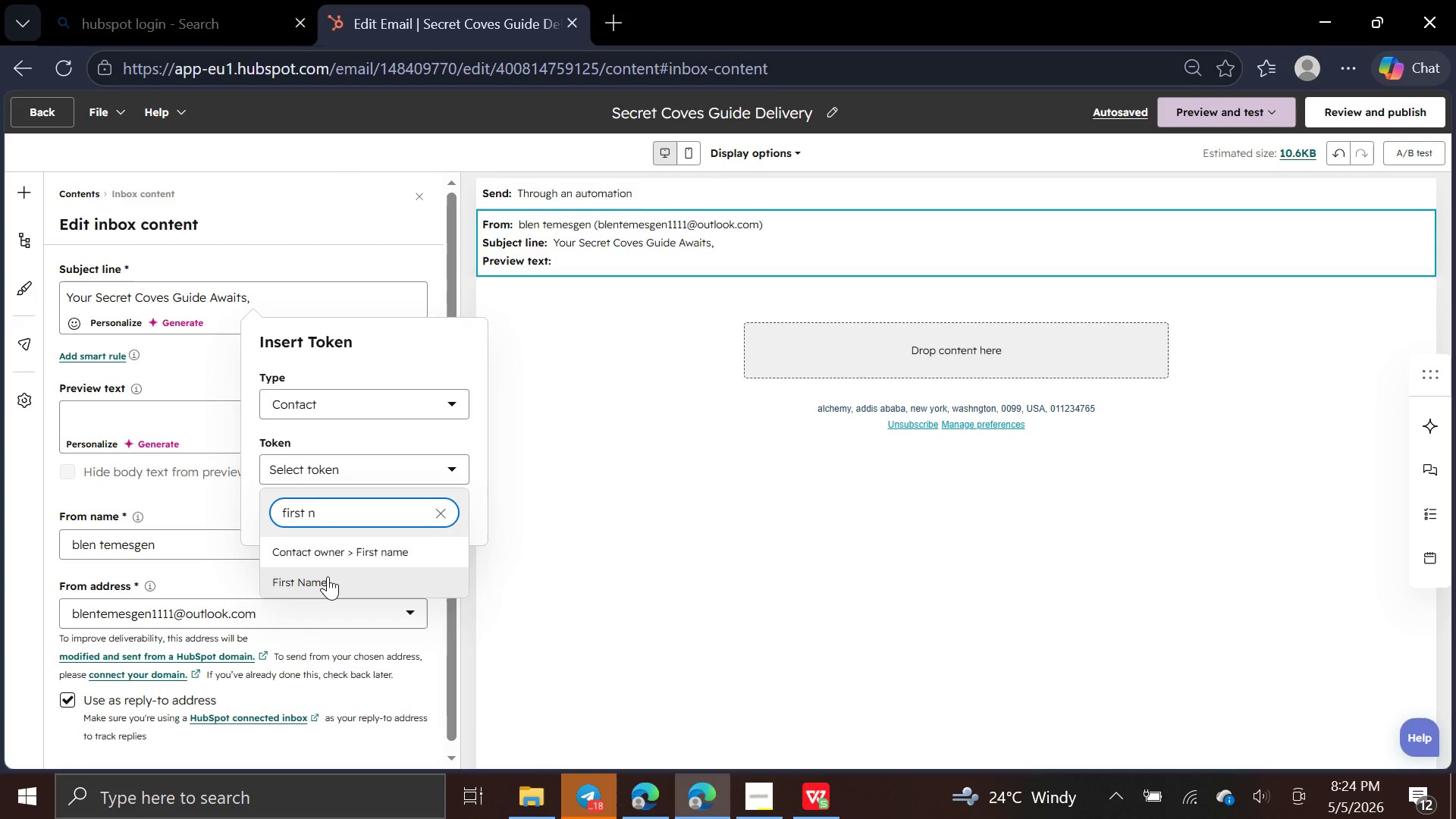 
left_click([328, 576])
 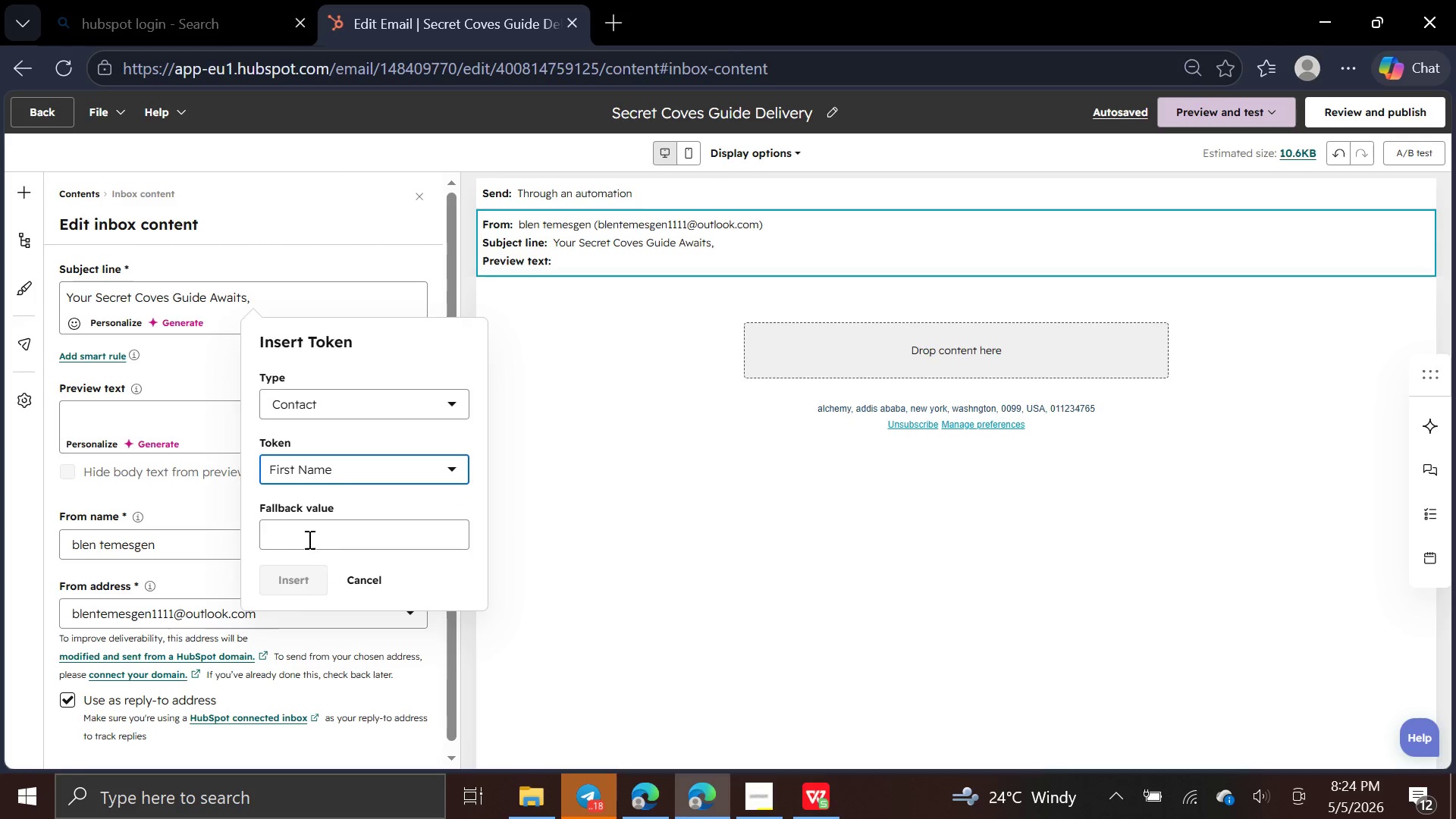 
left_click([301, 530])
 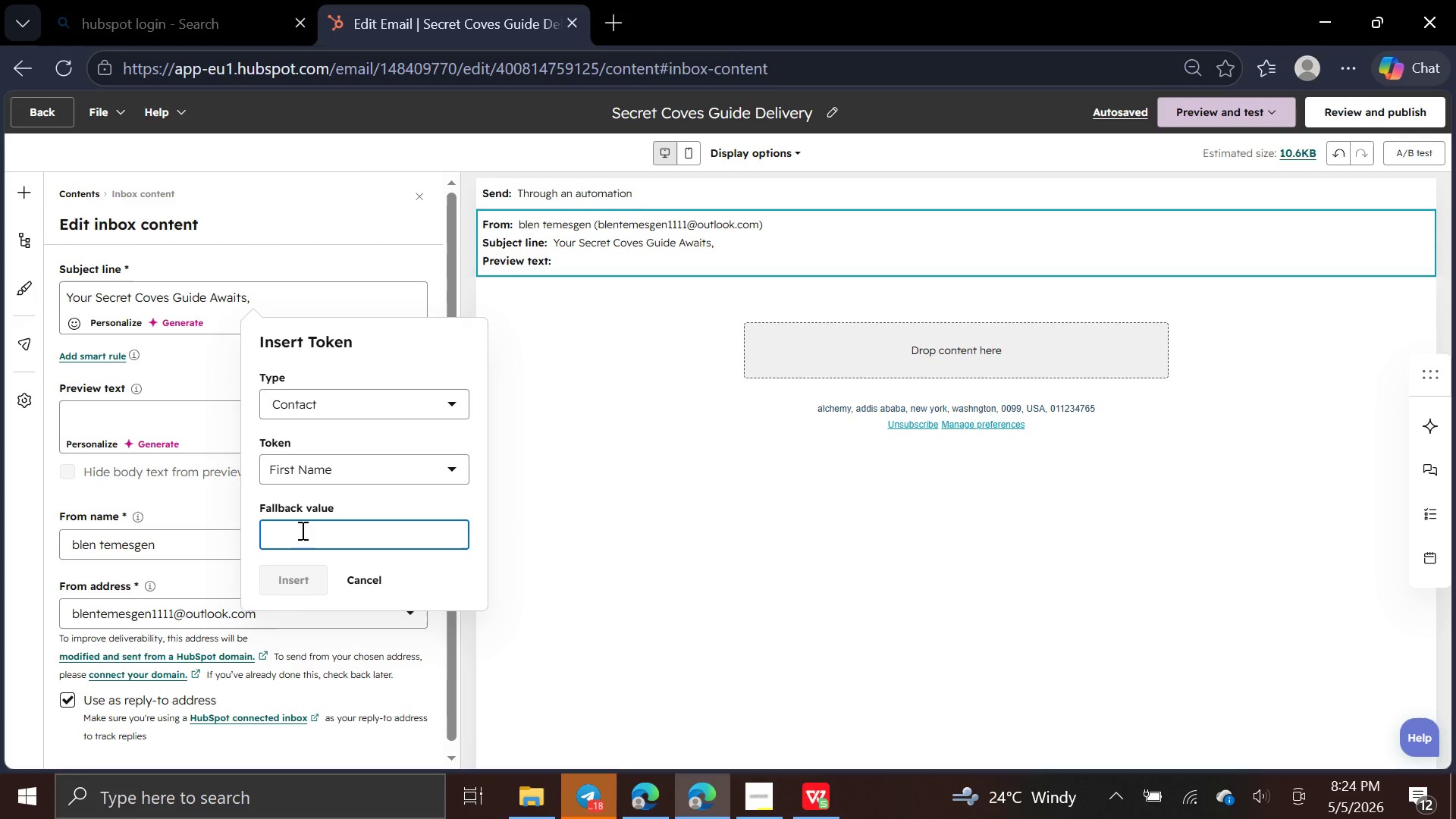 
type(First Na,)
key(Backspace)
type(me)
 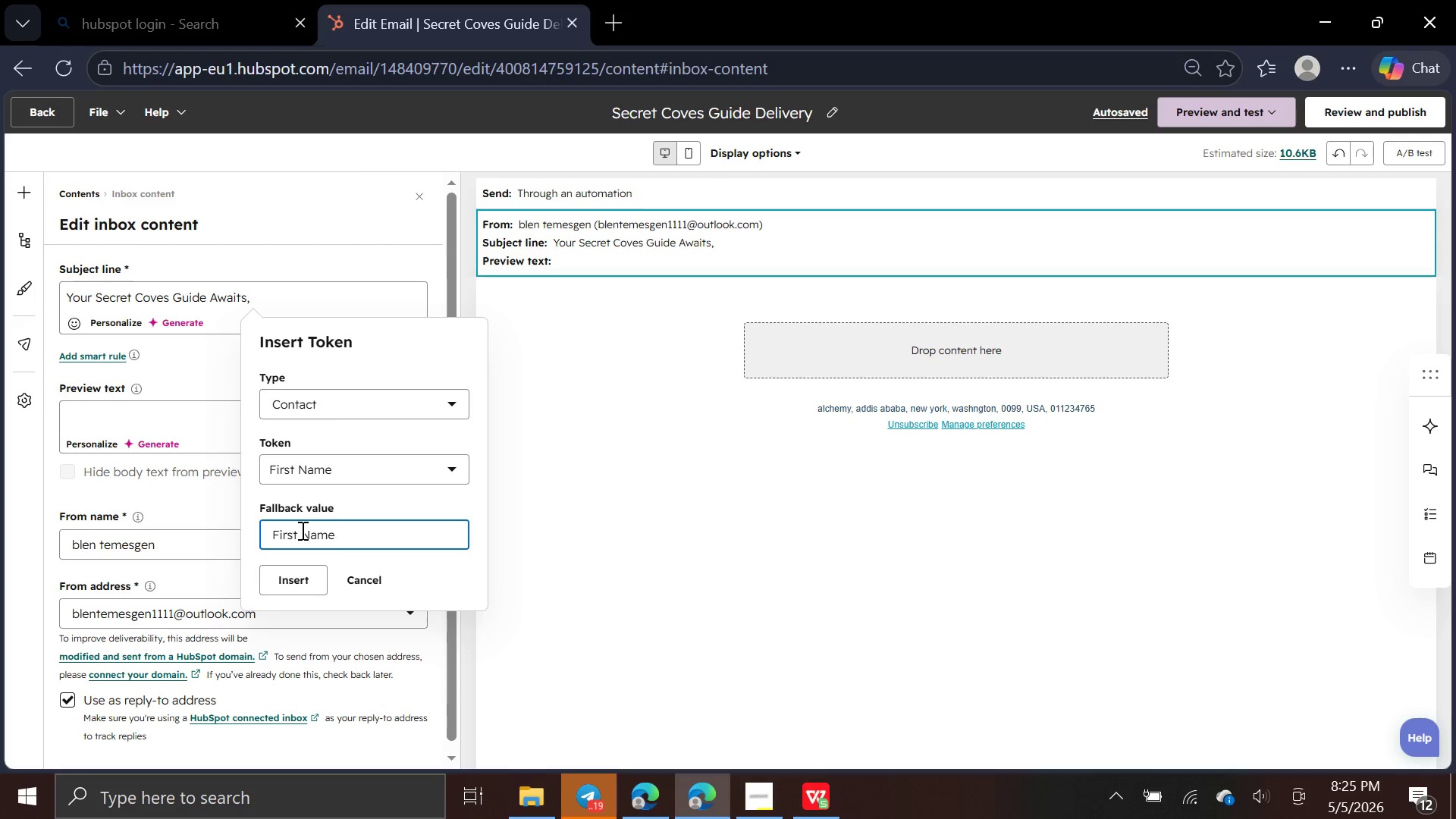 
wait(6.33)
 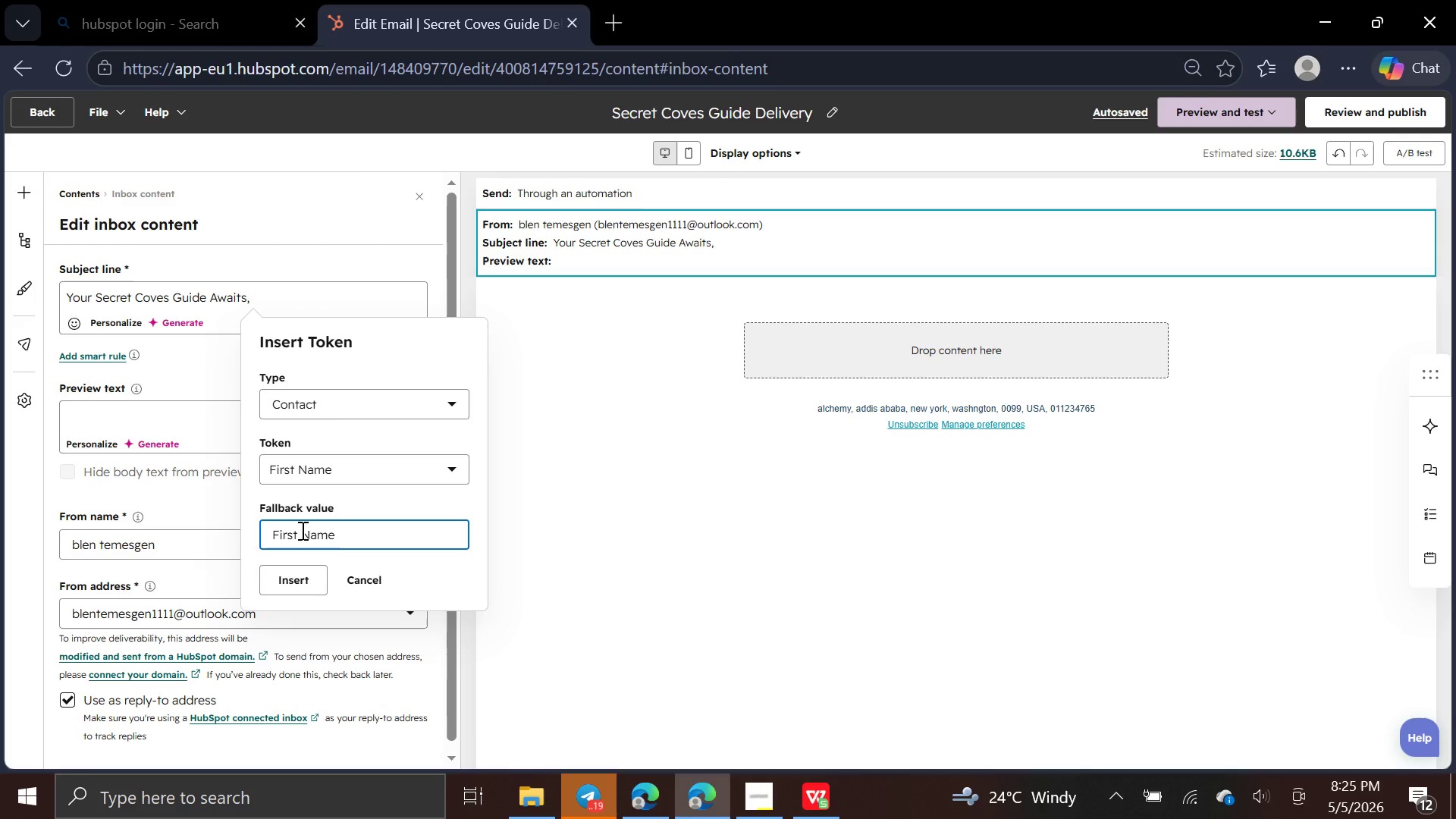 
left_click([283, 585])
 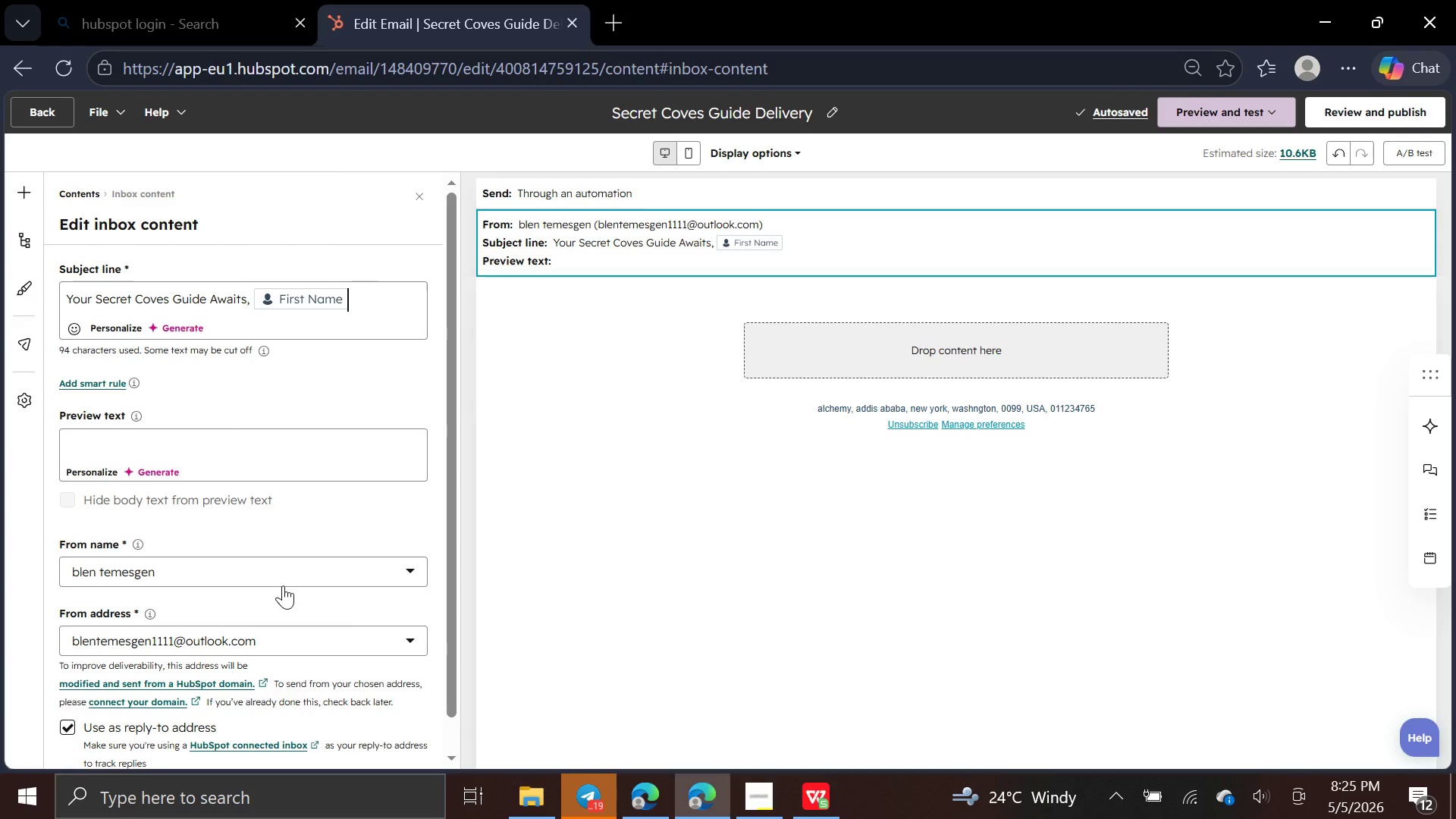 
wait(6.47)
 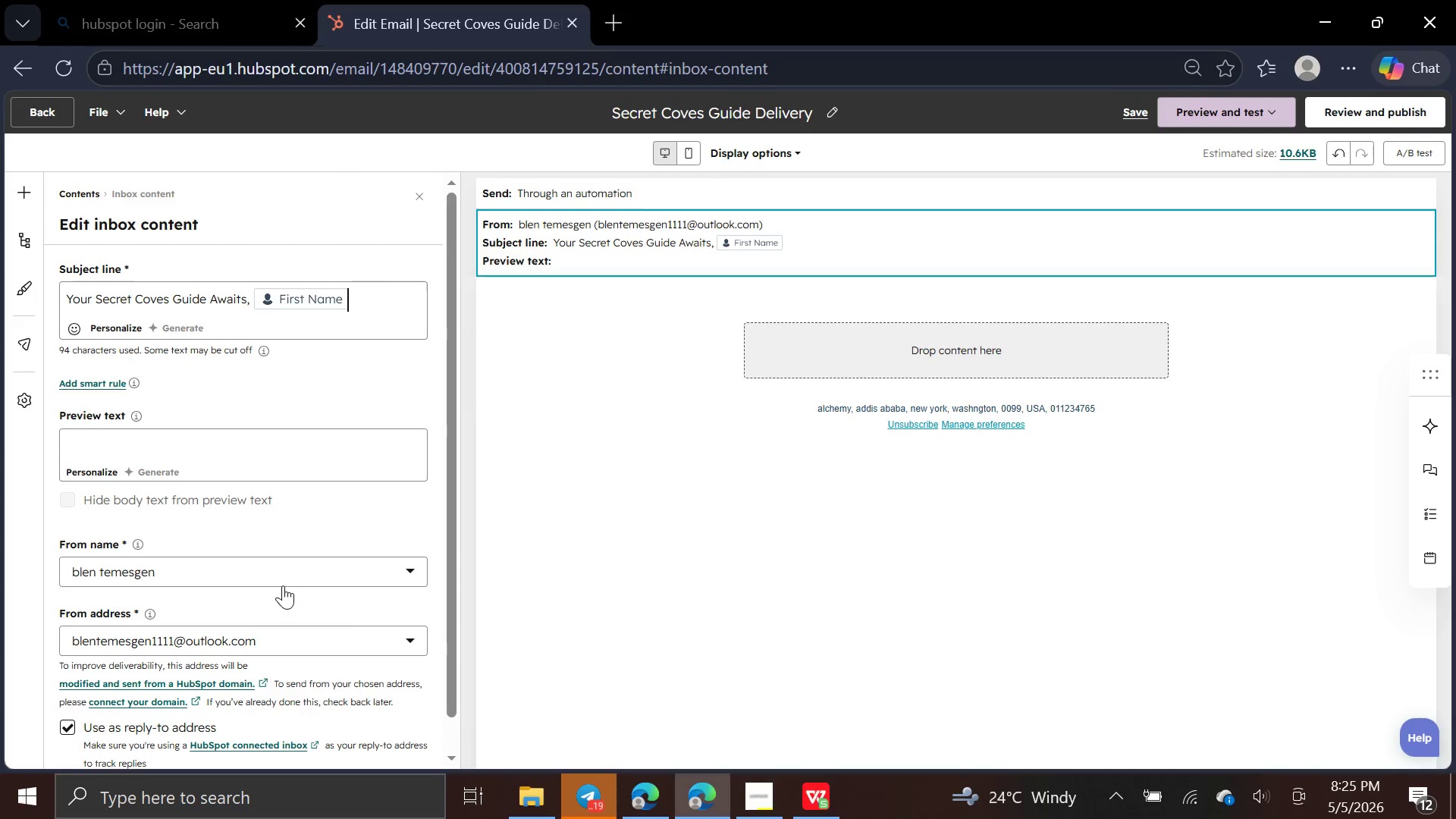 
left_click([191, 467])
 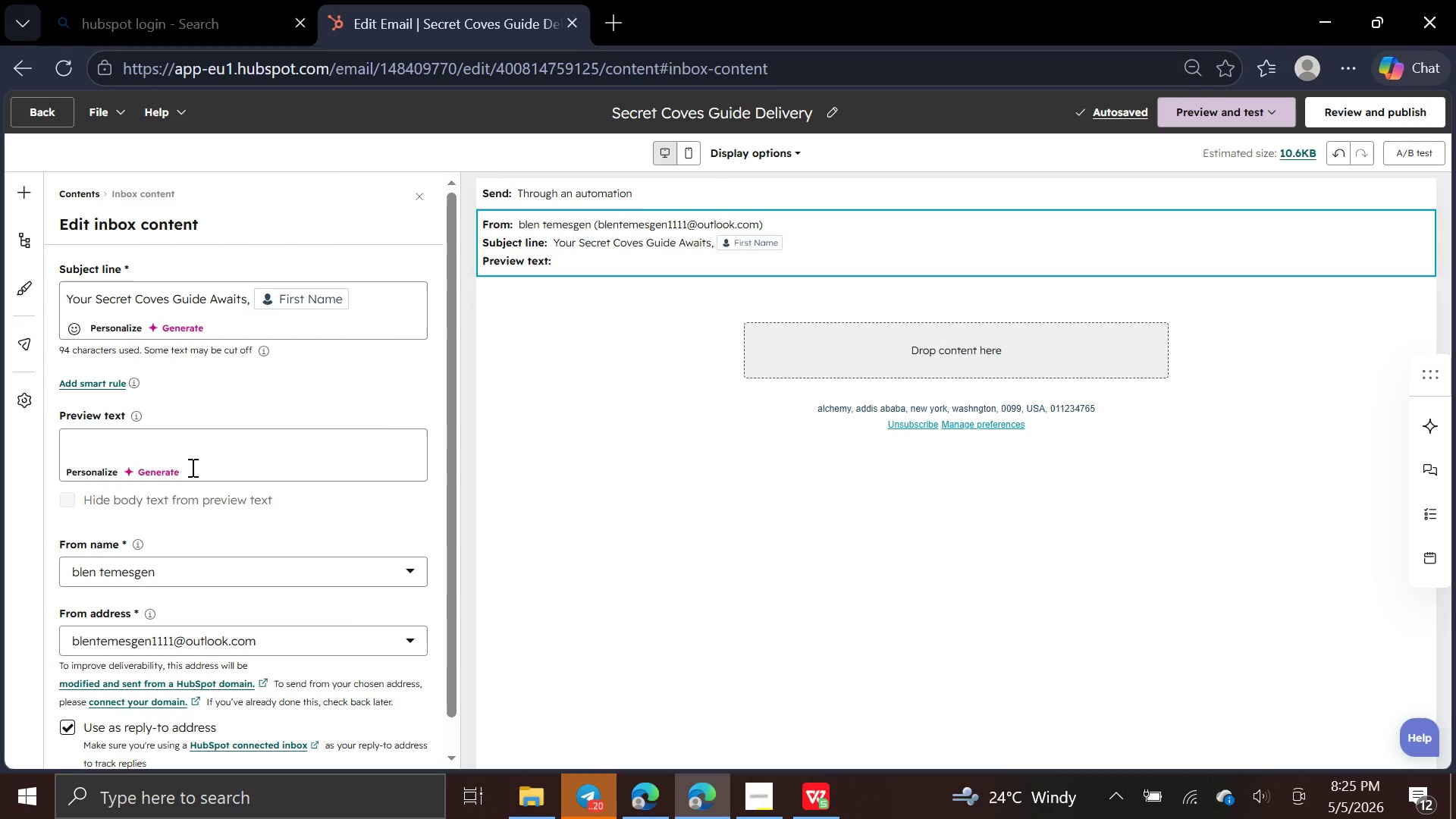 
type(Dic)
key(Backspace)
type(scover Hidden Coastal gems tailor)
 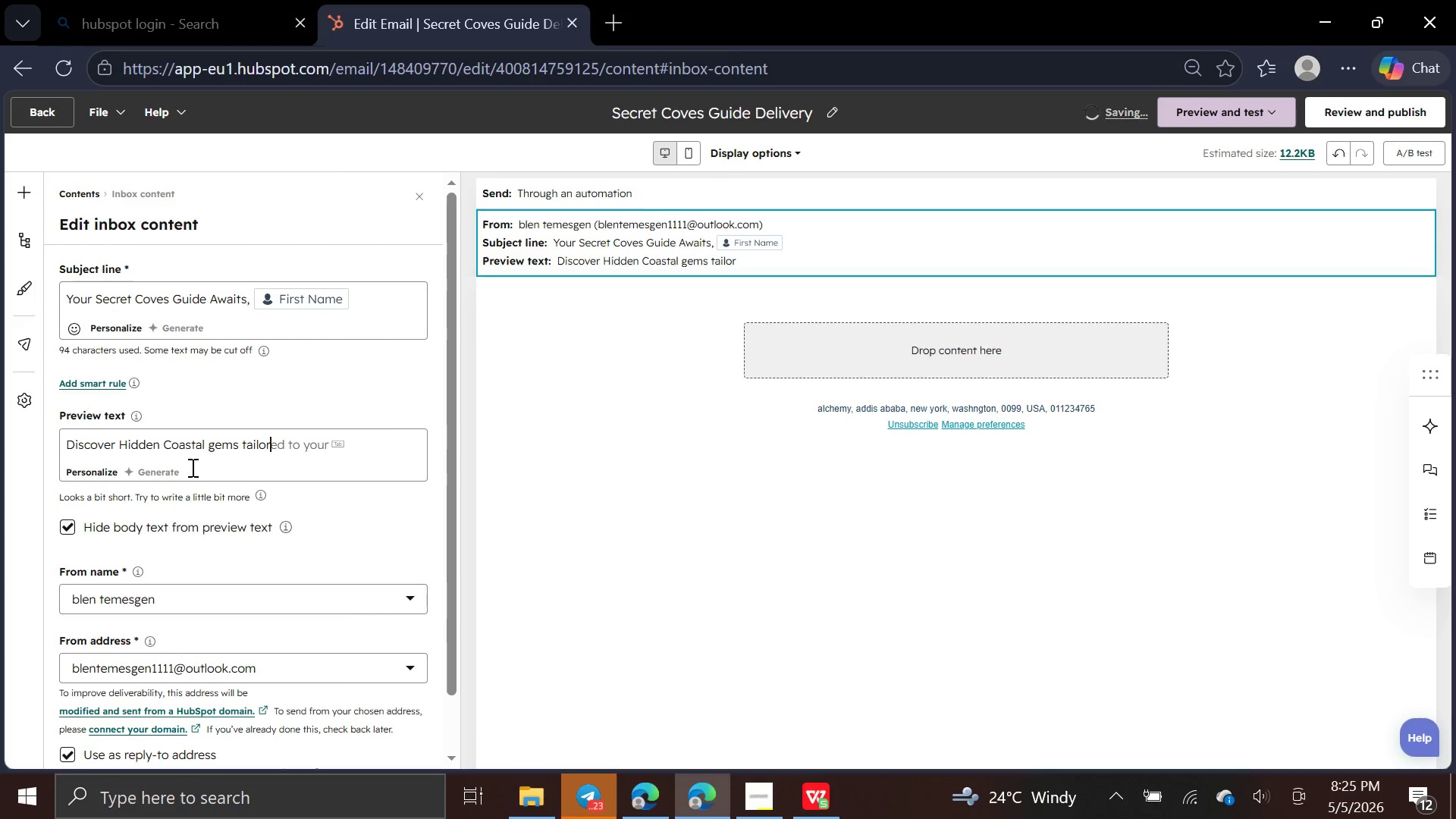 
type(ed to your )
 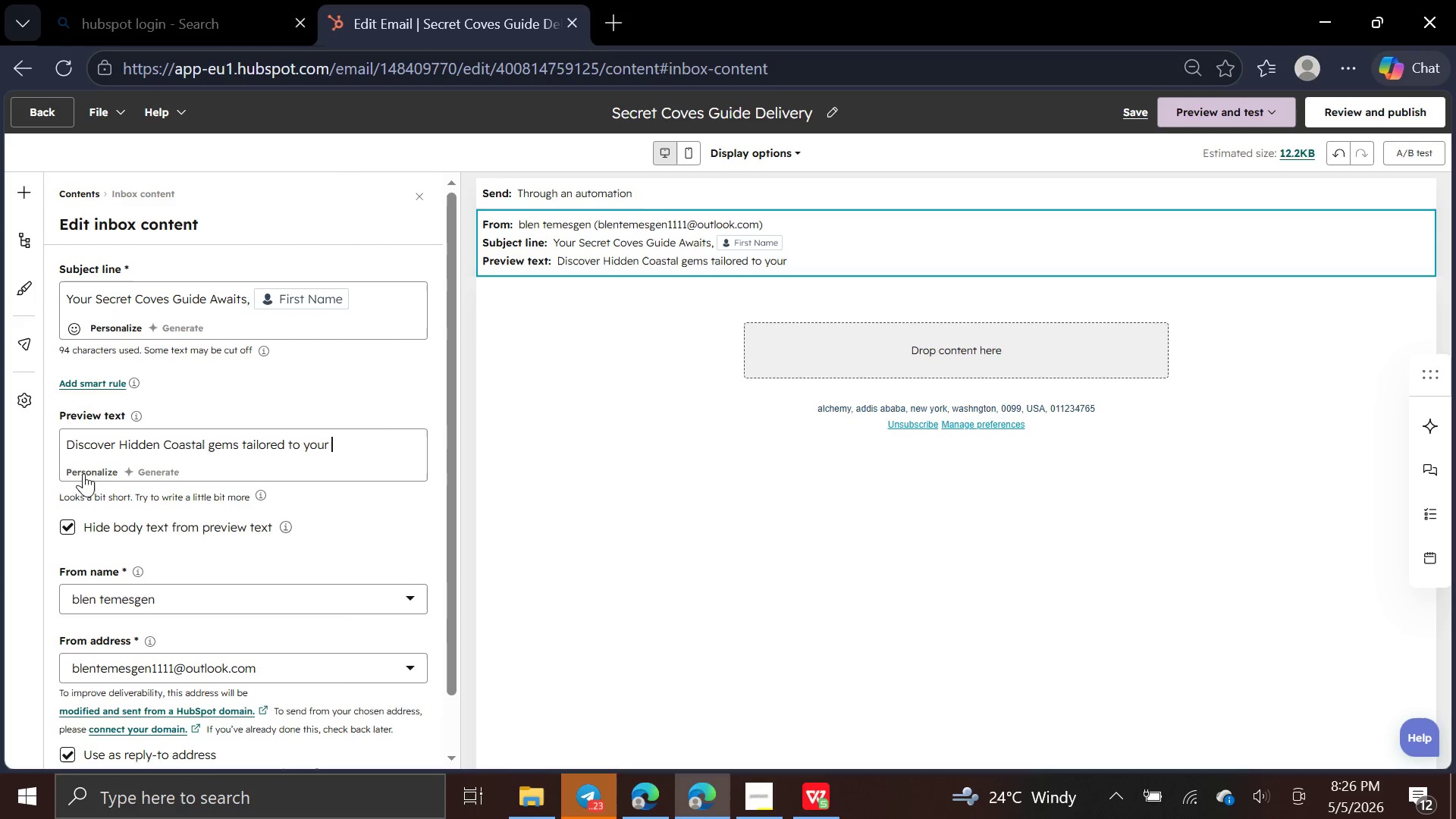 
left_click([84, 471])
 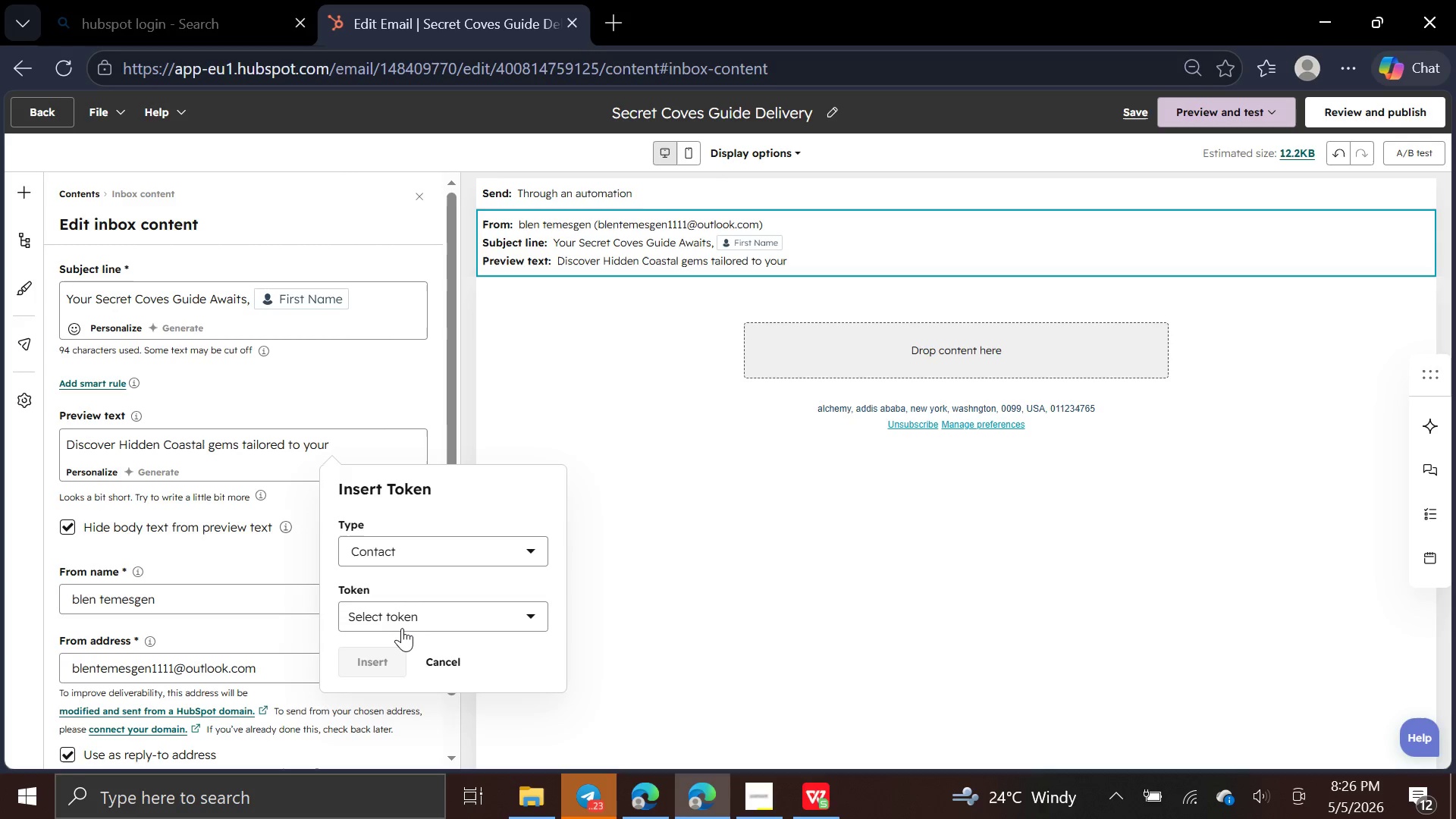 
left_click([400, 628])
 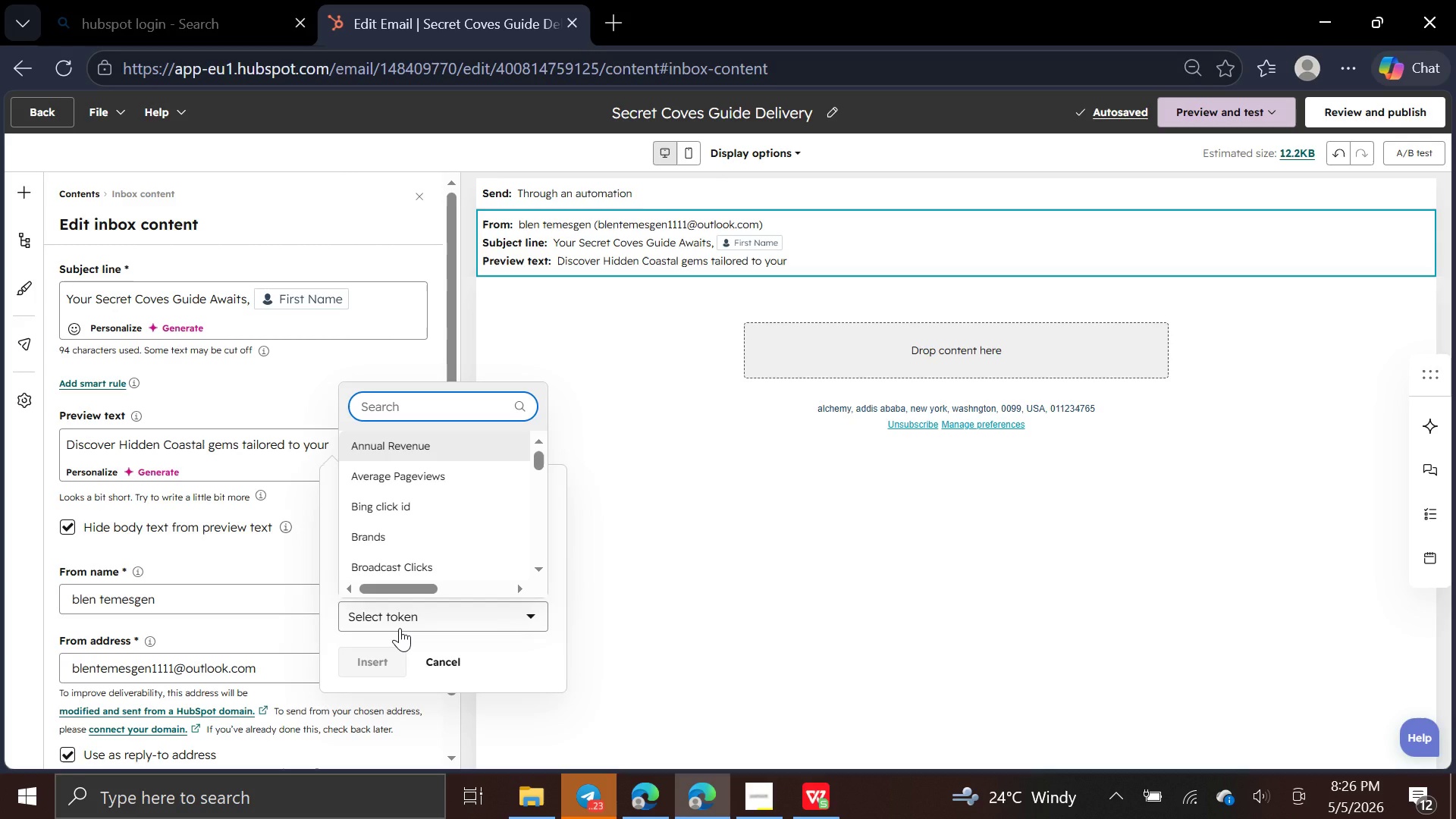 
type(exper)
 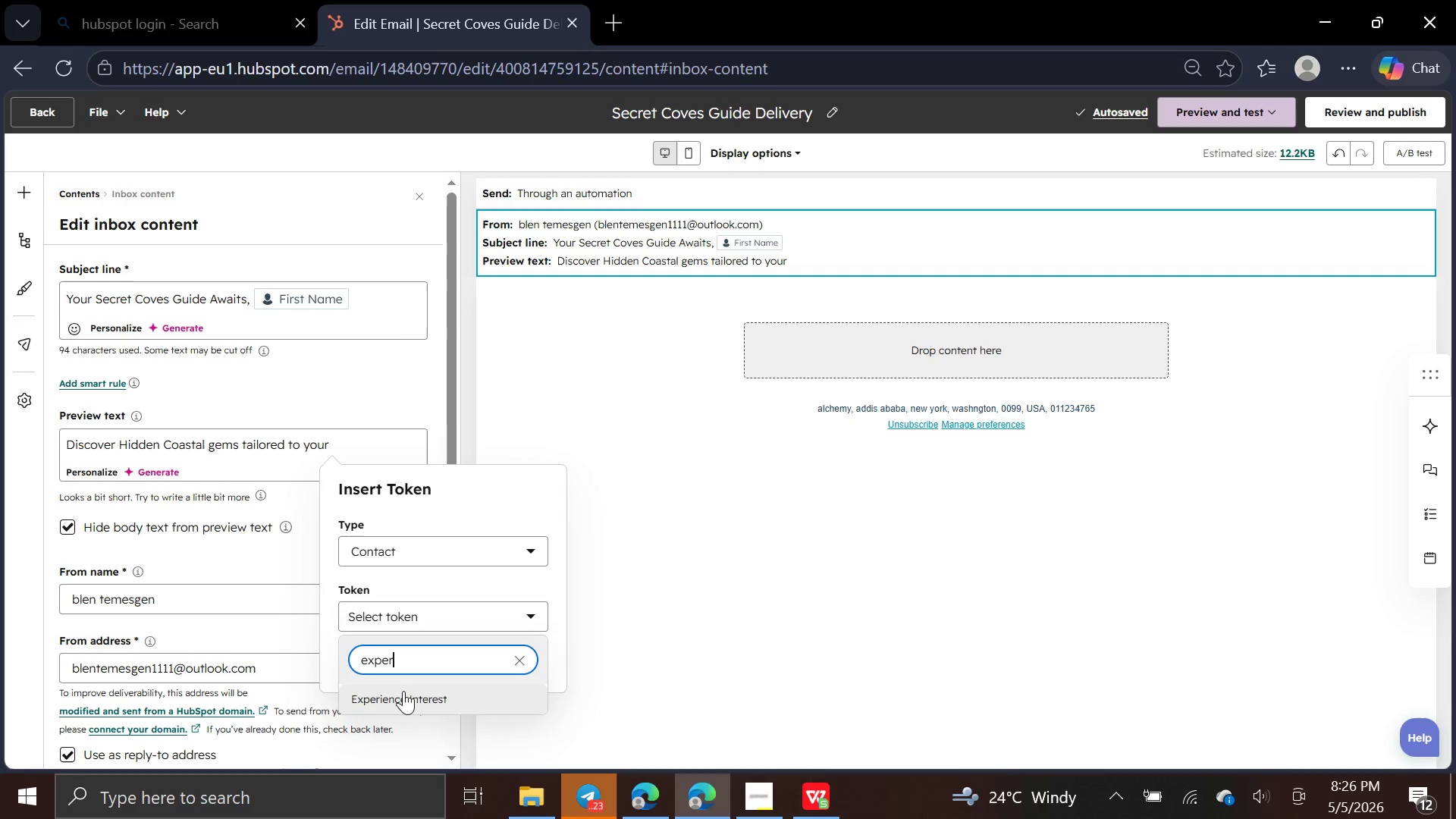 
left_click([403, 691])
 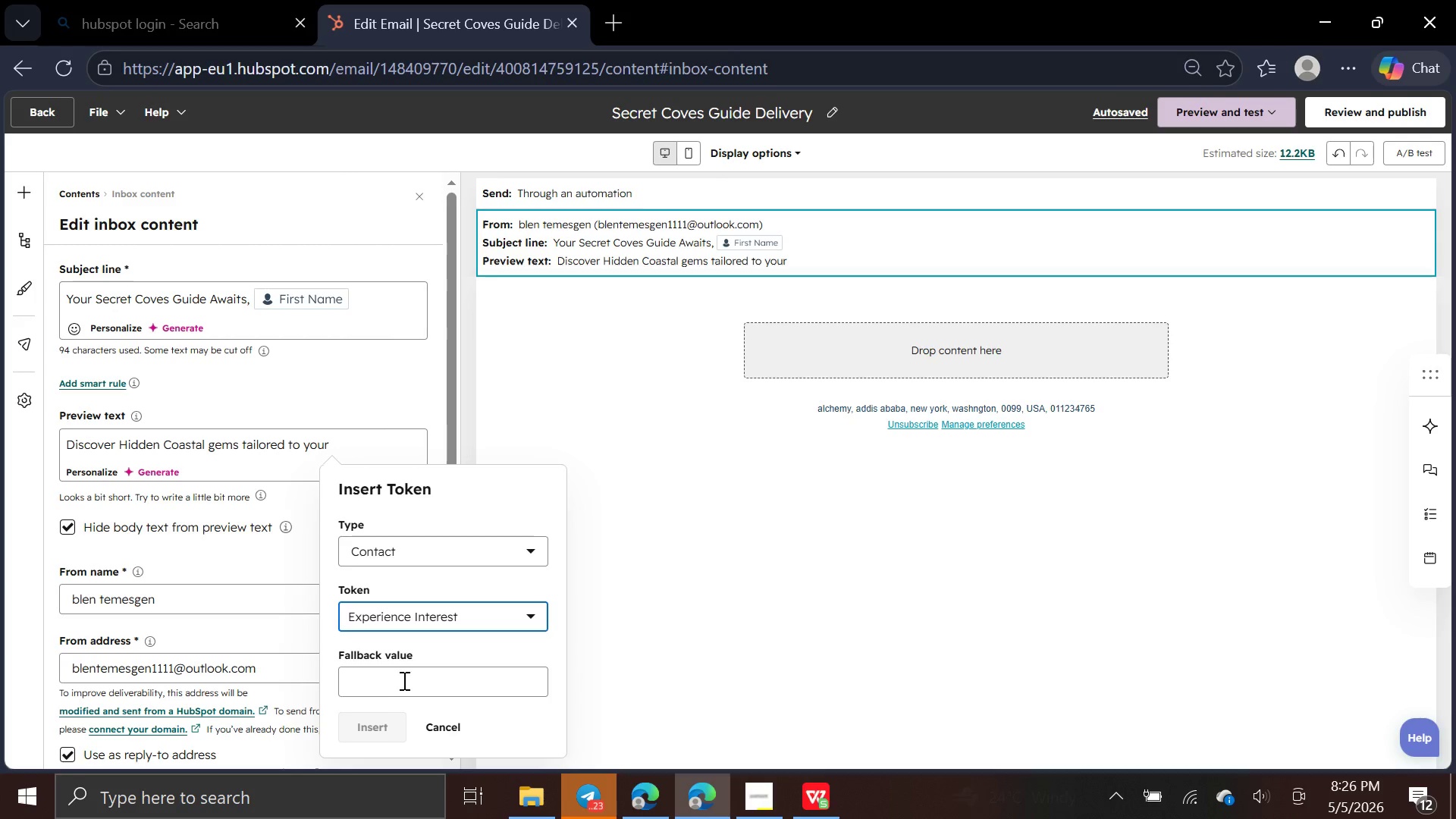 
left_click([403, 680])
 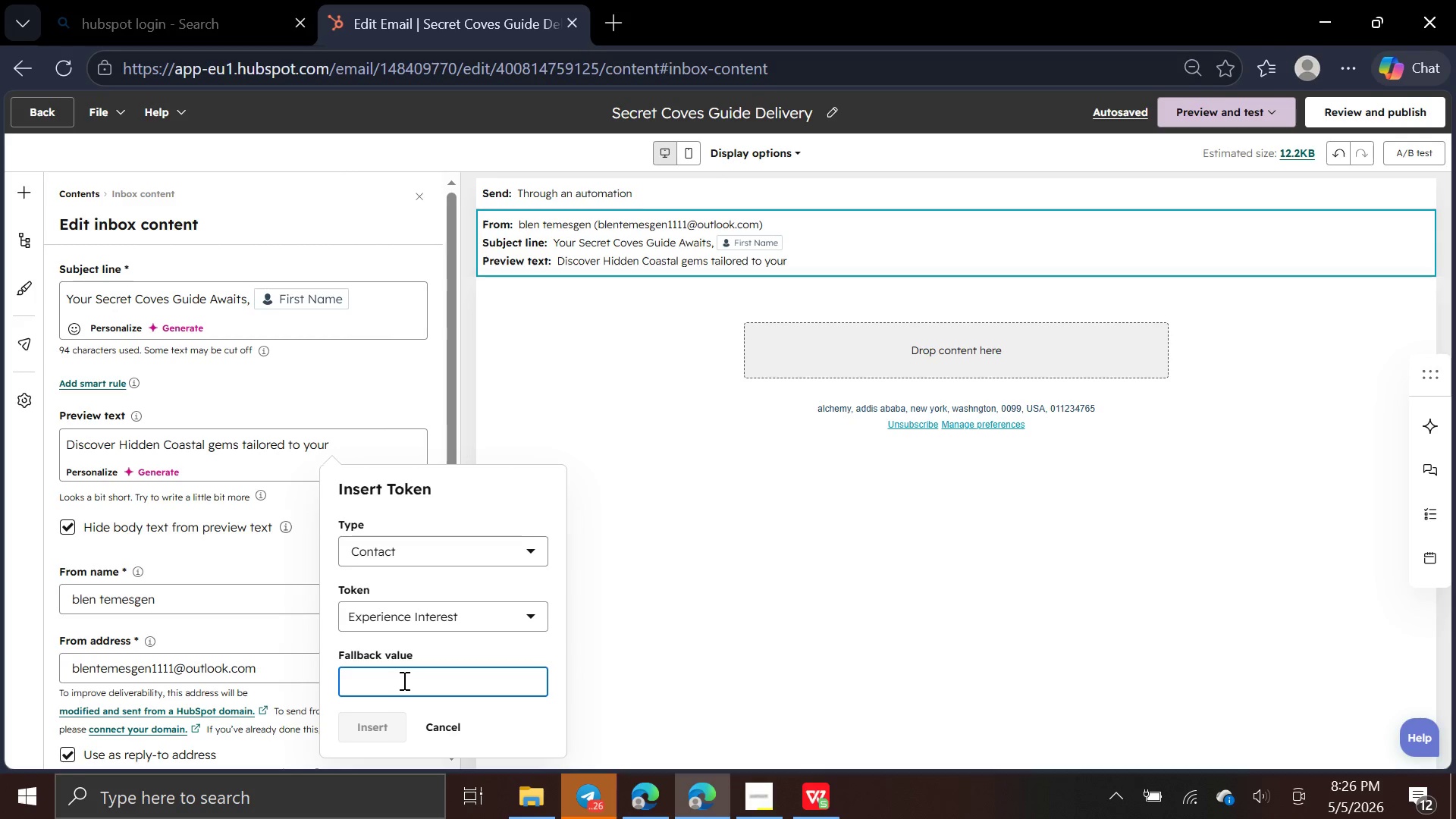 
type(Experience I)
 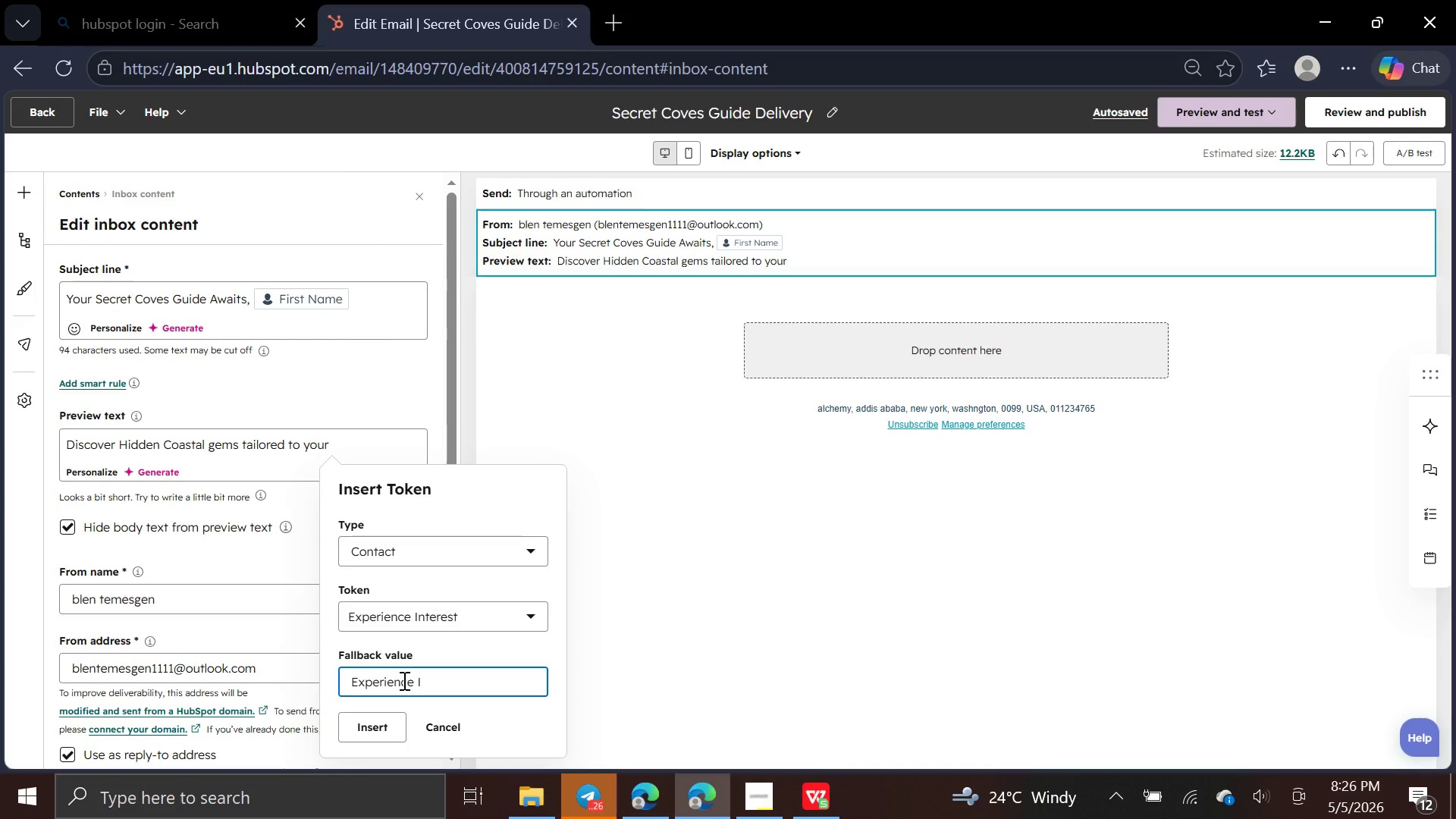 
type(N)
key(Backspace)
type(nterest)
 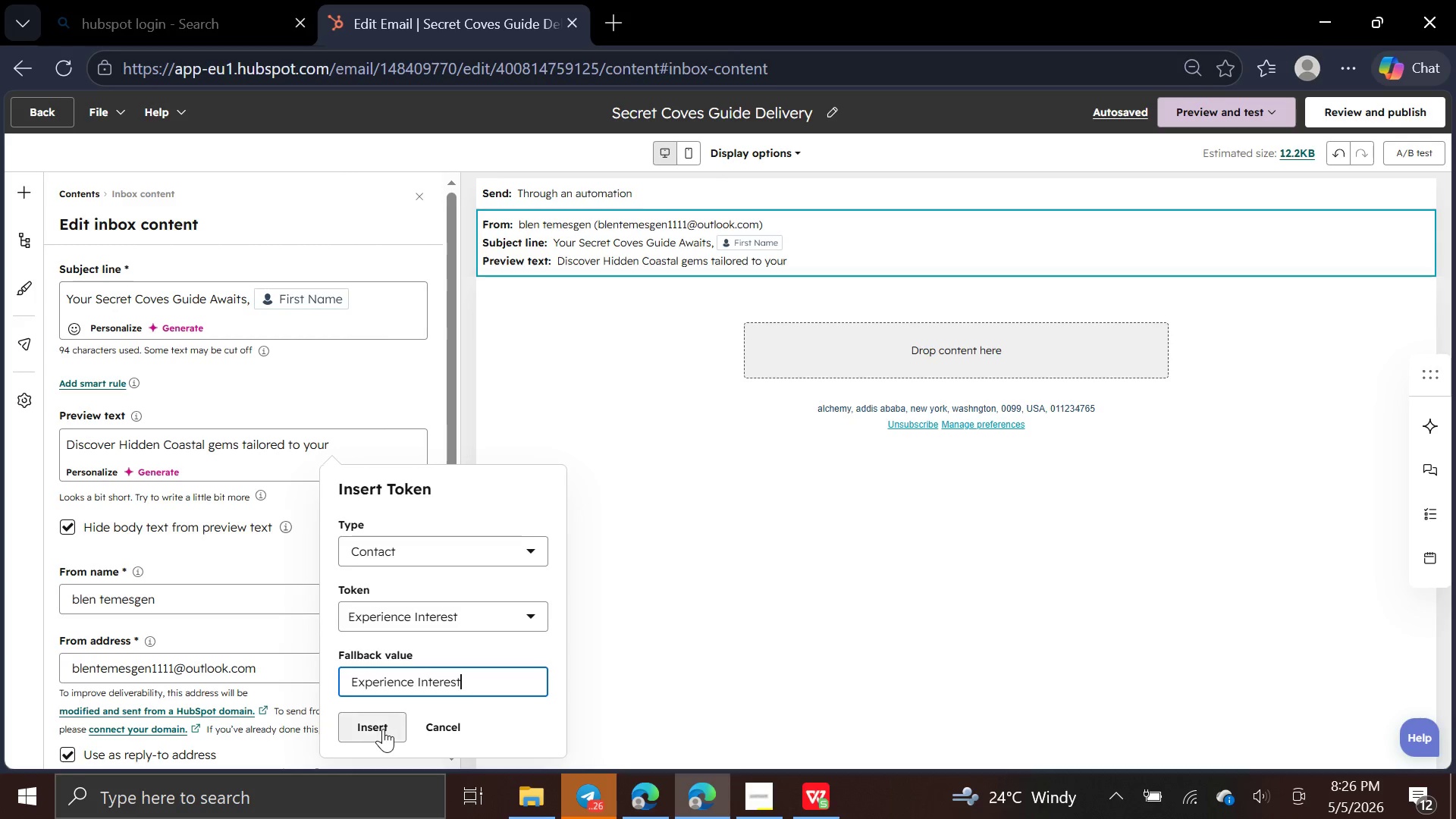 
left_click([382, 729])
 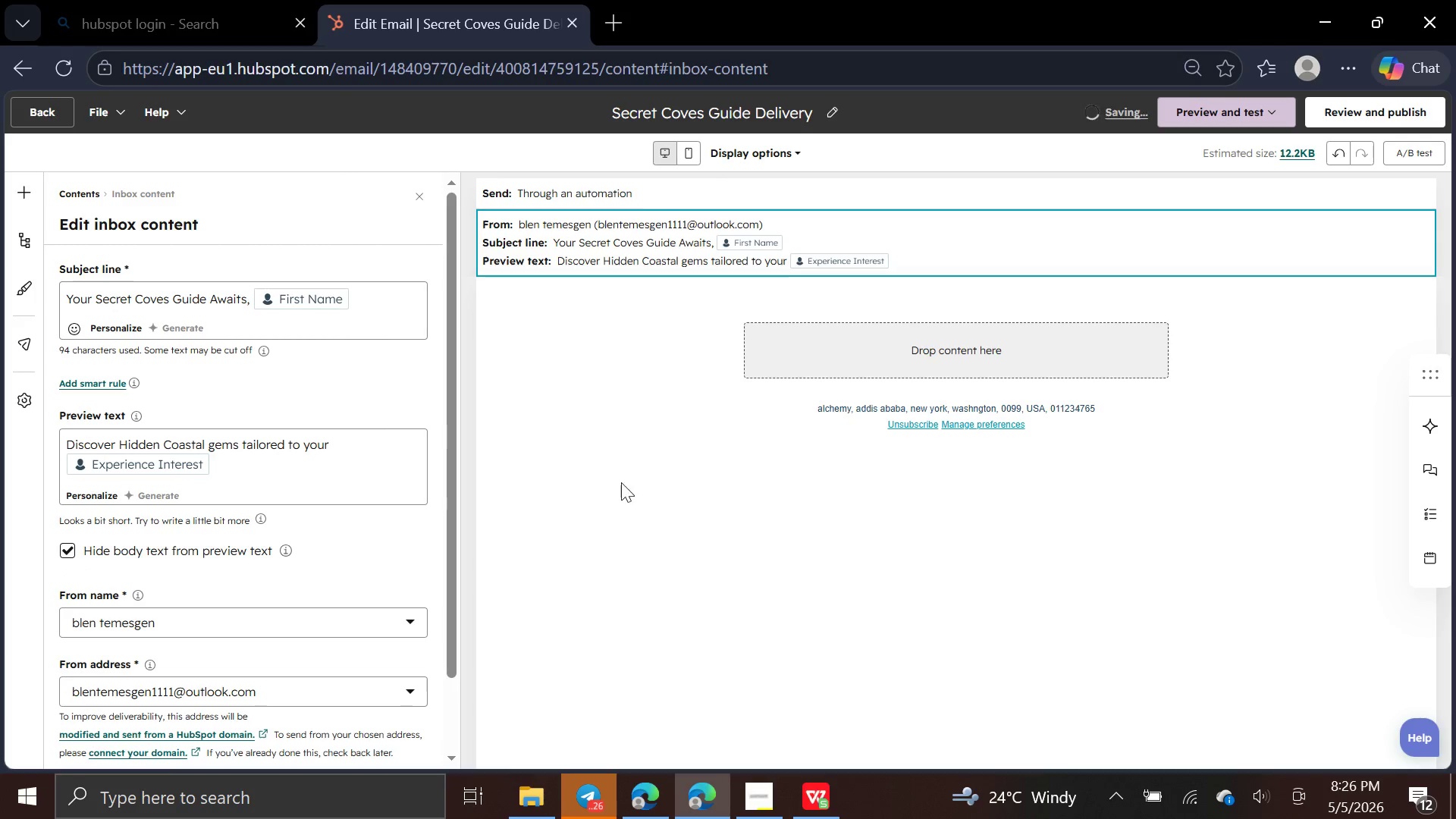 
left_click([836, 353])
 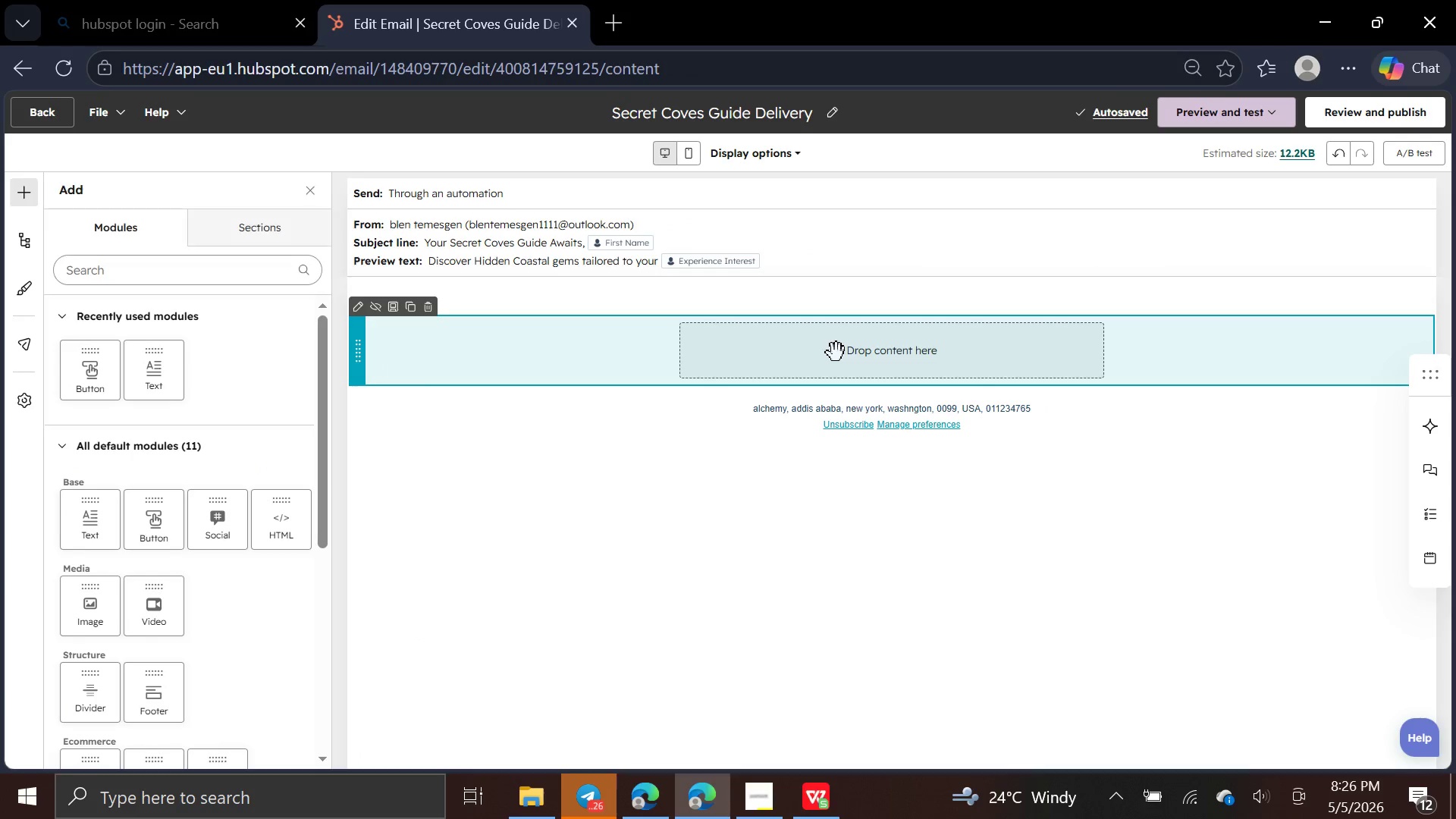 
left_click([836, 353])
 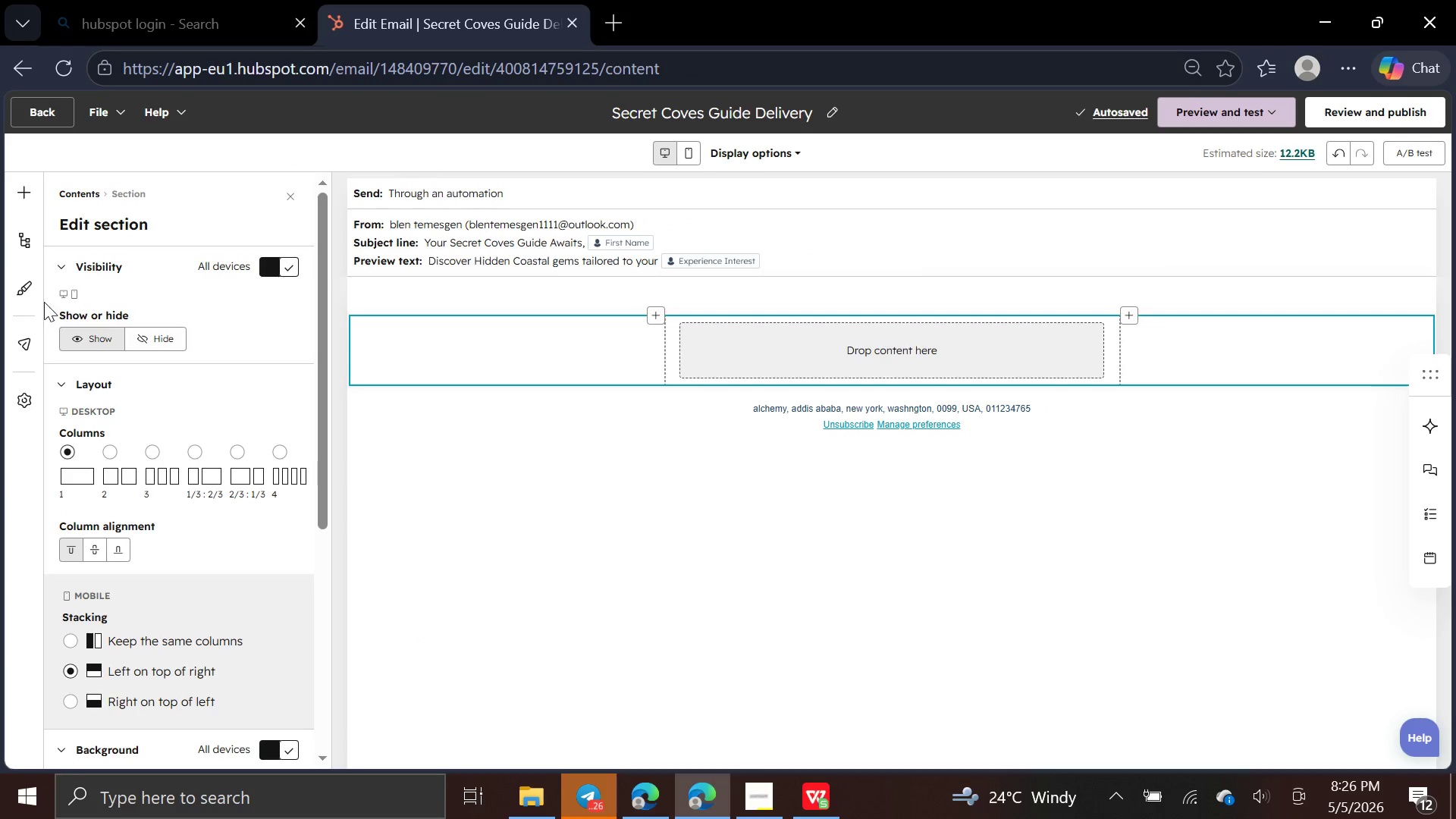 
left_click([12, 184])
 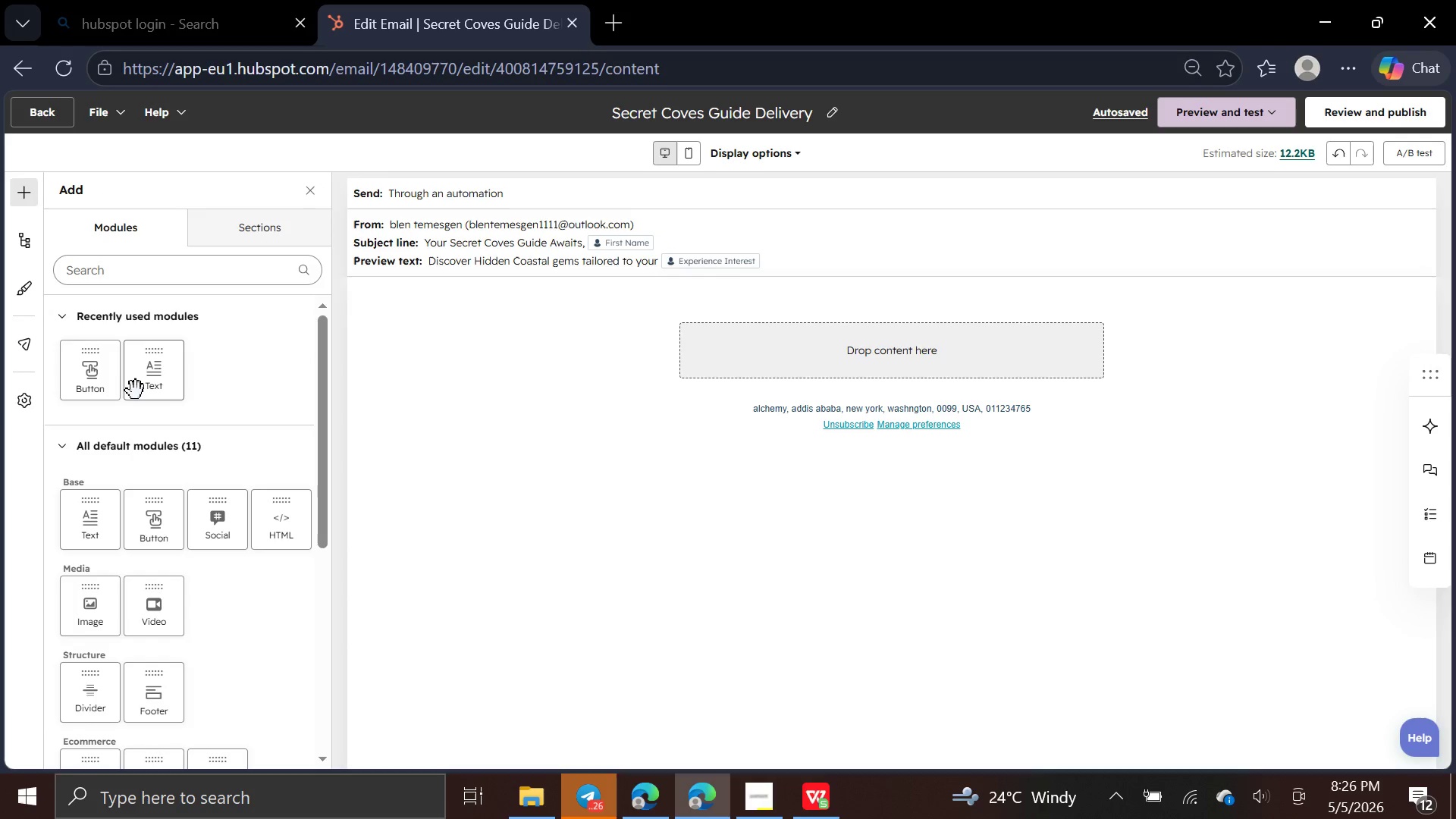 
left_click_drag(start_coordinate=[138, 391], to_coordinate=[691, 362])
 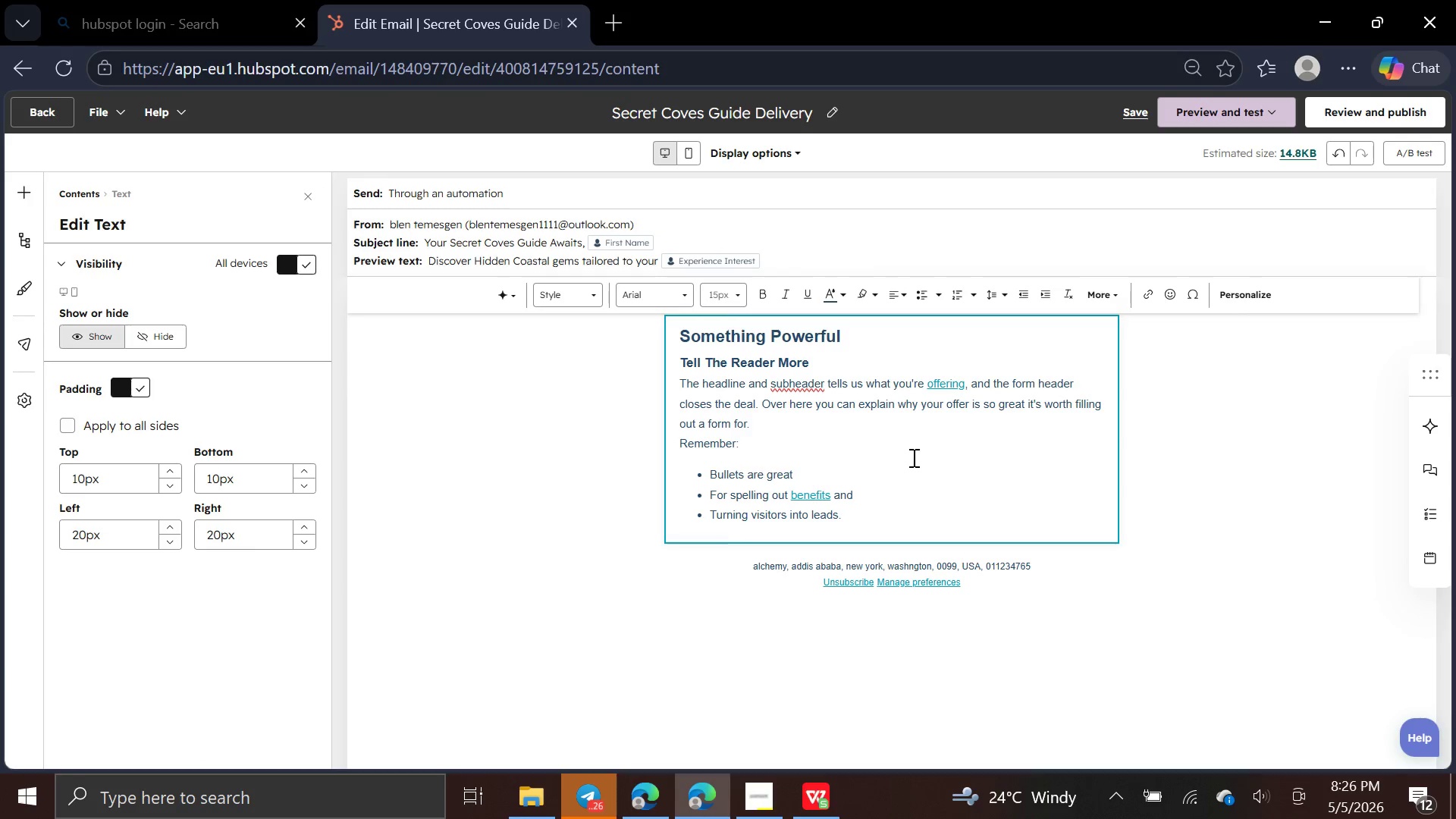 
left_click_drag(start_coordinate=[871, 529], to_coordinate=[679, 333])
 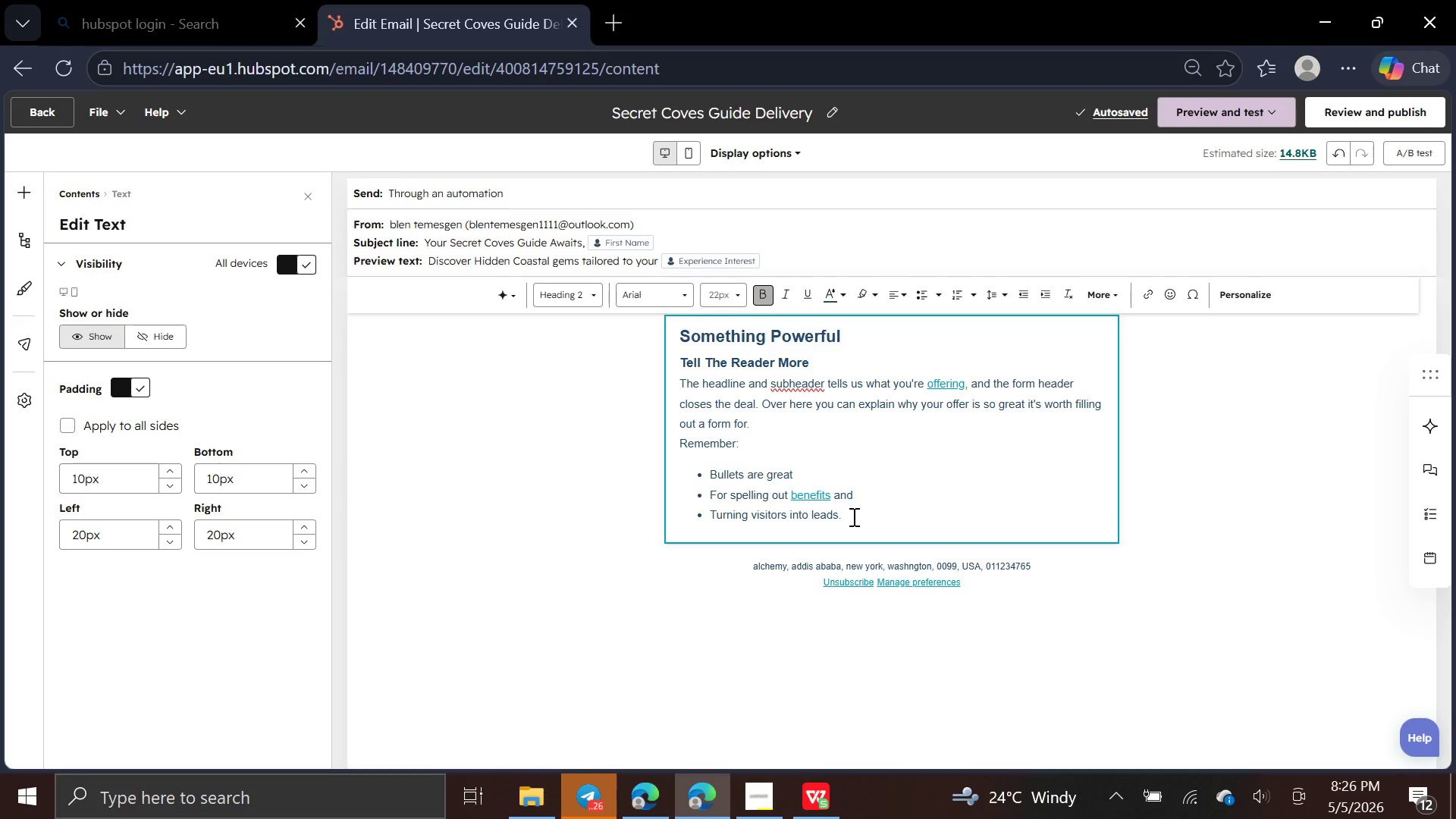 
left_click_drag(start_coordinate=[852, 516], to_coordinate=[673, 347])
 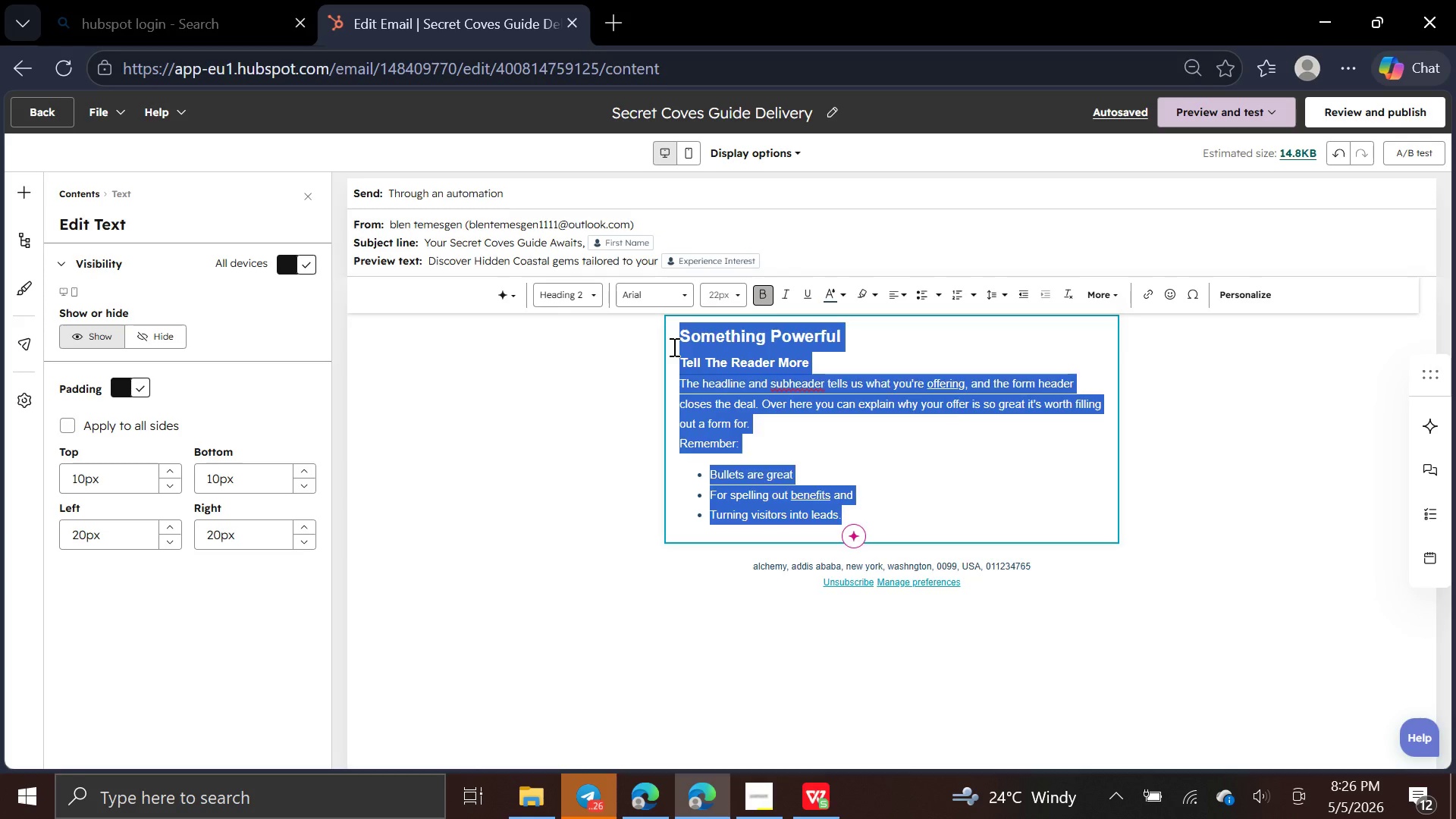 
key(Backspace)
 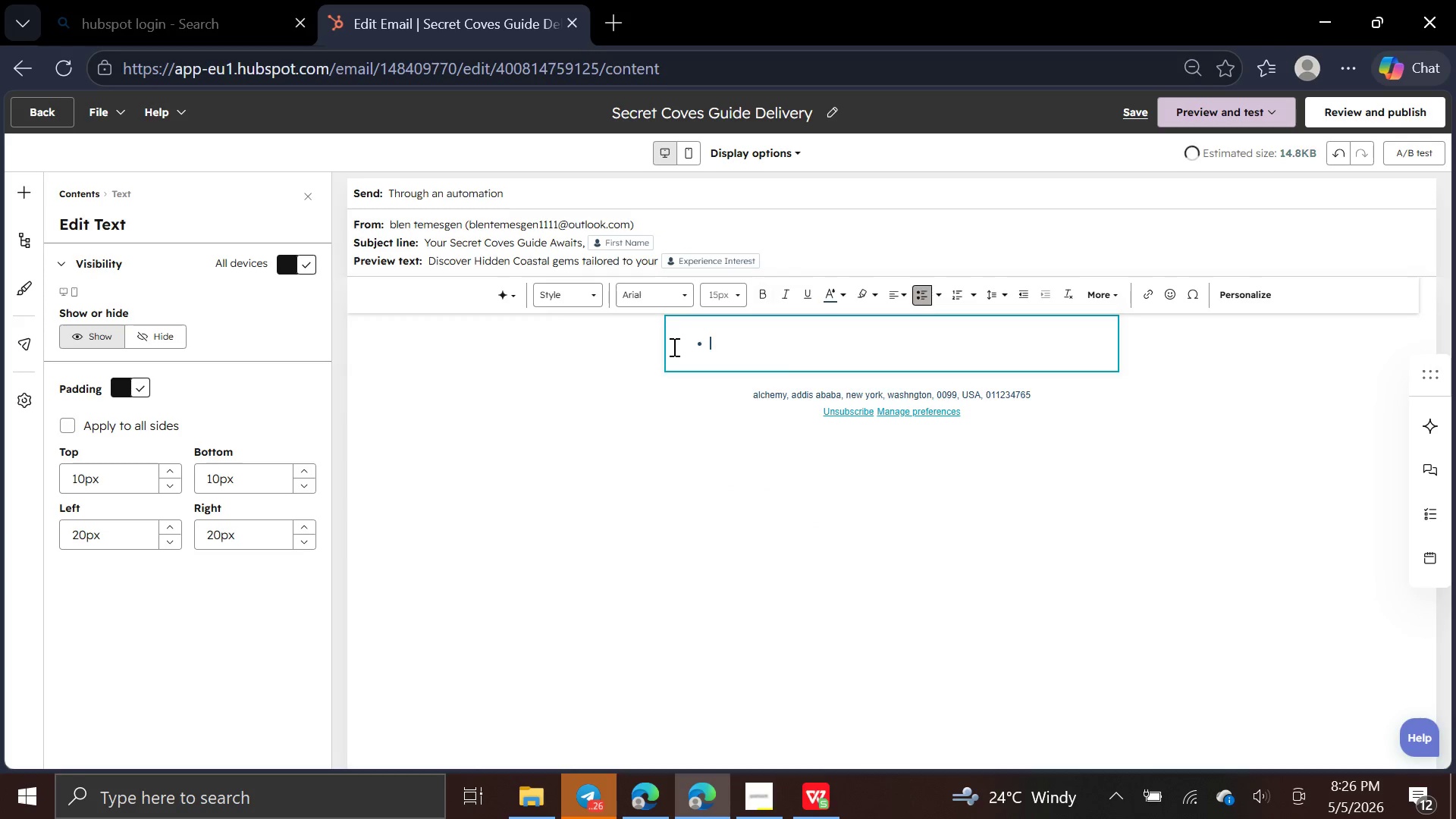 
key(Backspace)
 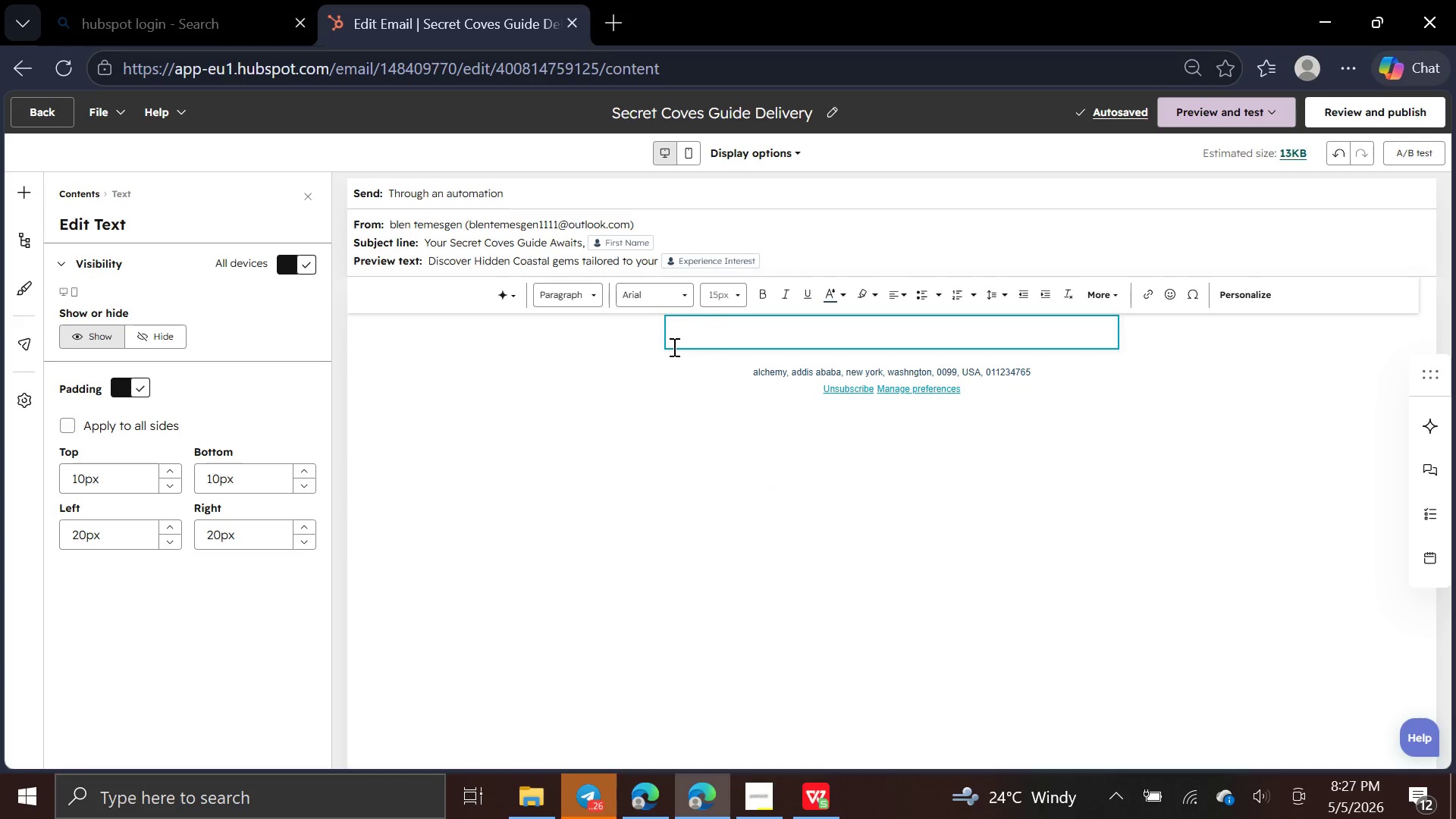 
wait(5.44)
 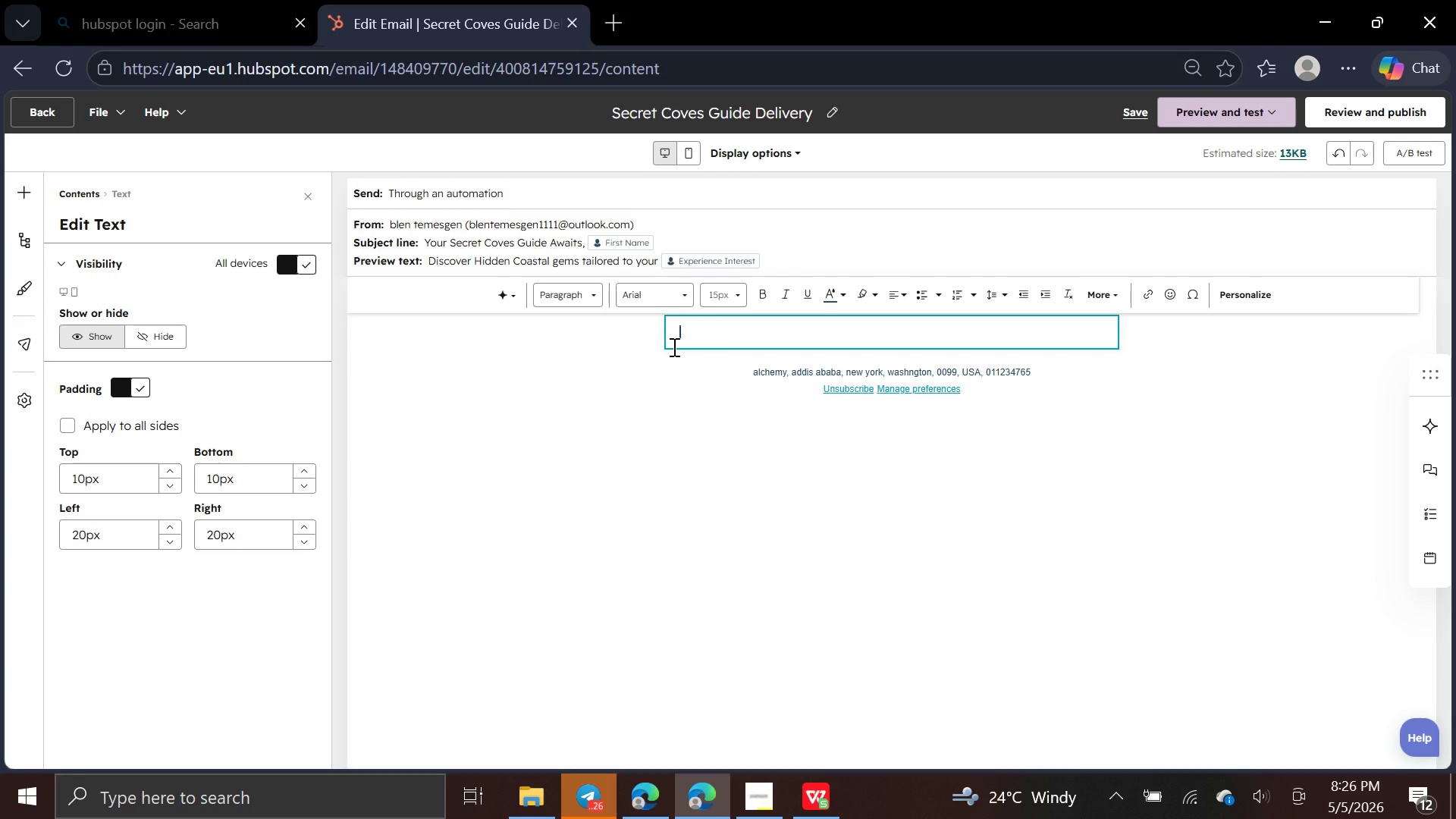 
type(Hello )
 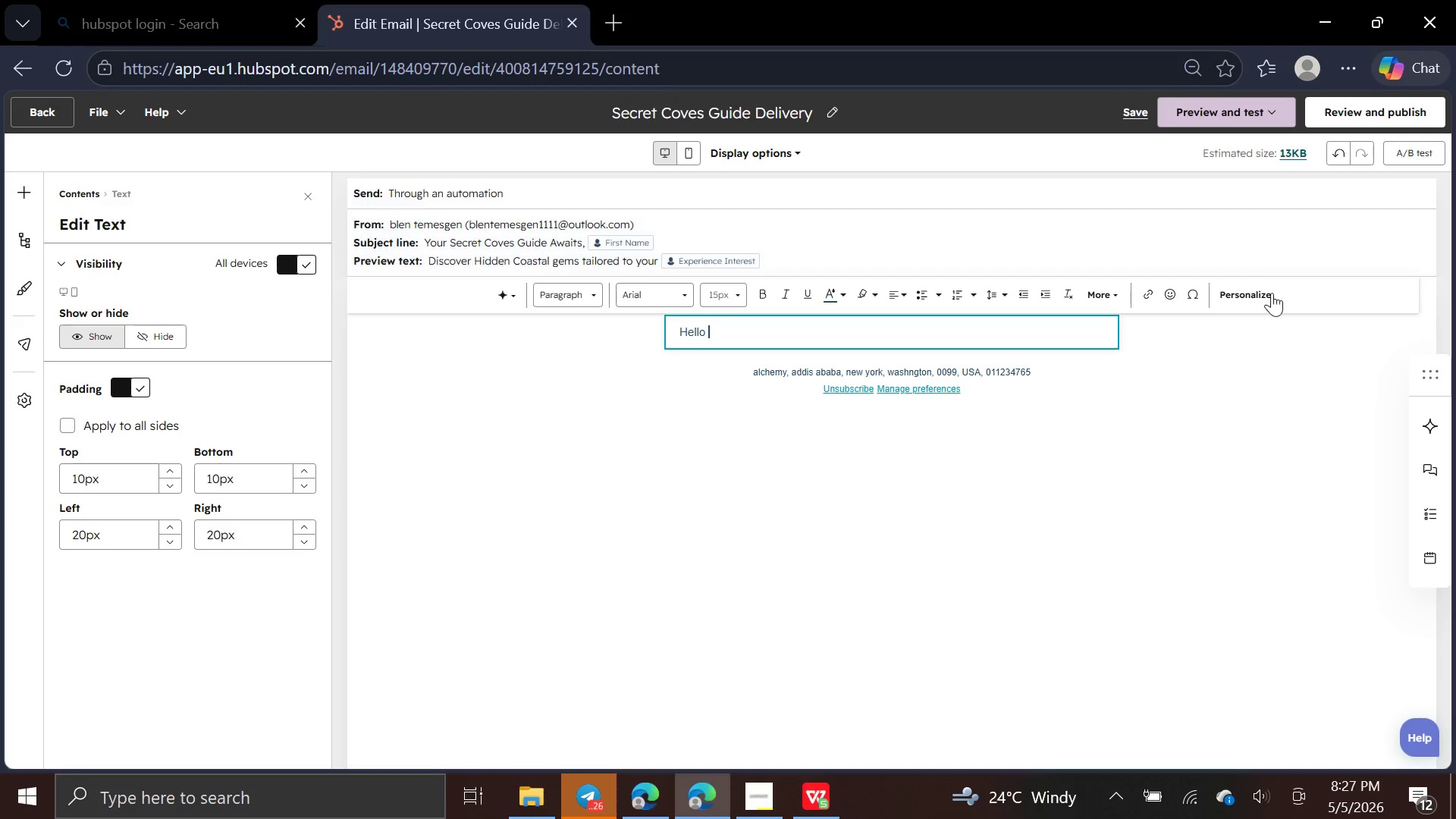 
left_click([1259, 298])
 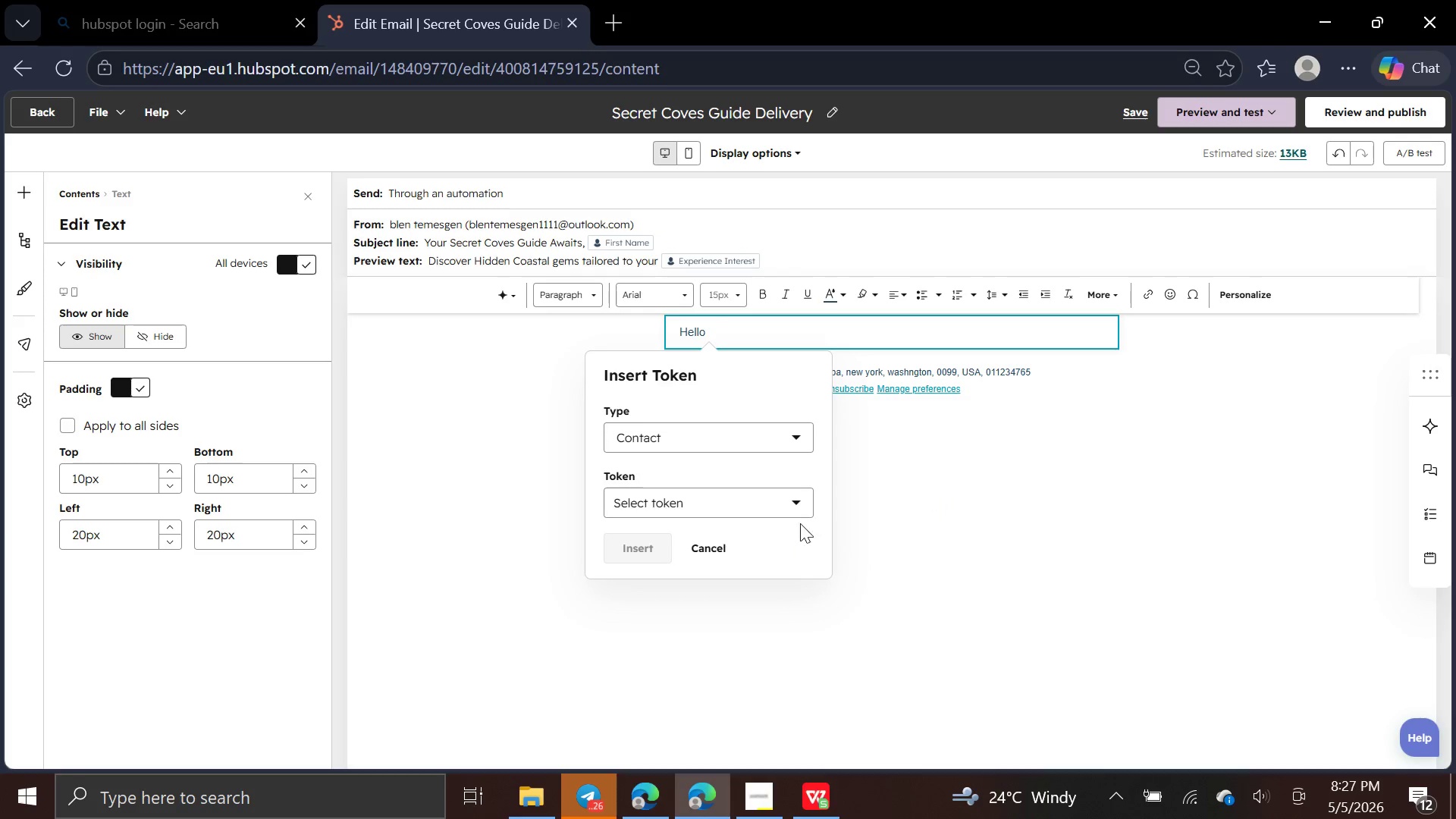 
left_click([797, 510])
 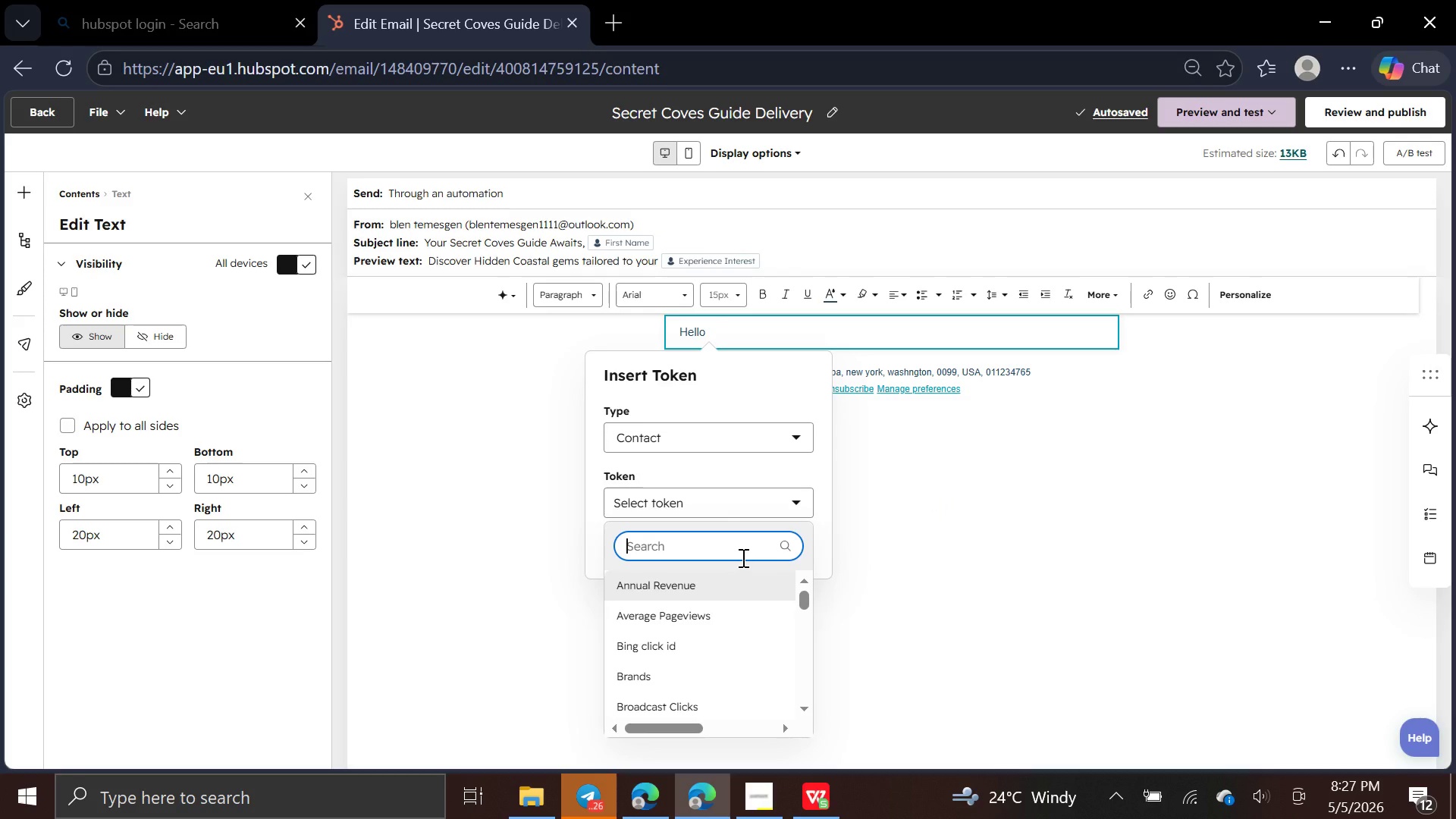 
type(first n)
 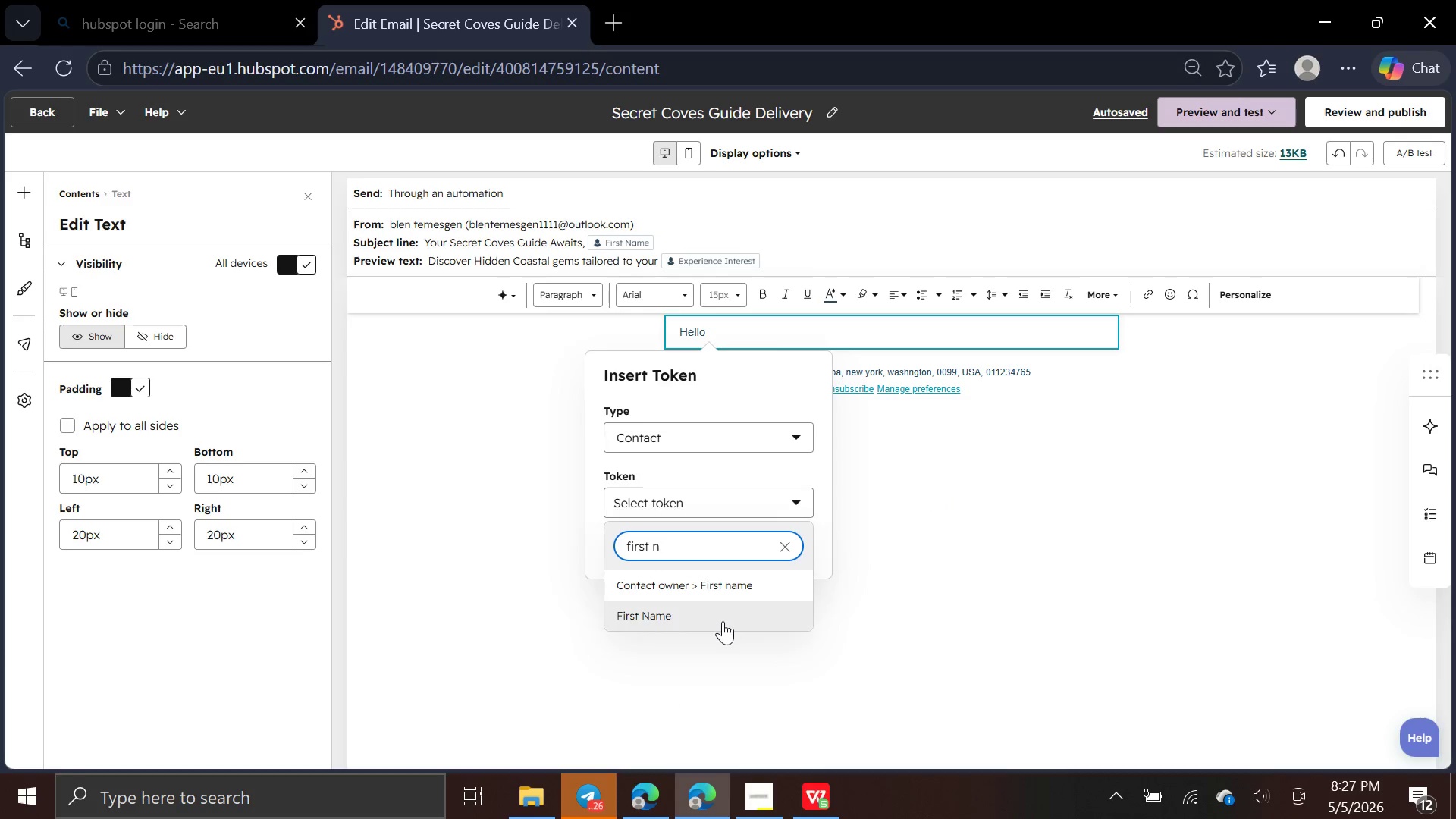 
left_click([722, 622])
 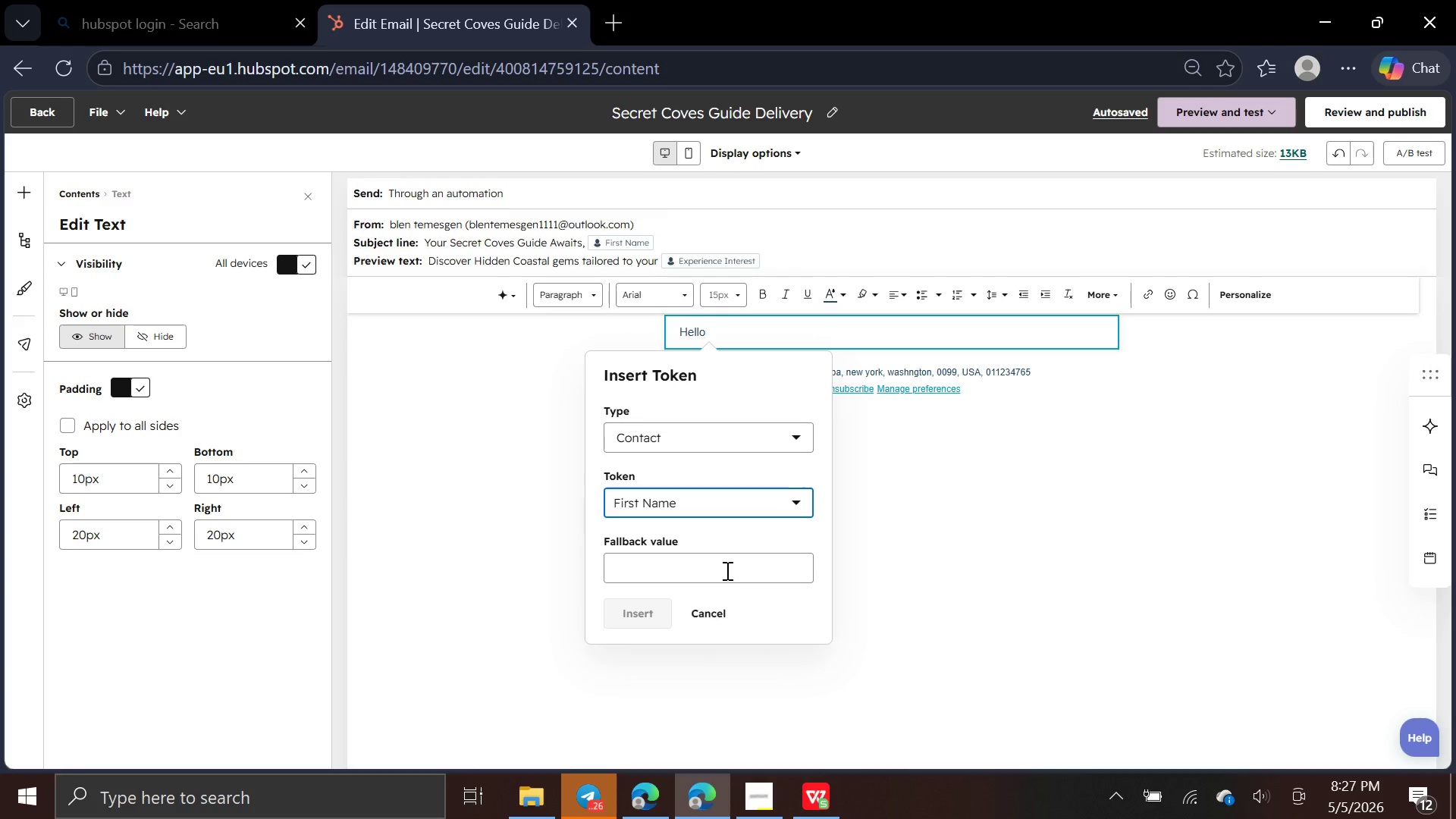 
left_click([726, 570])
 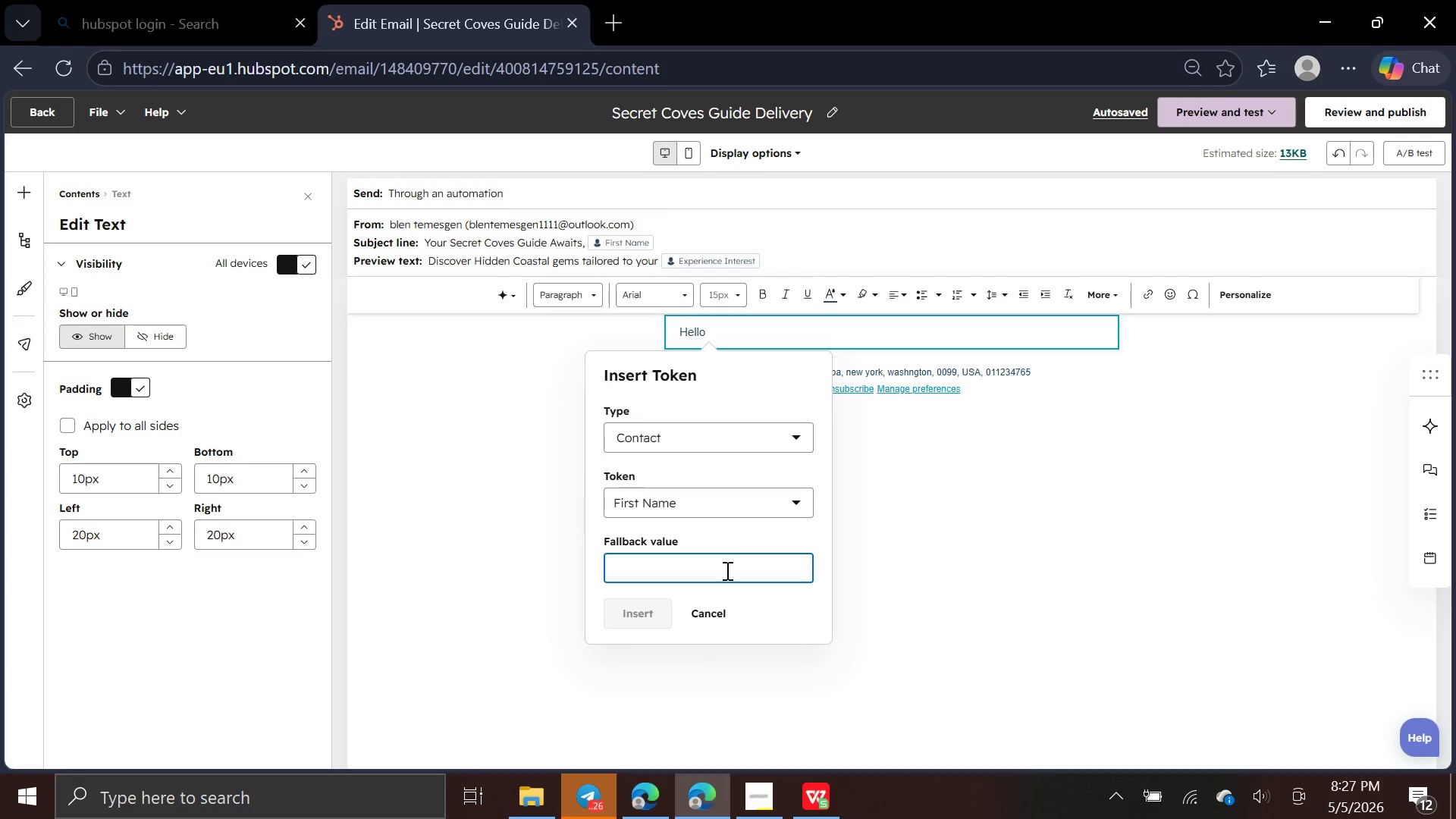 
type(First Name)
 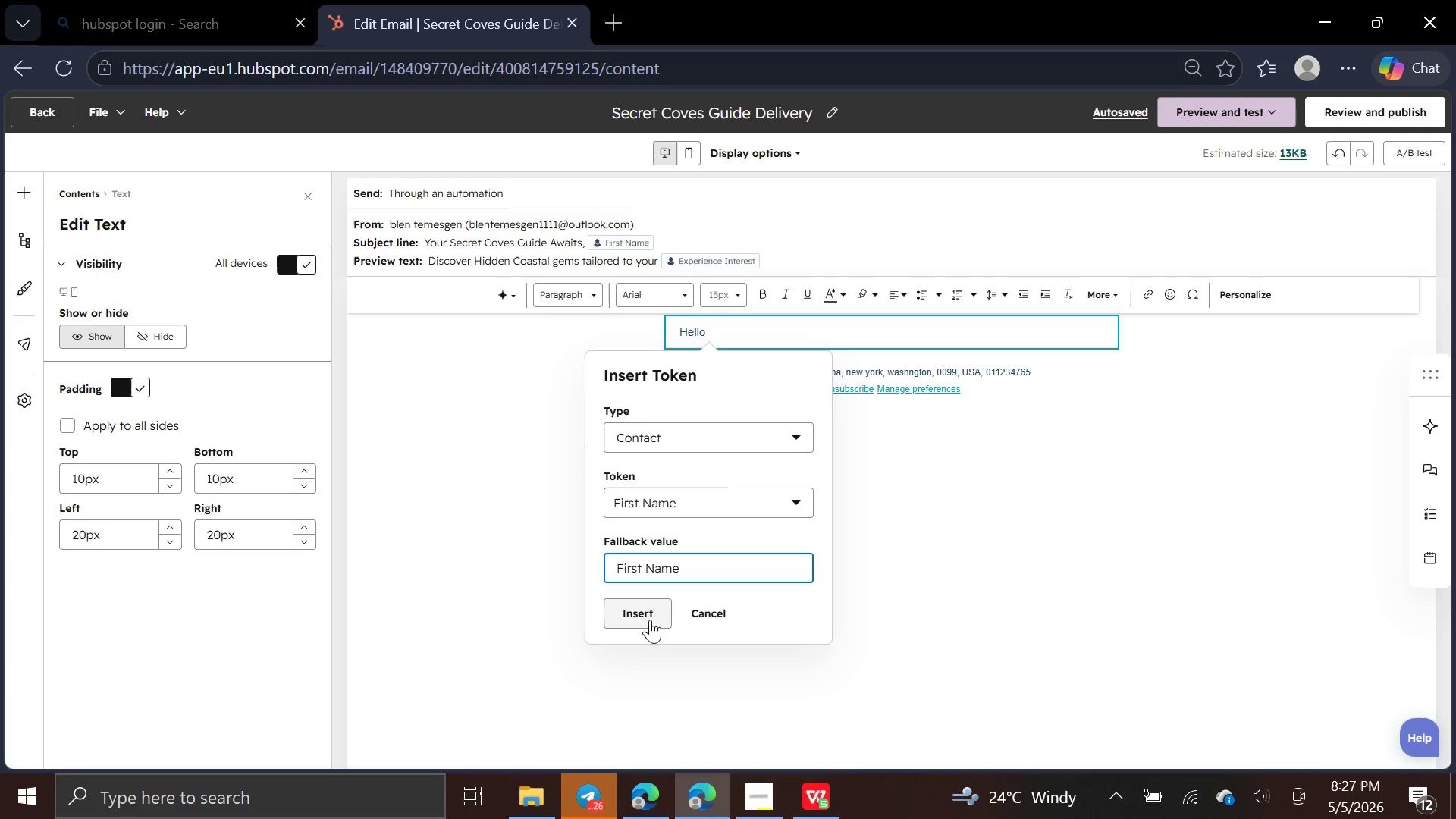 
left_click([648, 620])
 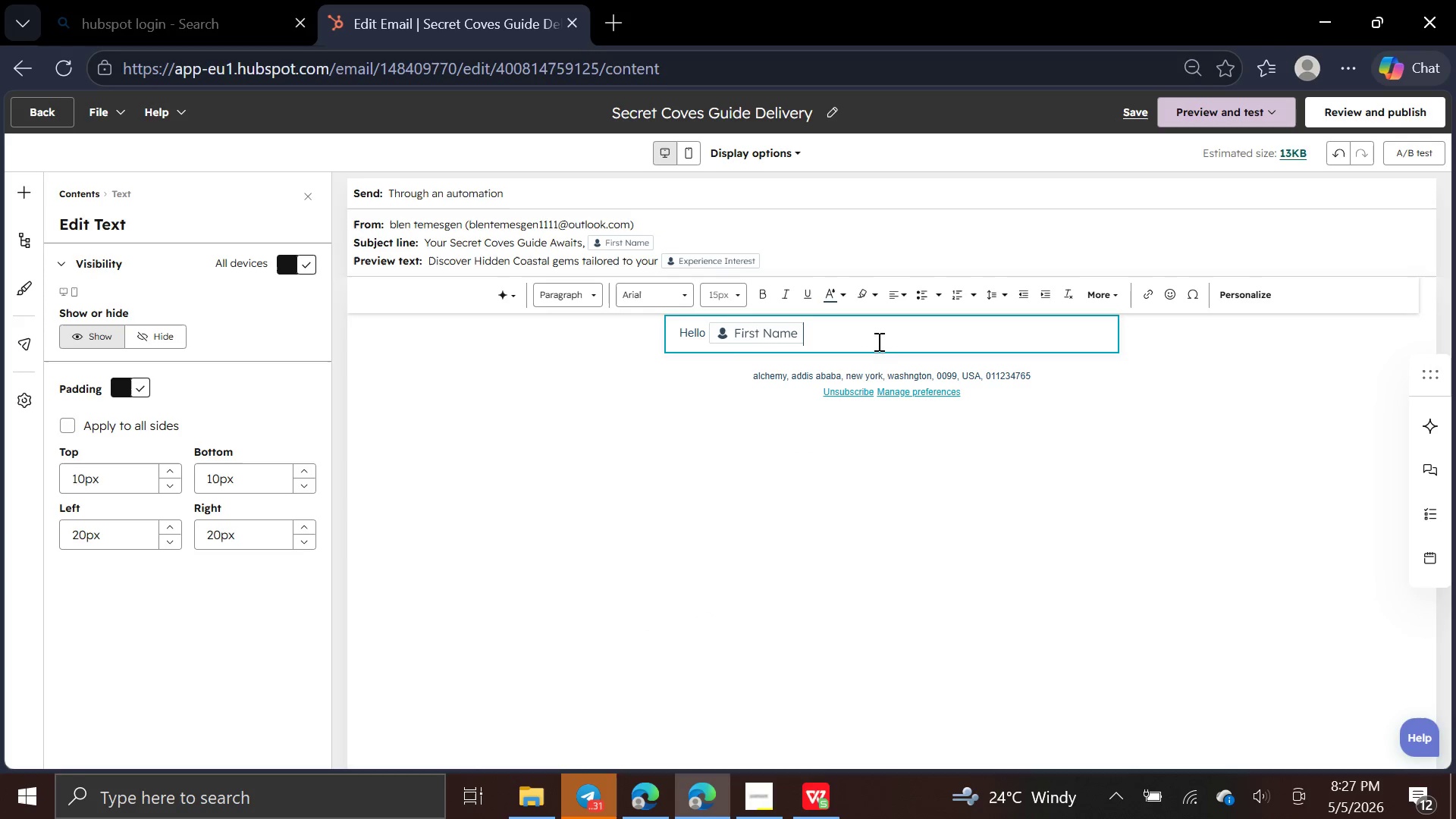 
left_click_drag(start_coordinate=[818, 331], to_coordinate=[676, 334])
 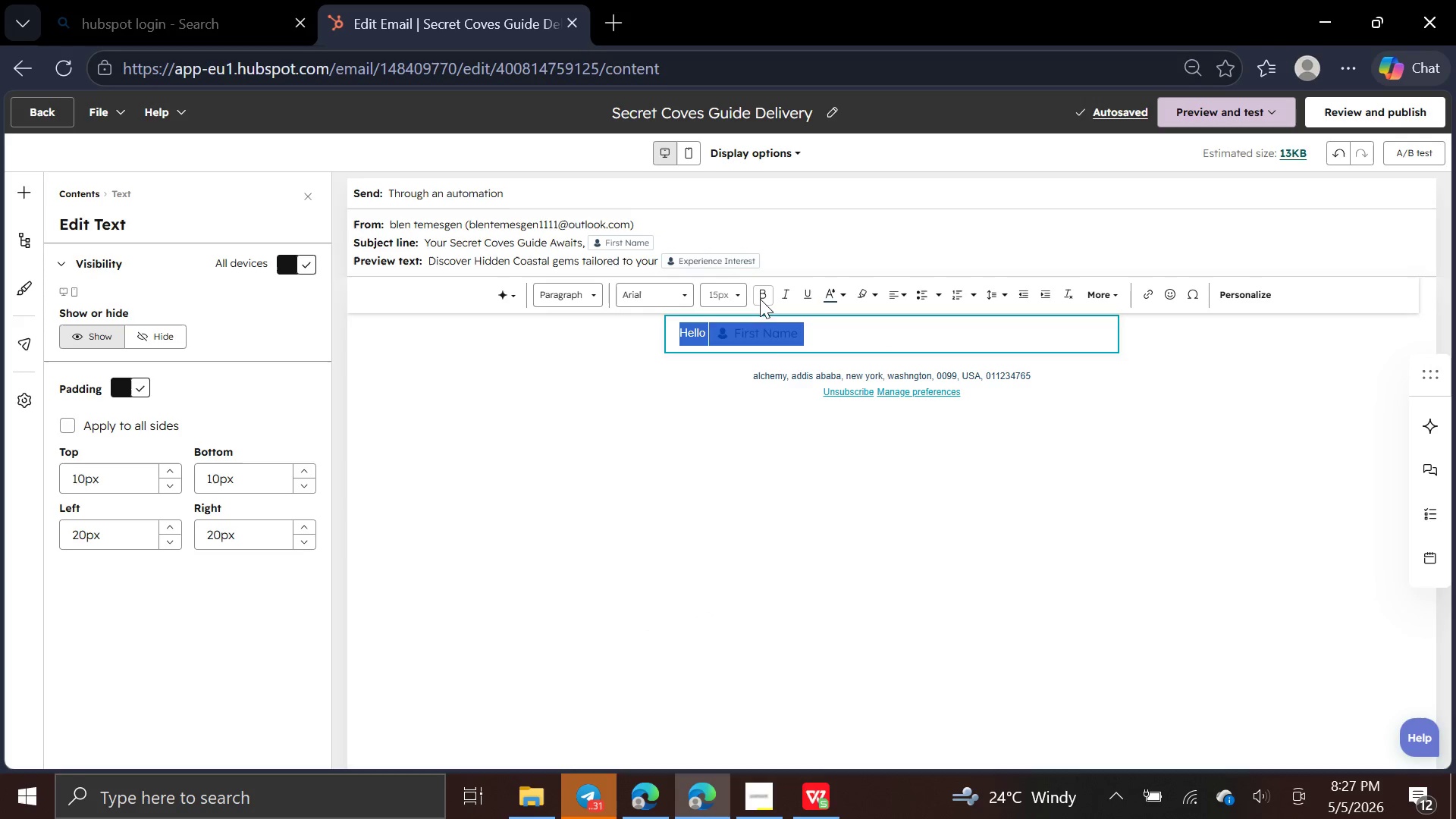 
left_click([760, 298])
 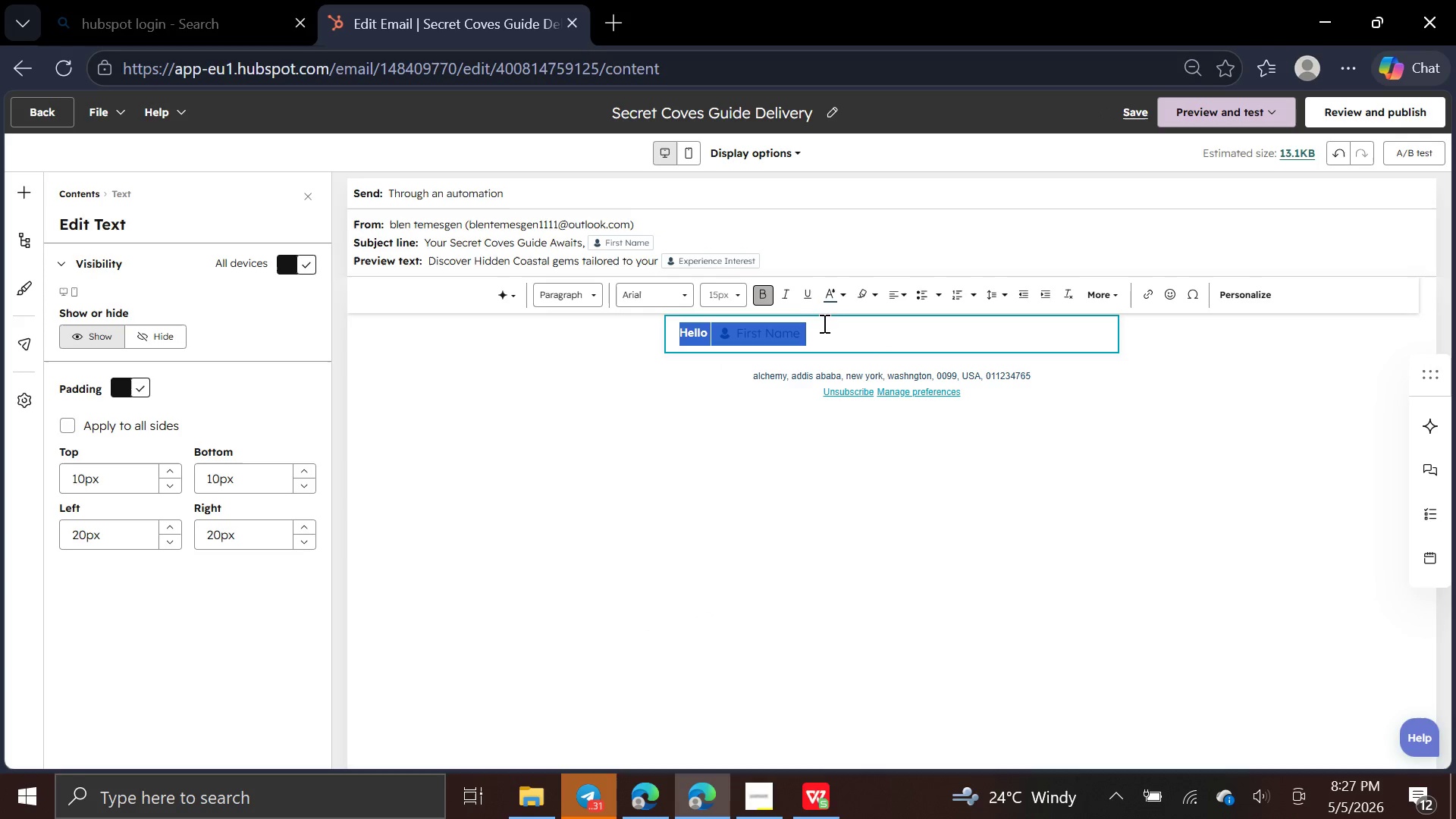 
left_click([824, 329])
 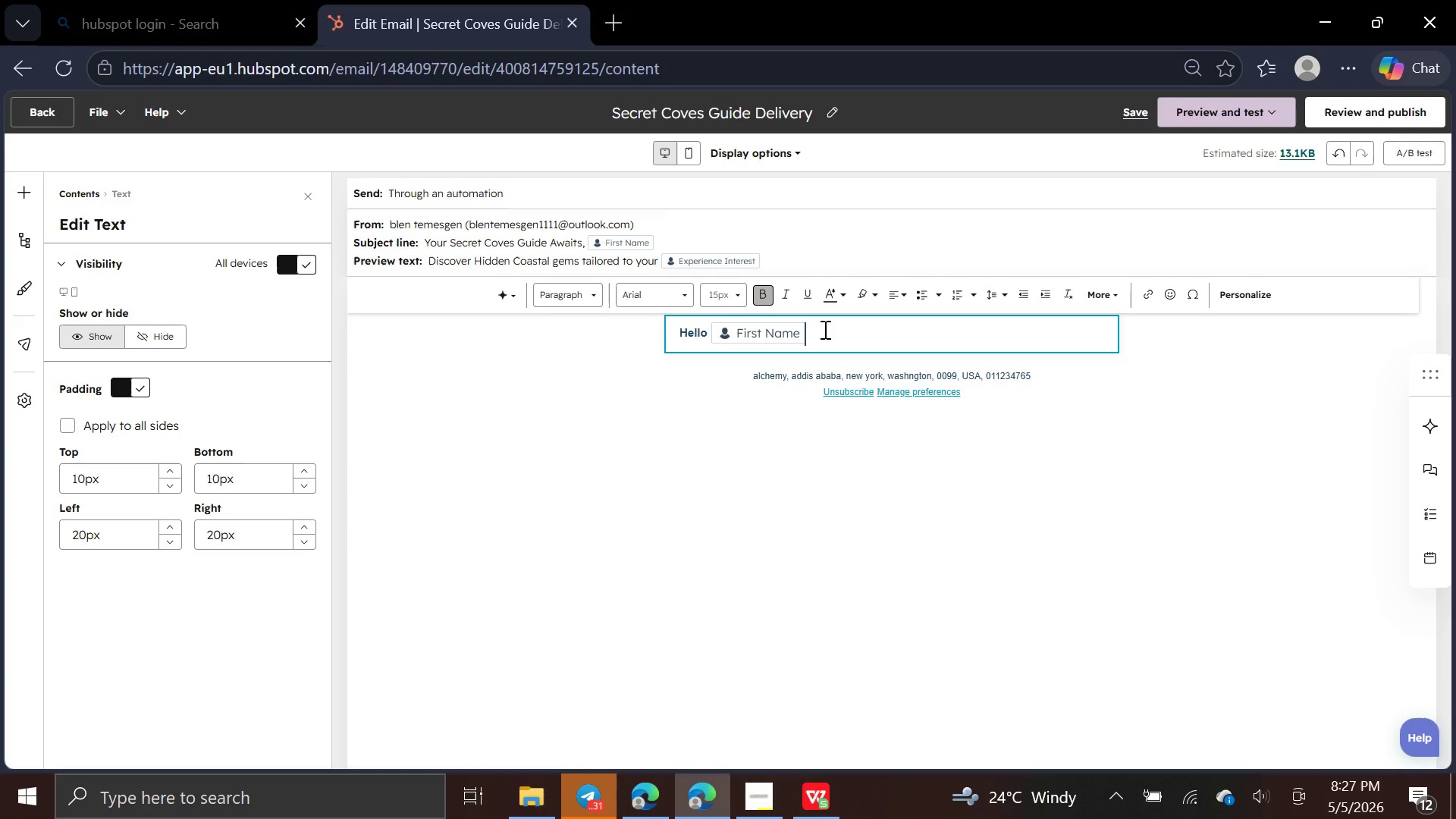 
key(Comma)
 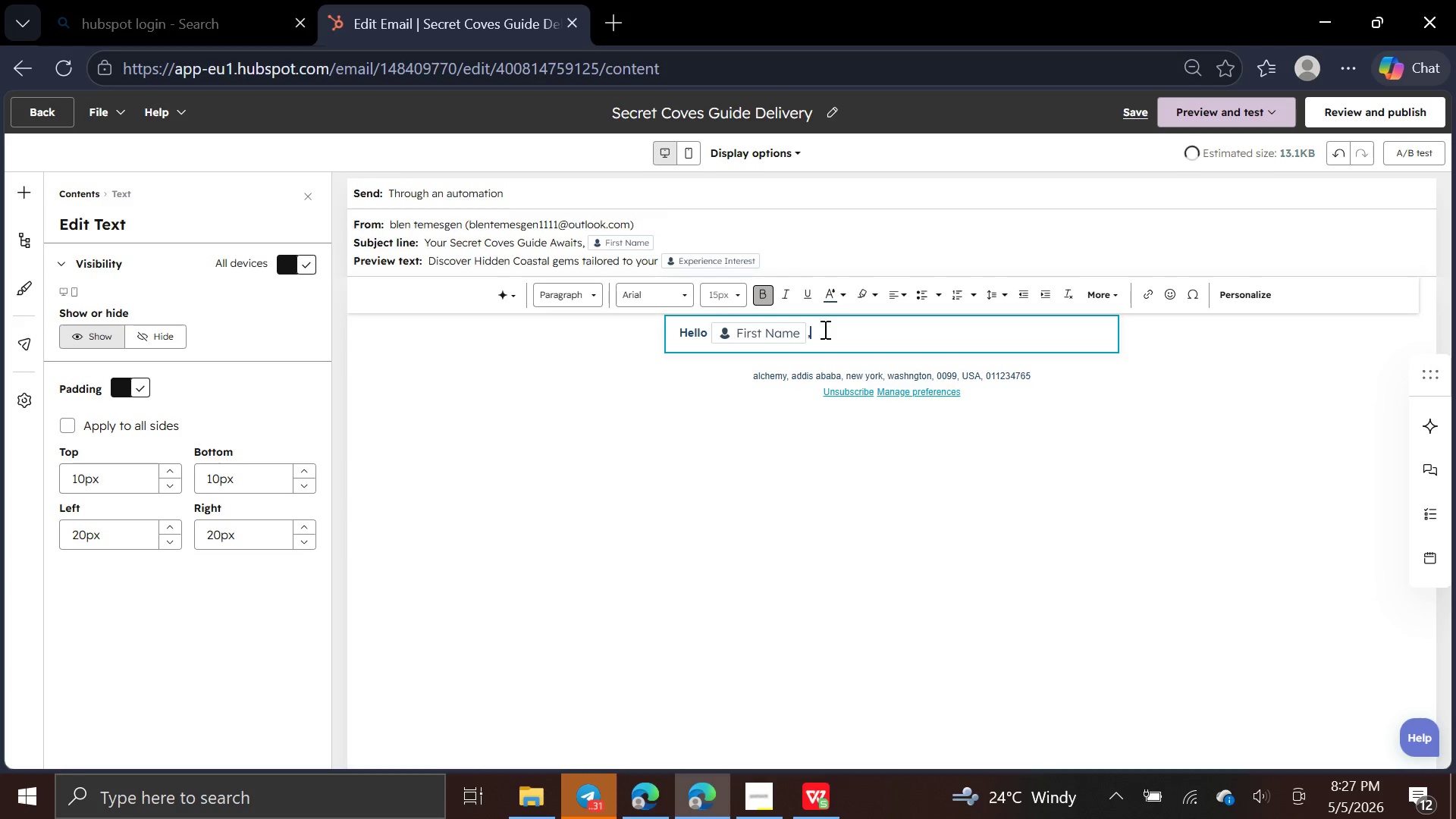 
key(Enter)
 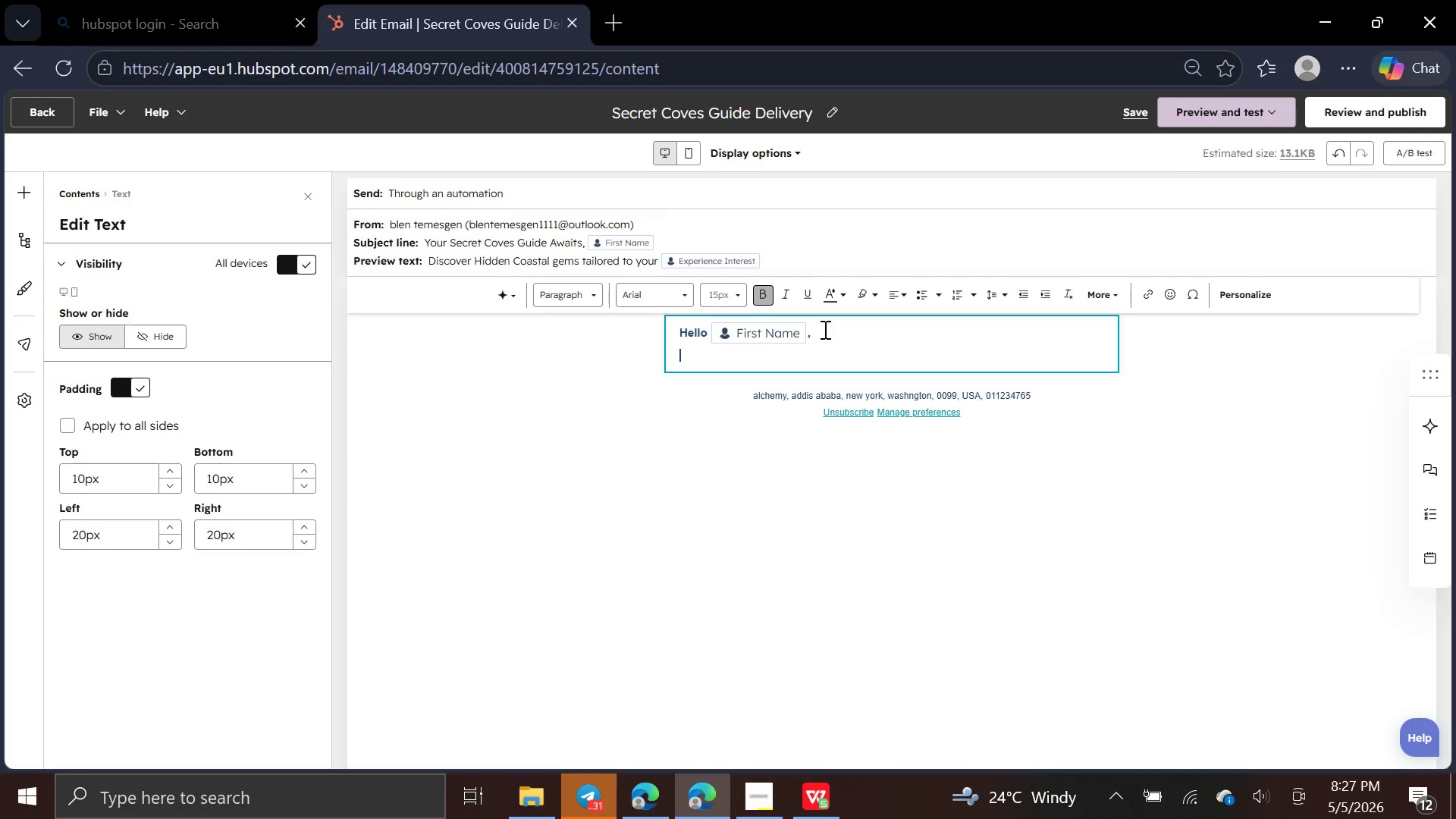 
key(Enter)
 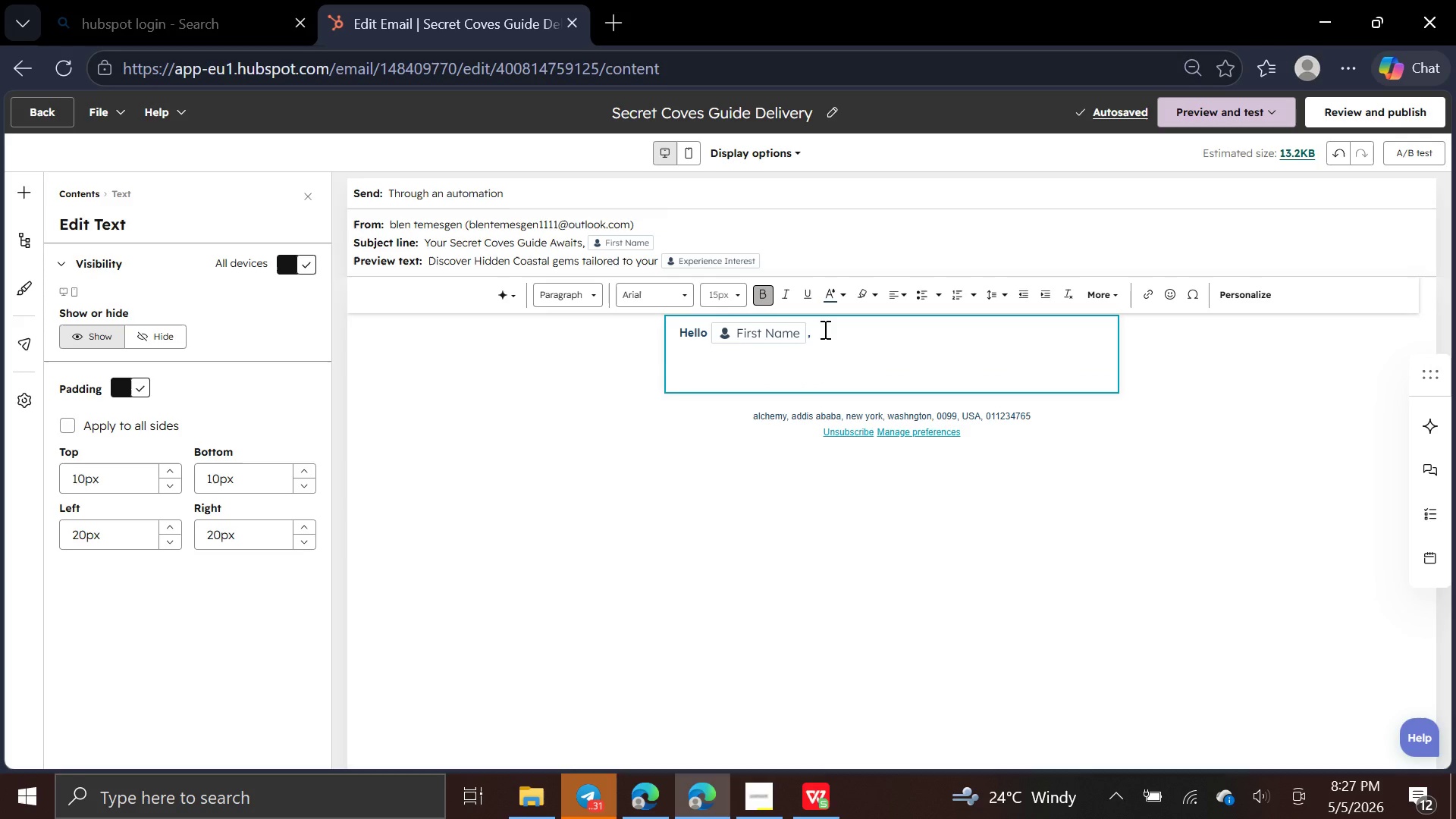 
wait(5.34)
 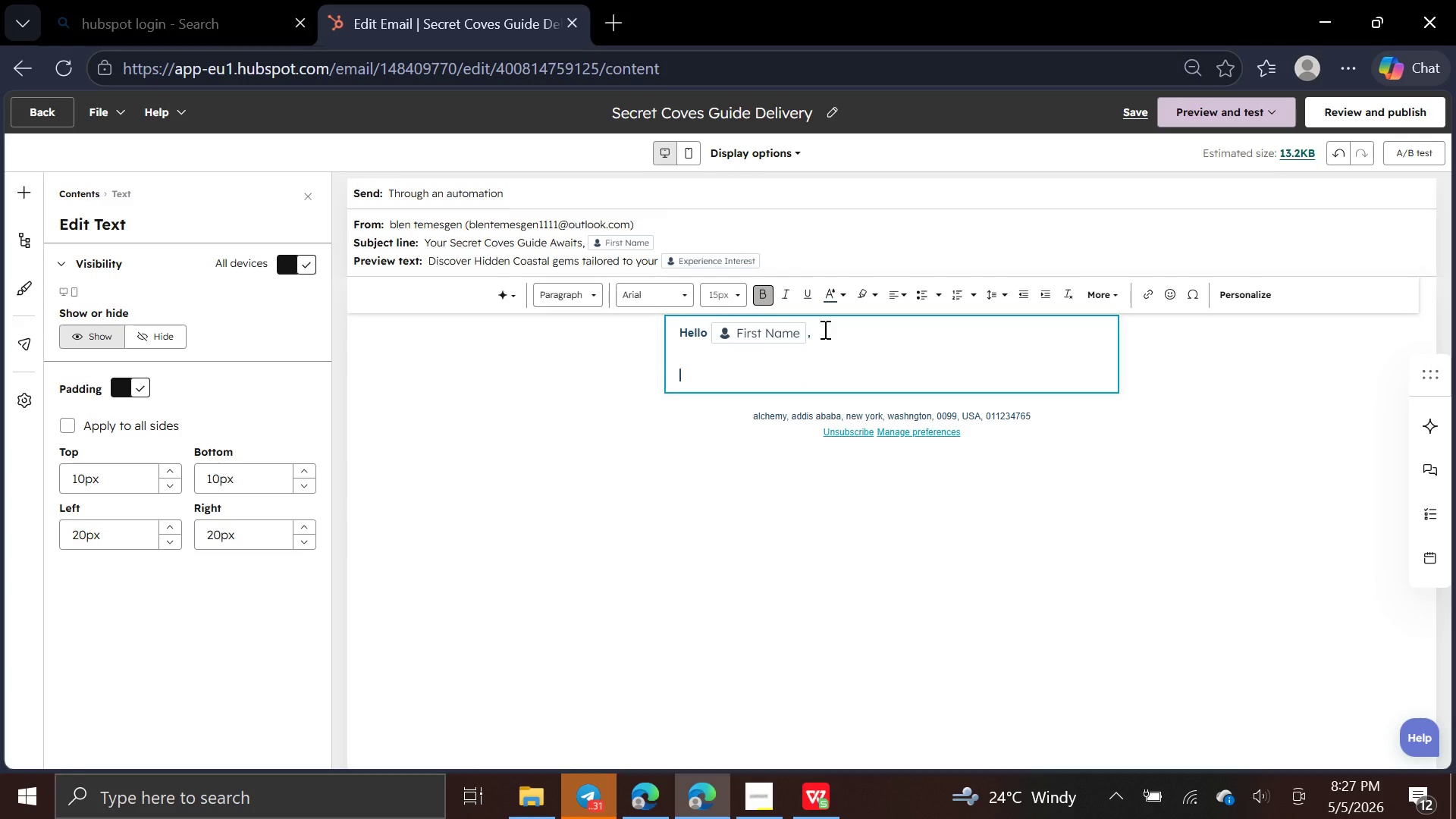 
type(We're )
 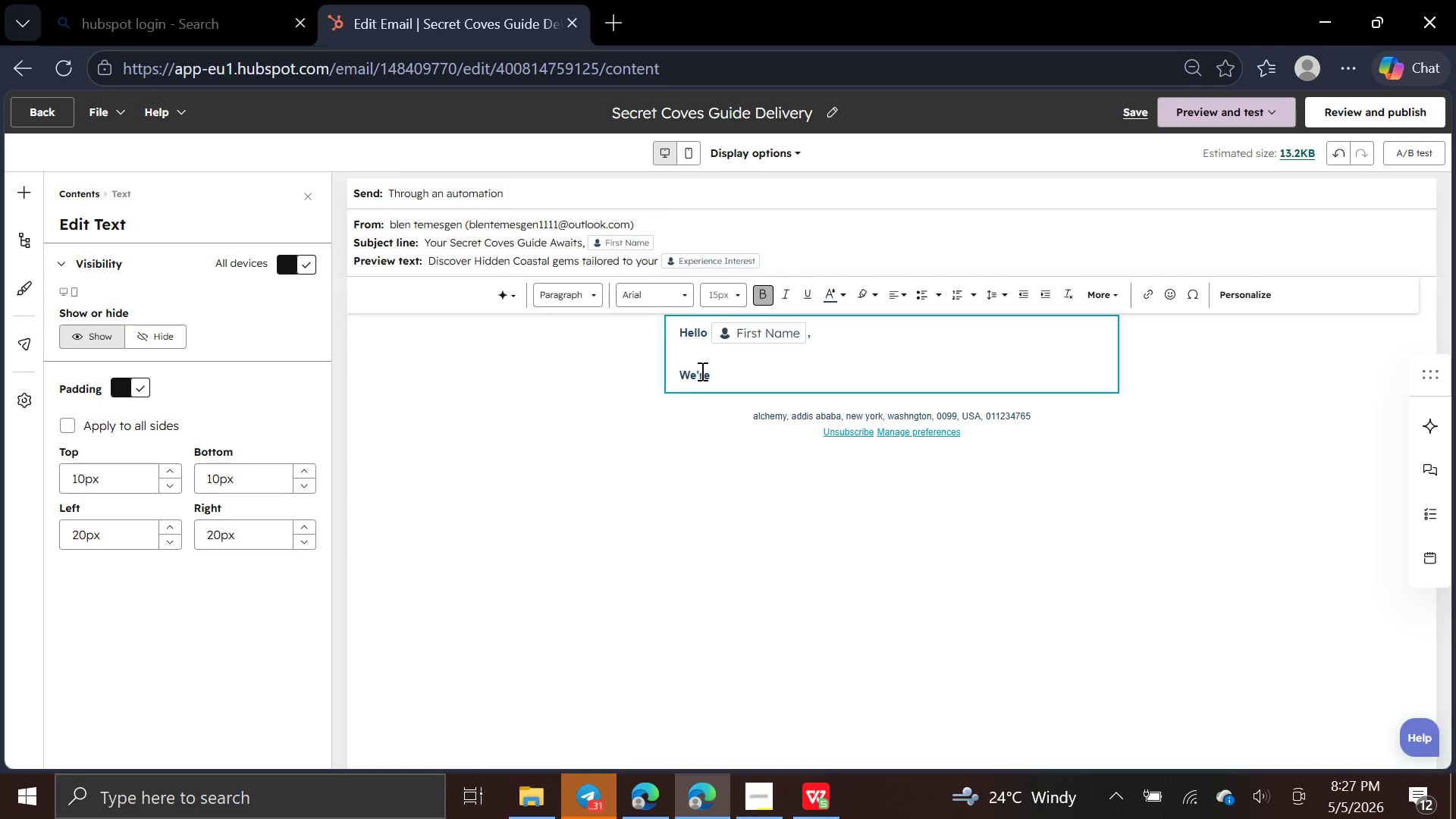 
left_click_drag(start_coordinate=[714, 375], to_coordinate=[669, 372])
 